 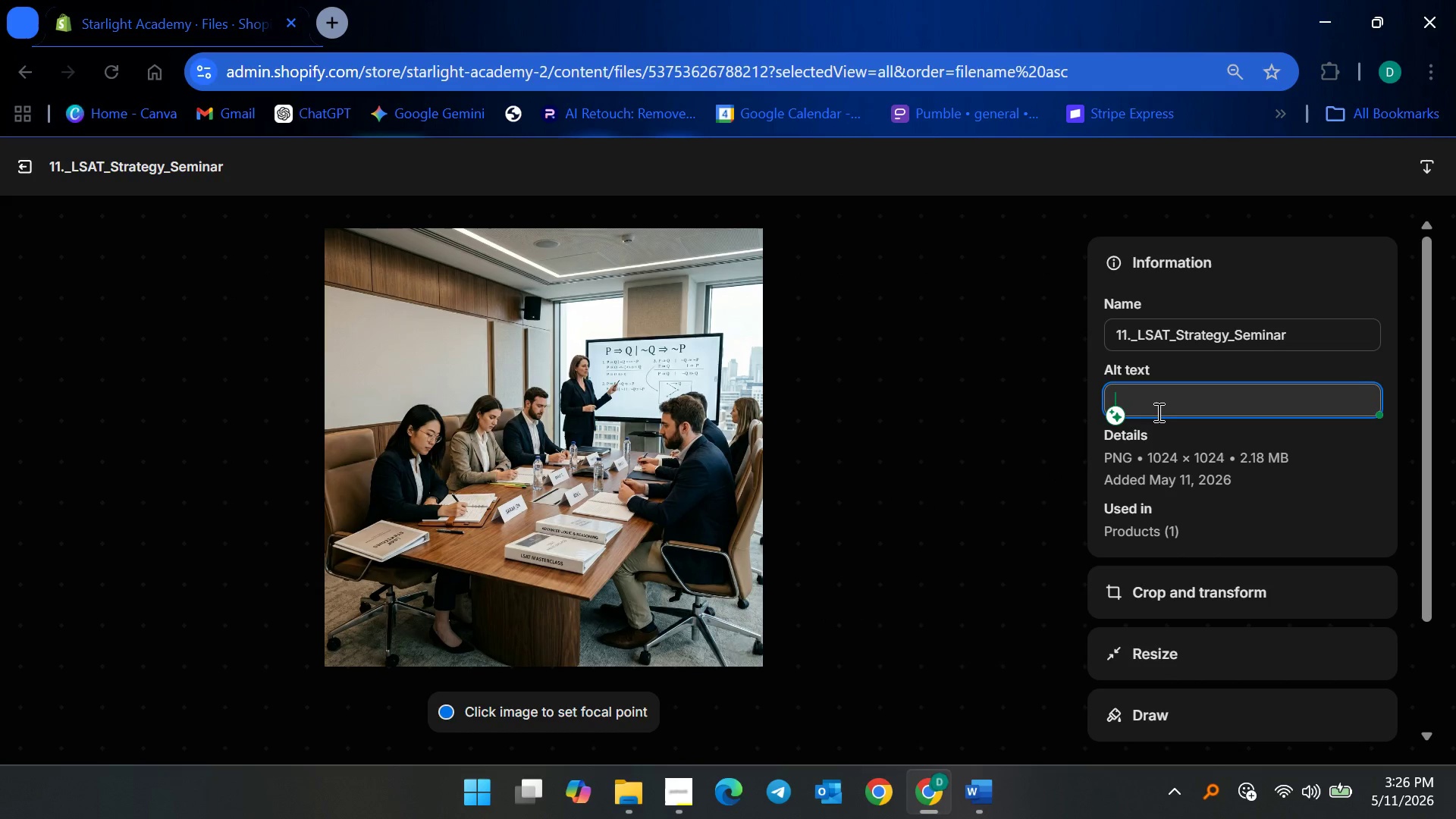 
type(Students preparing for the LSAT exam dut)
key(Backspace)
type(ring an intensve law school a)
key(Backspace)
type(prep semnar)
 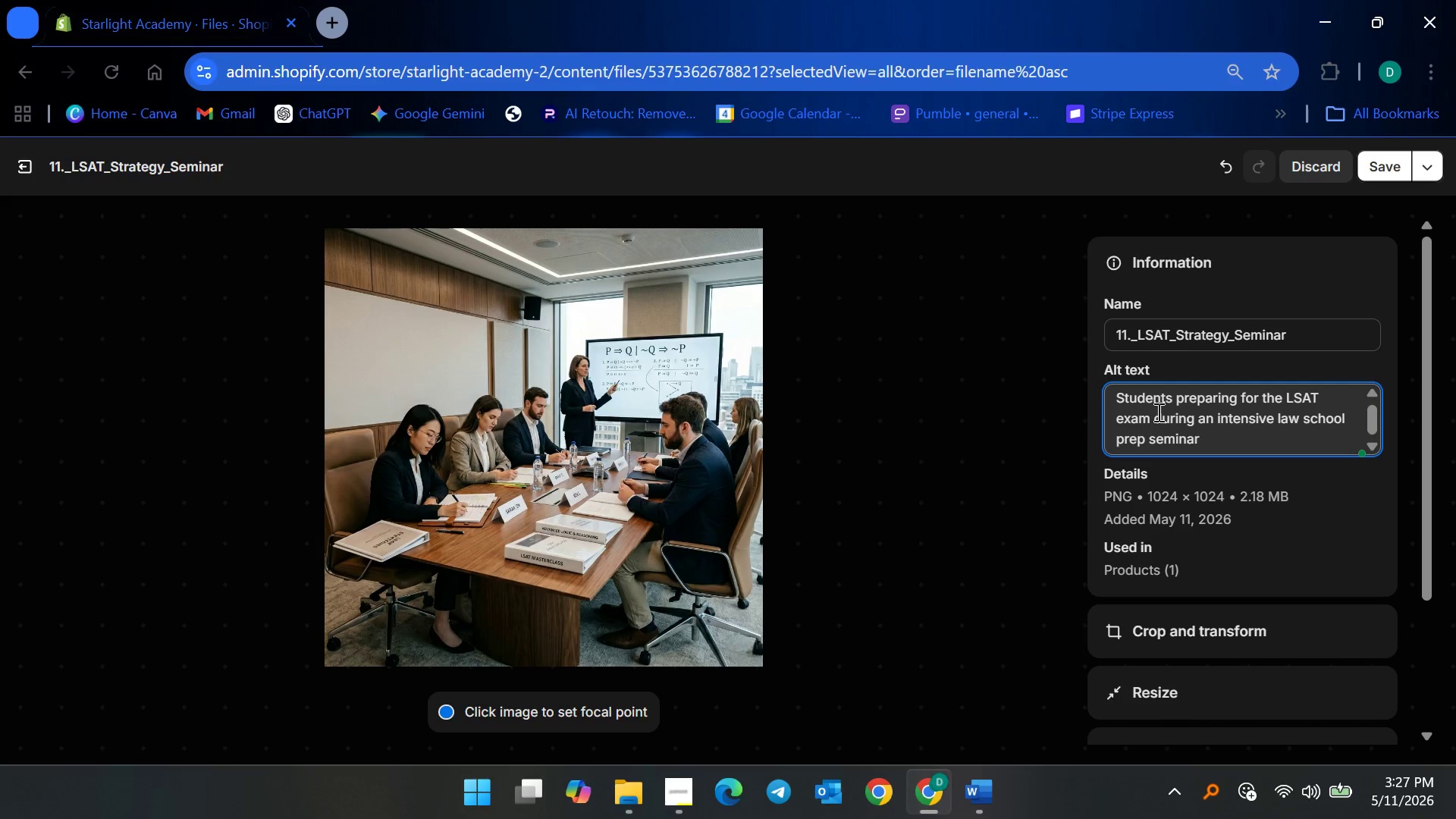 
wait(11.06)
 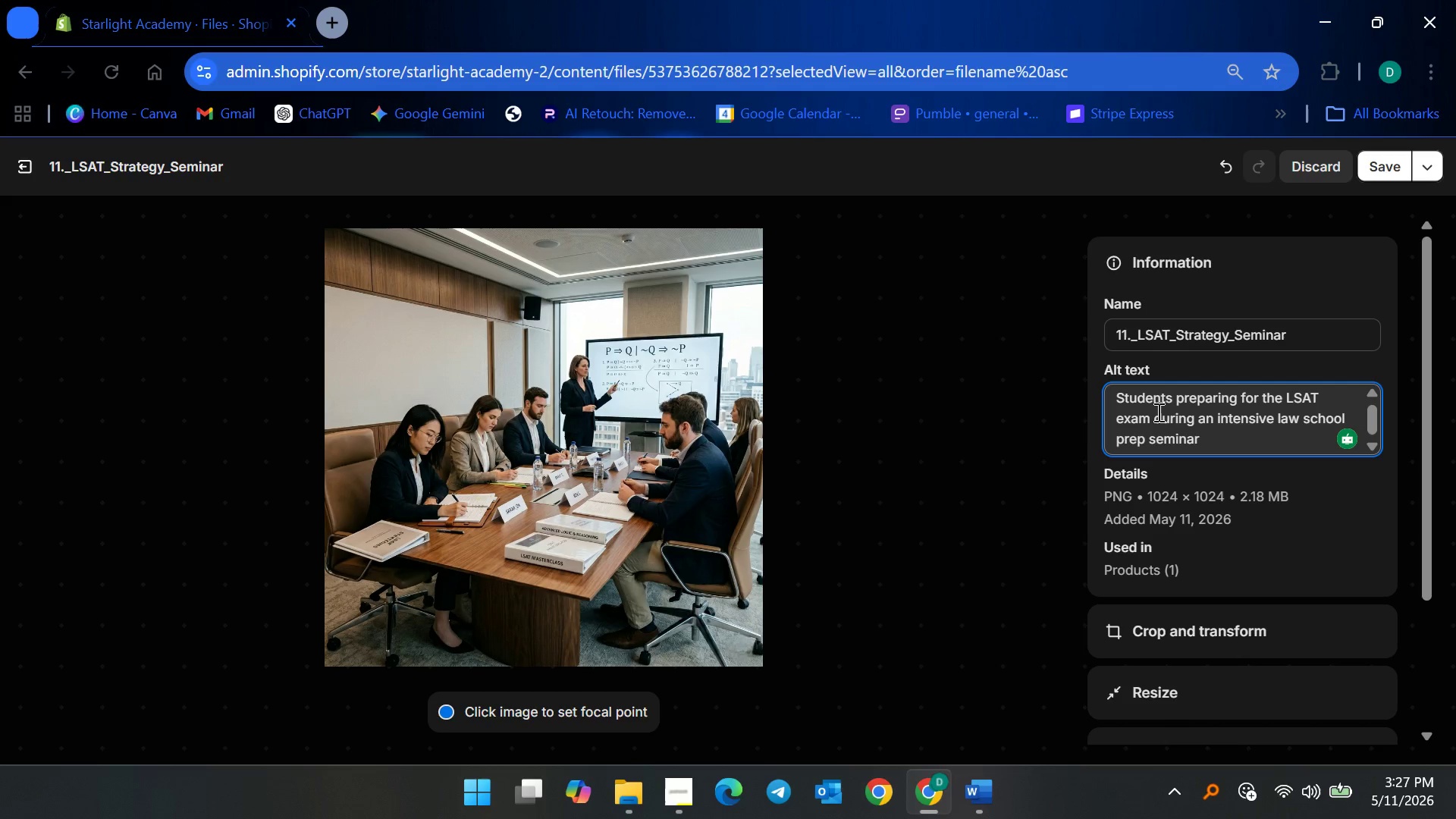 
left_click([1377, 162])
 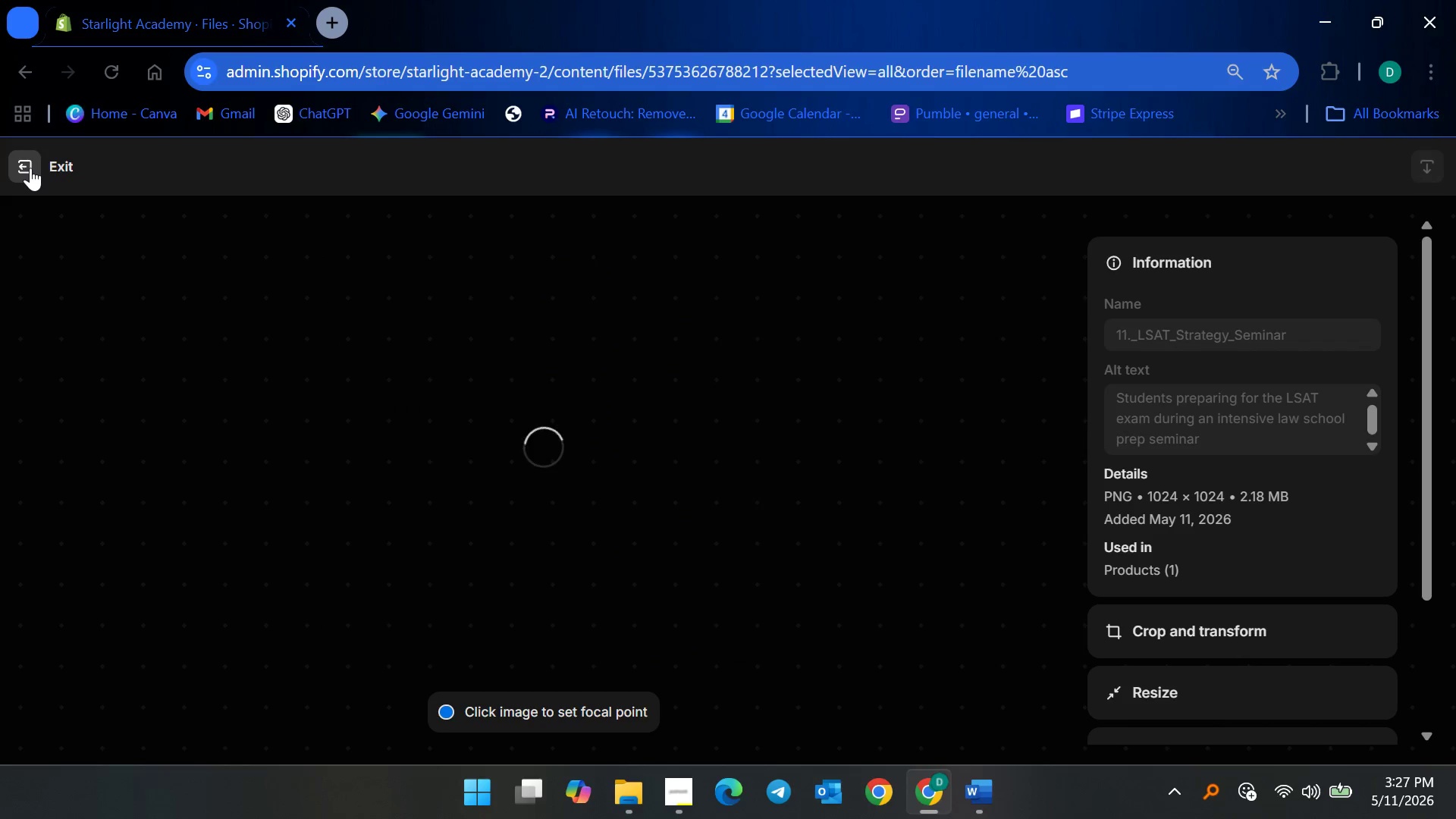 
left_click([30, 168])
 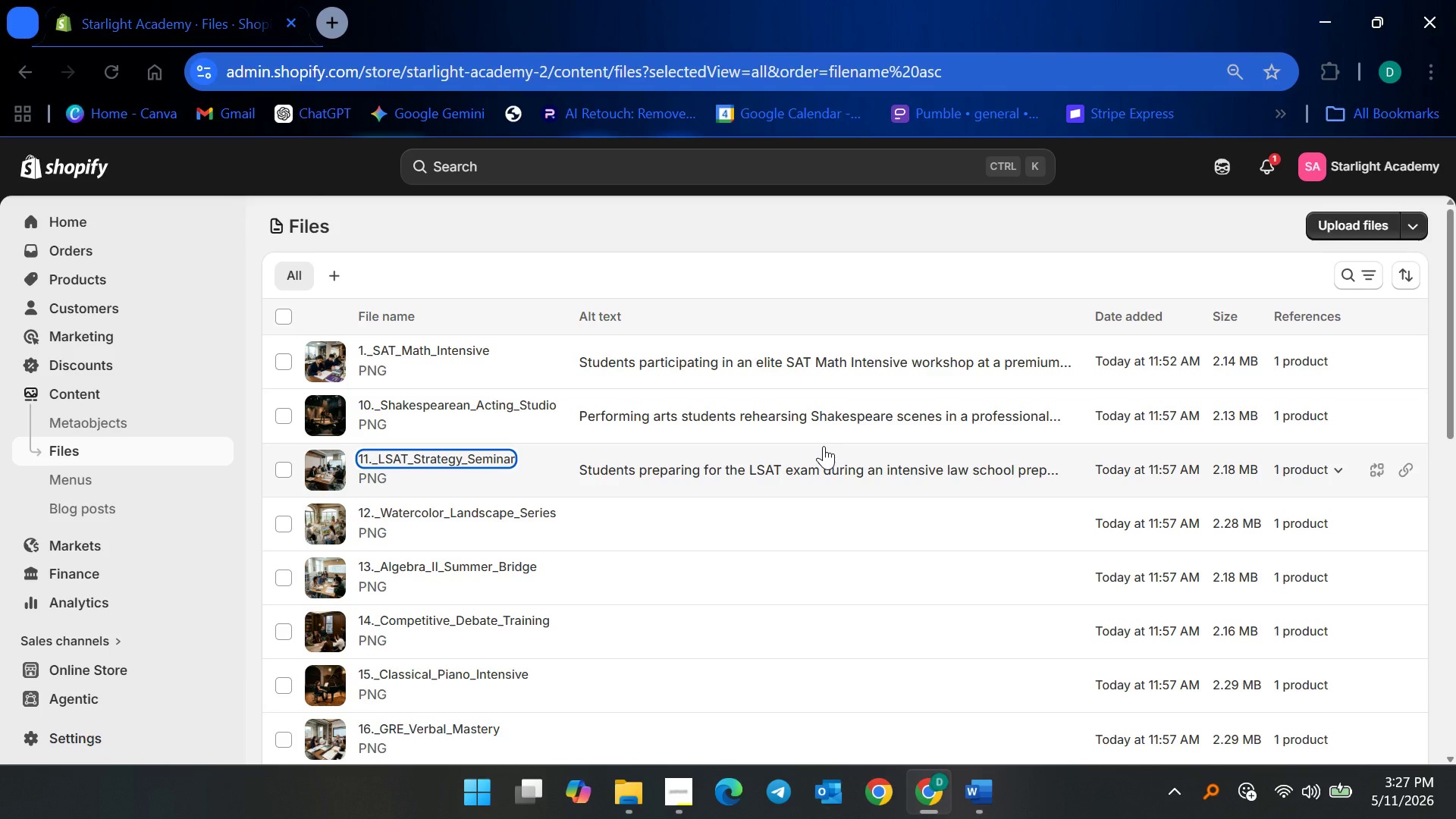 
left_click([537, 510])
 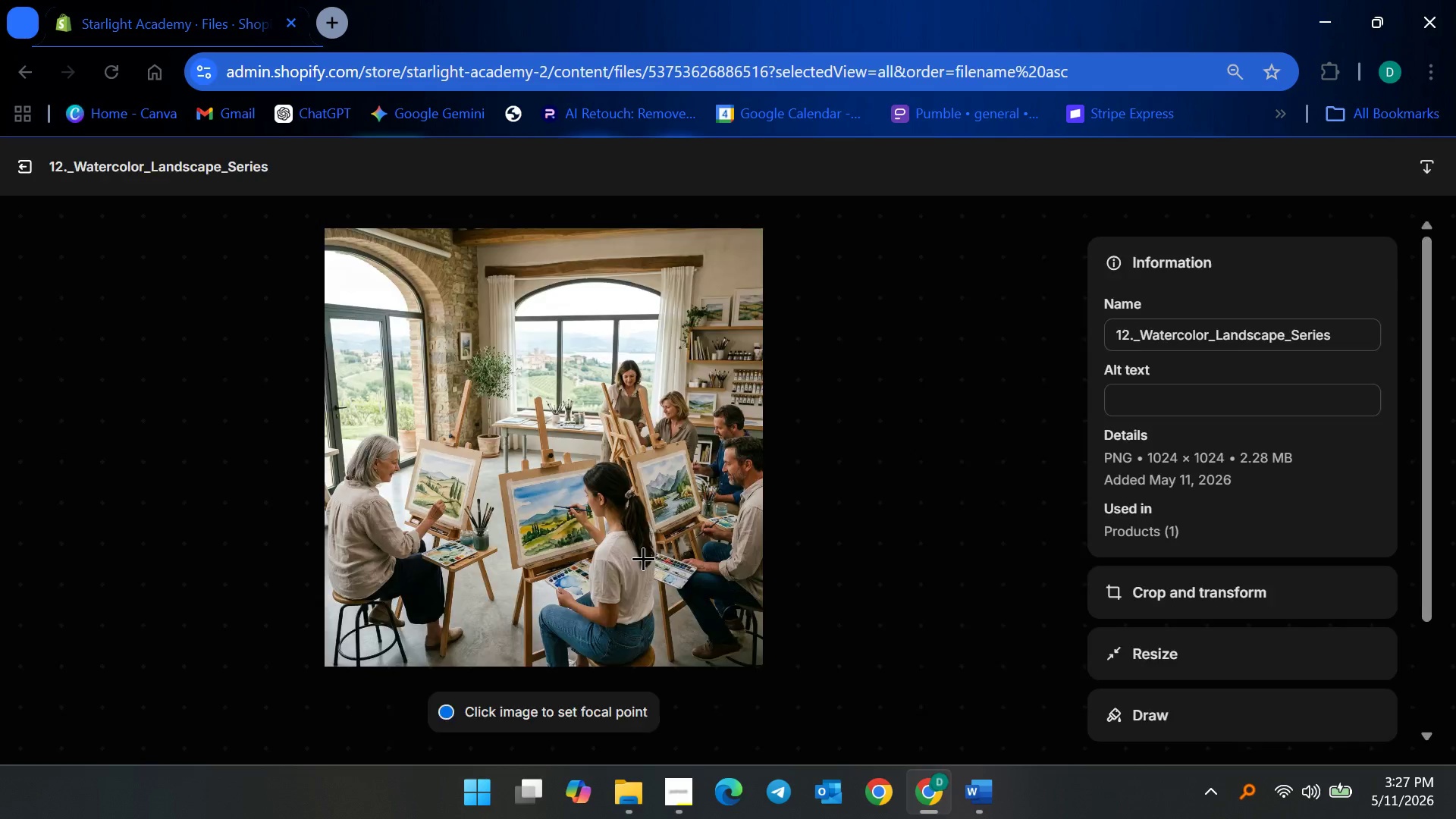 
left_click([1163, 402])
 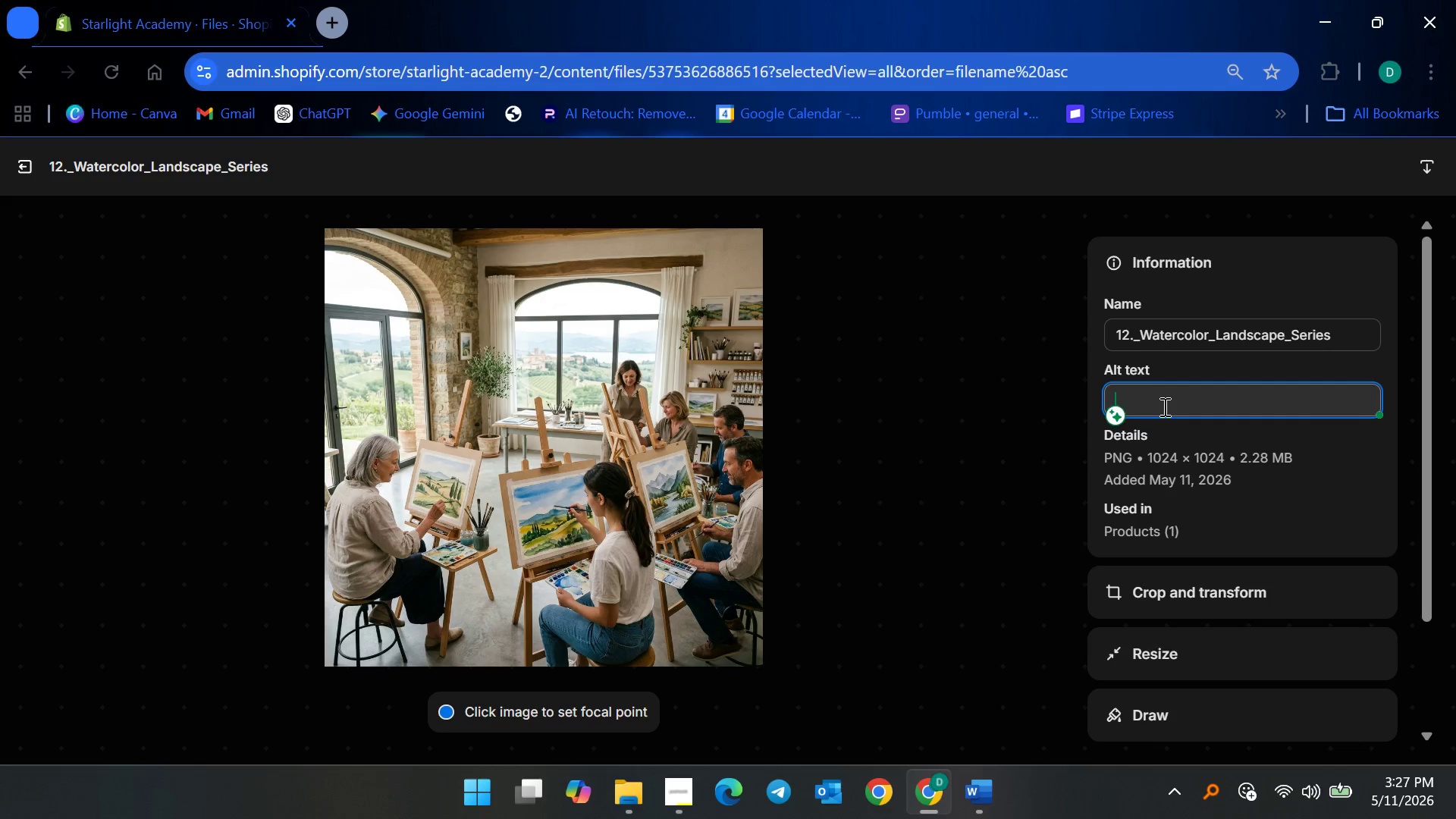 
wait(6.55)
 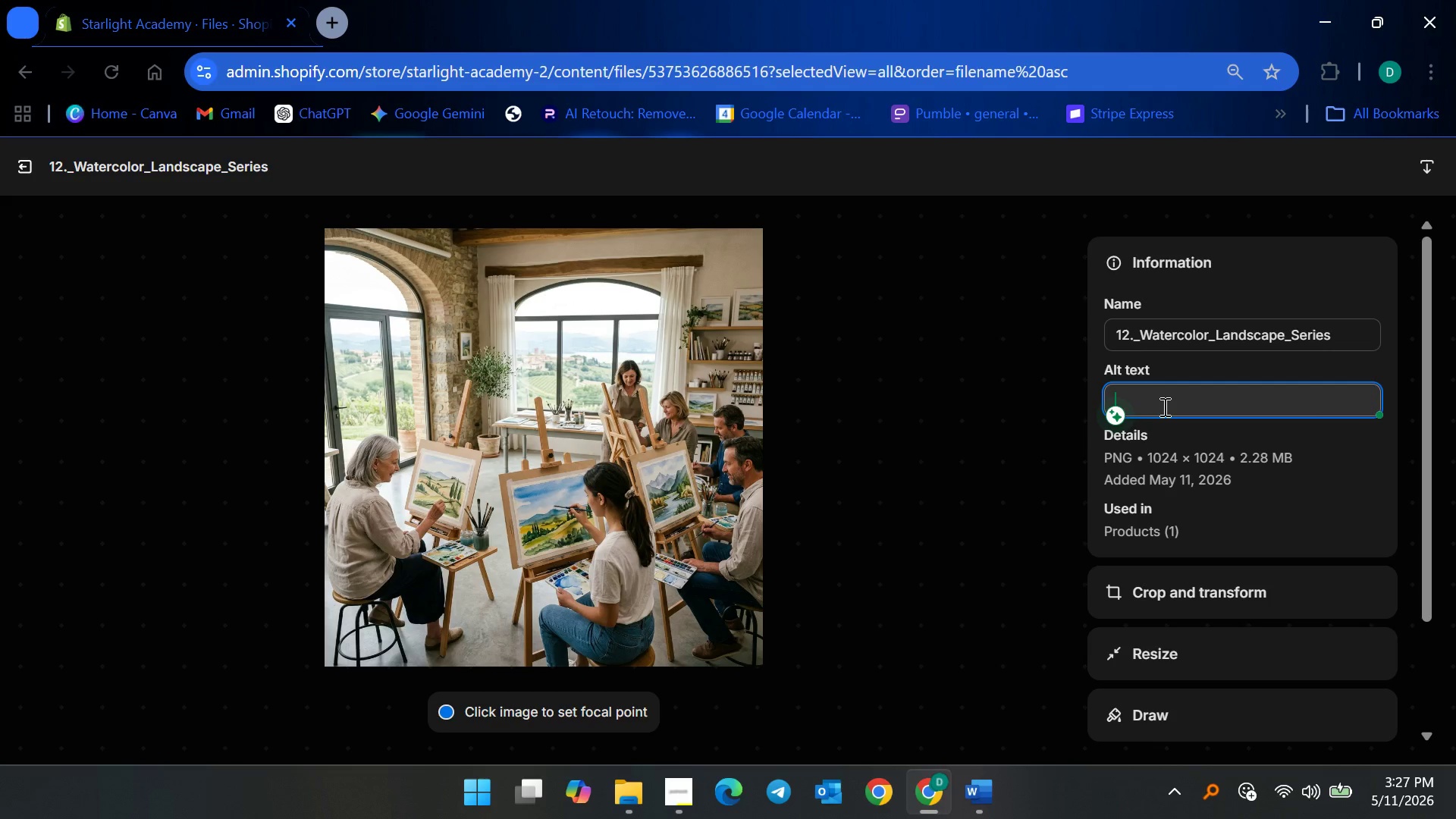 
type(Fine arts students painting watercolor landscapes in a premium studio art workshop)
 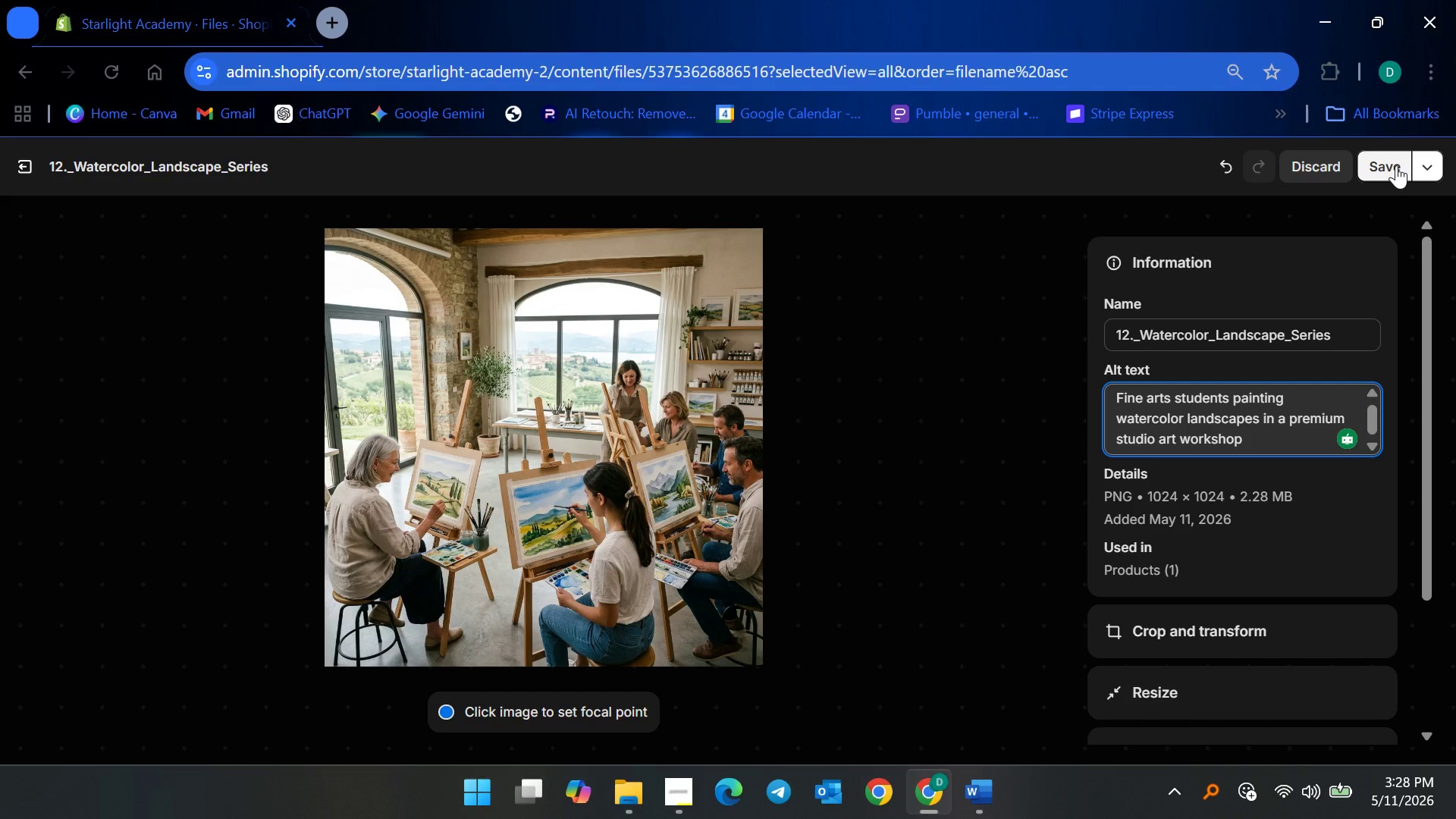 
wait(21.23)
 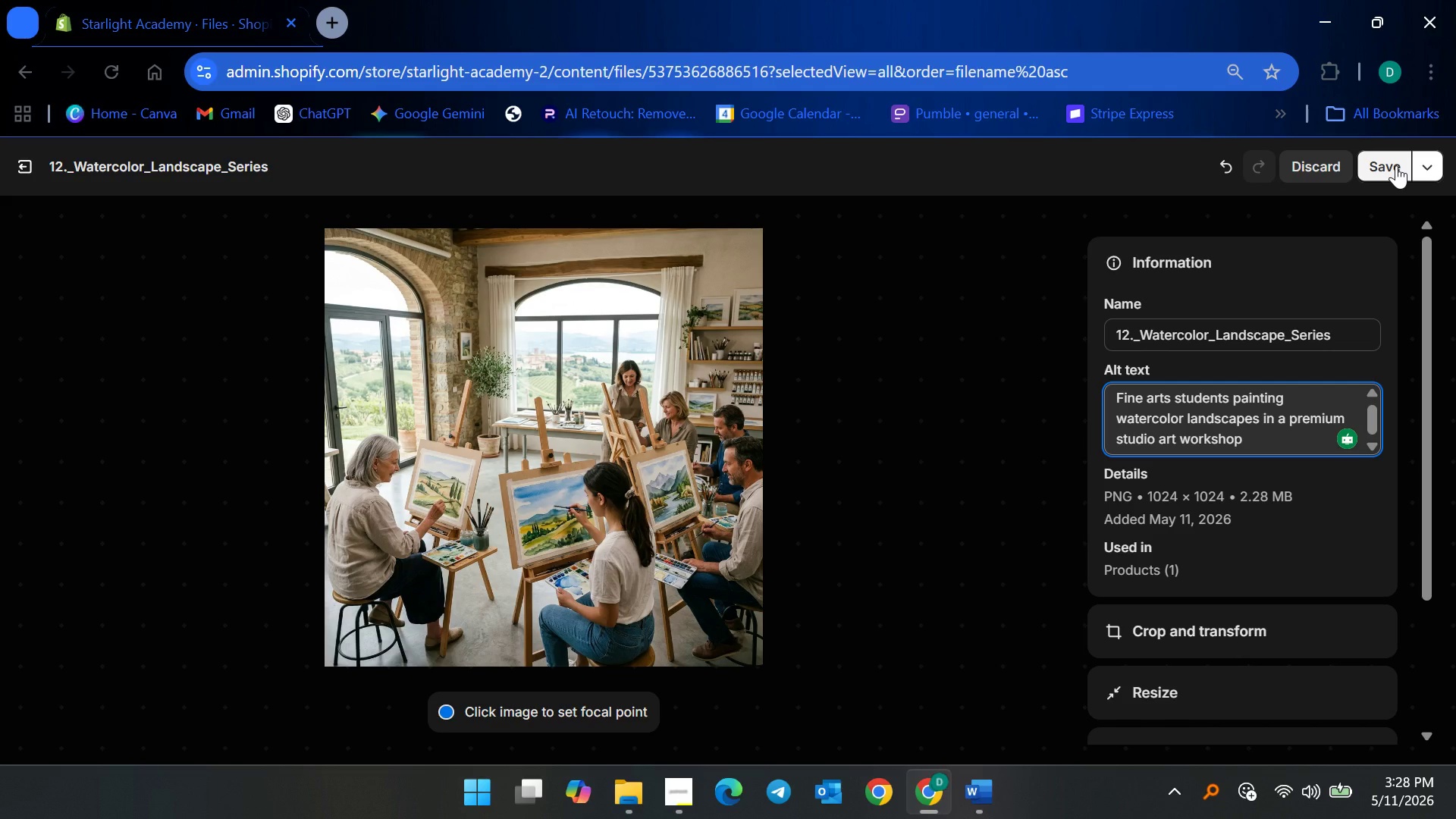 
left_click([1396, 165])
 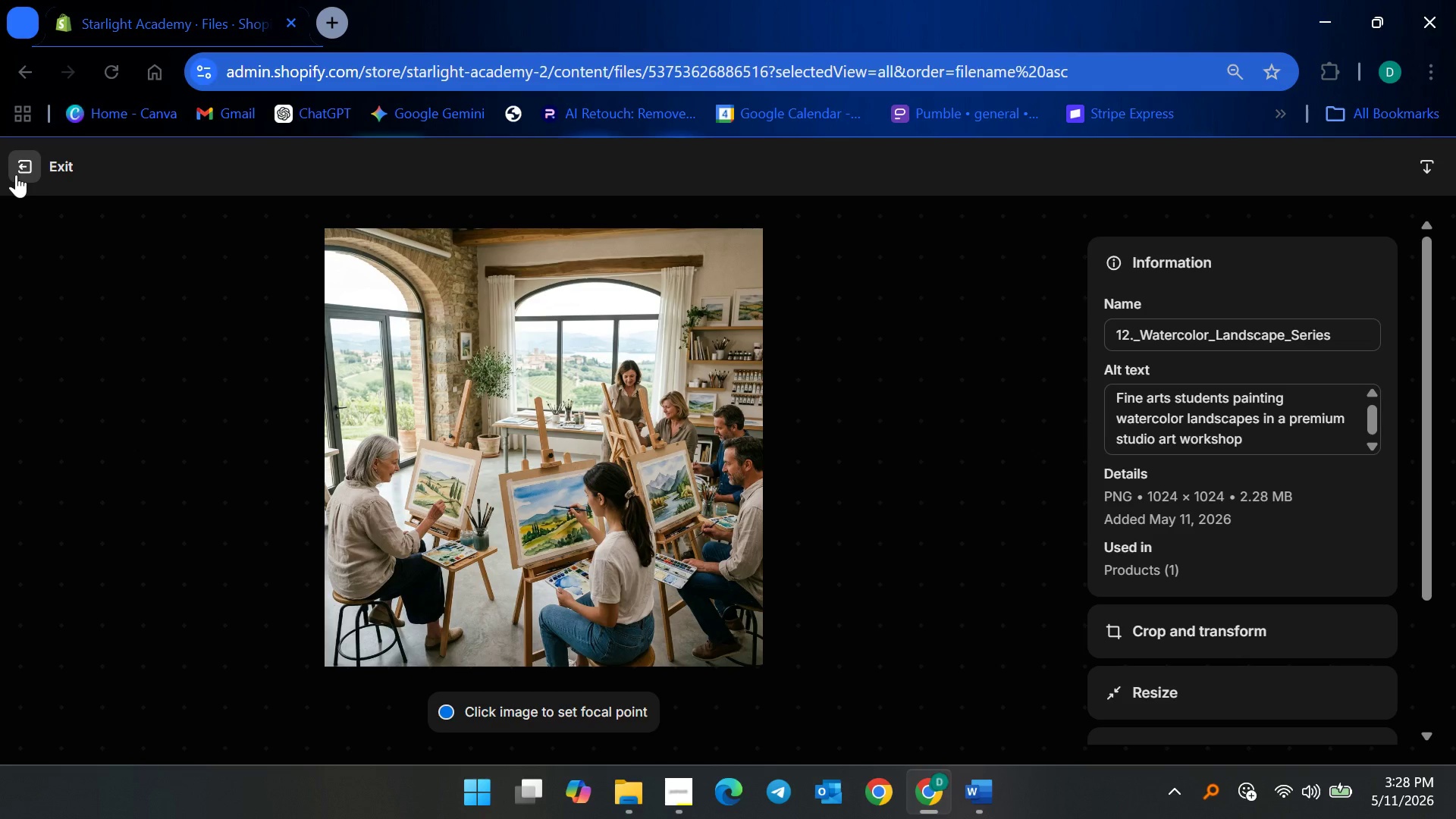 
wait(7.75)
 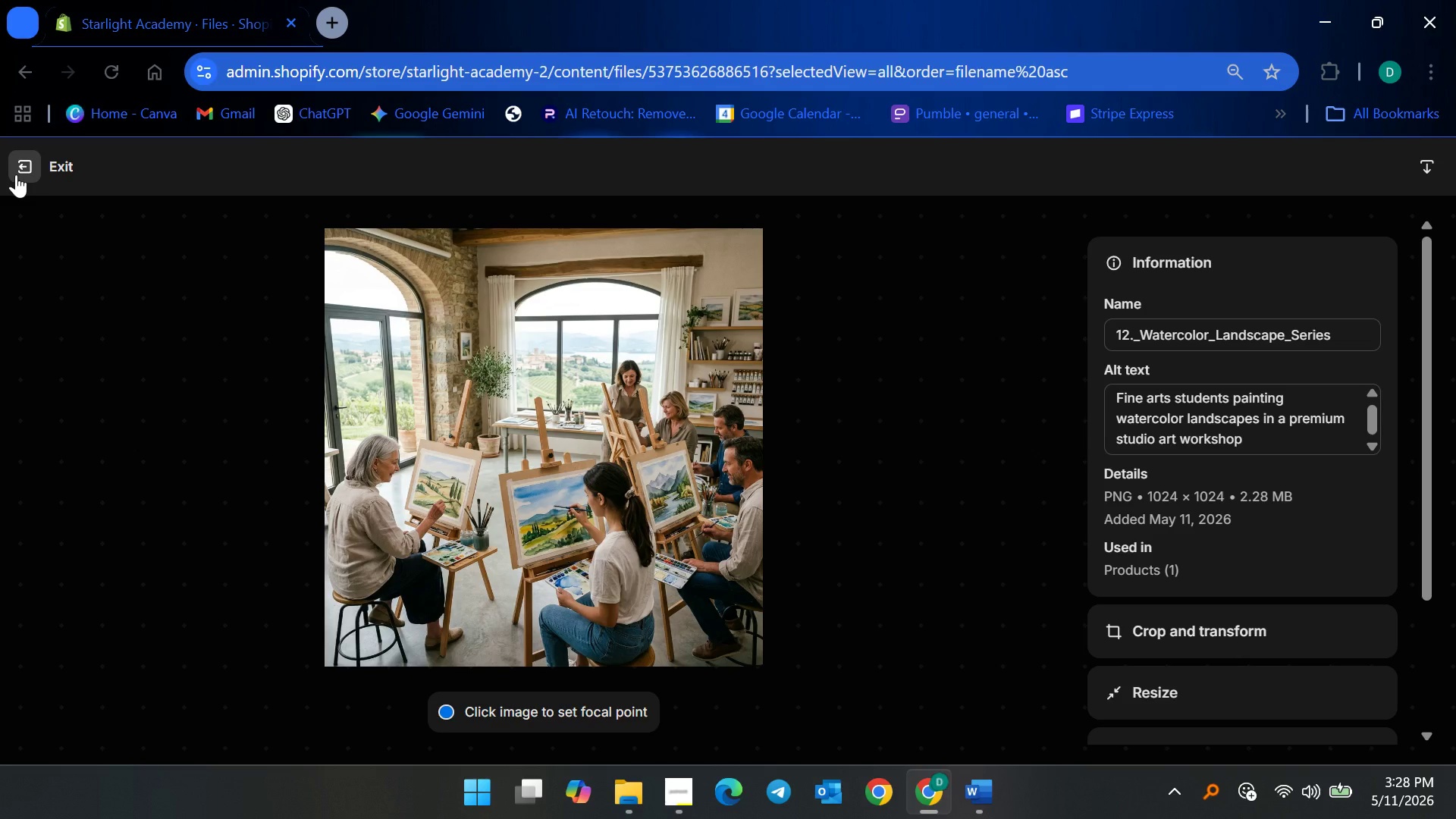 
left_click([17, 174])
 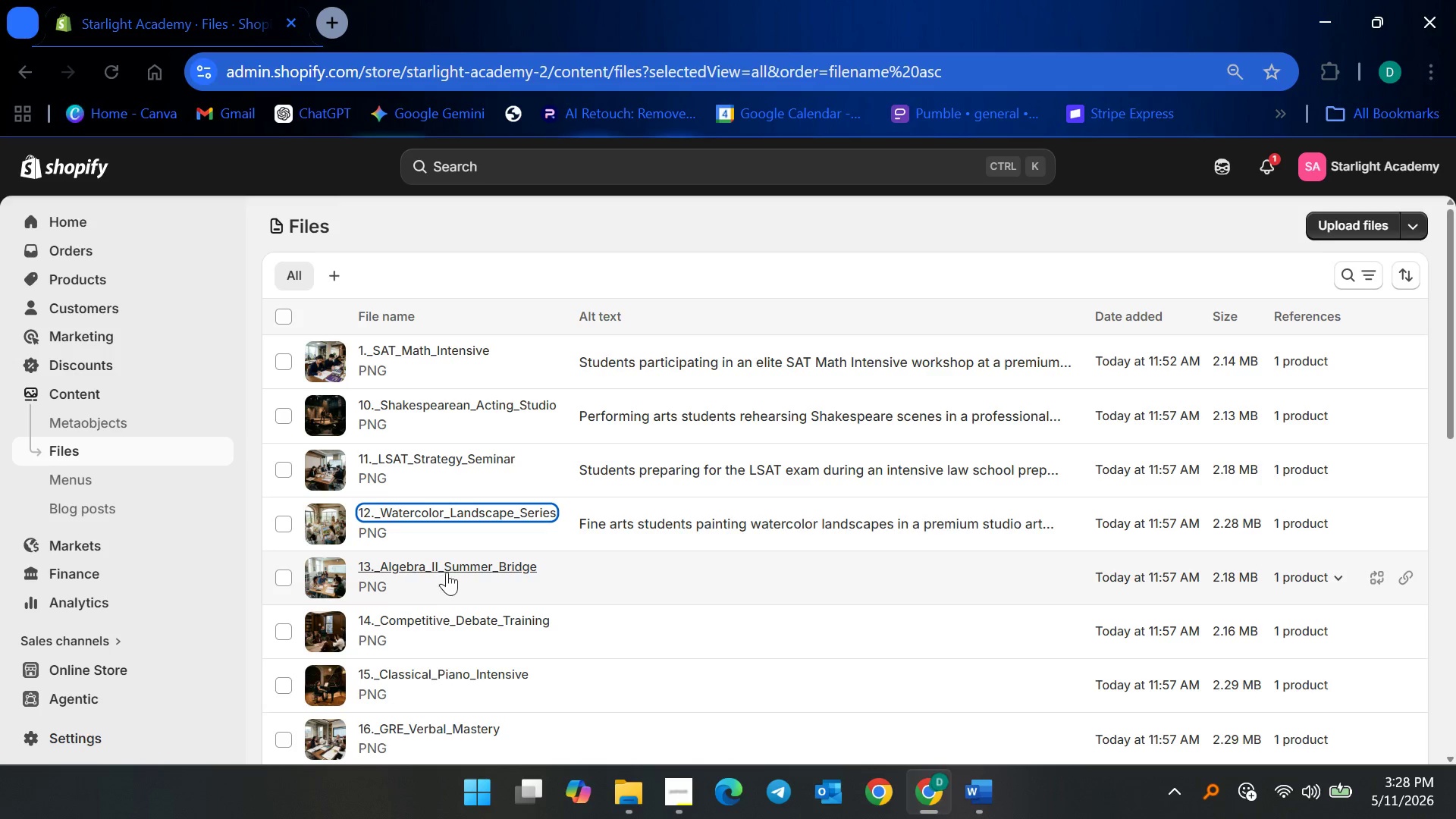 
left_click([447, 571])
 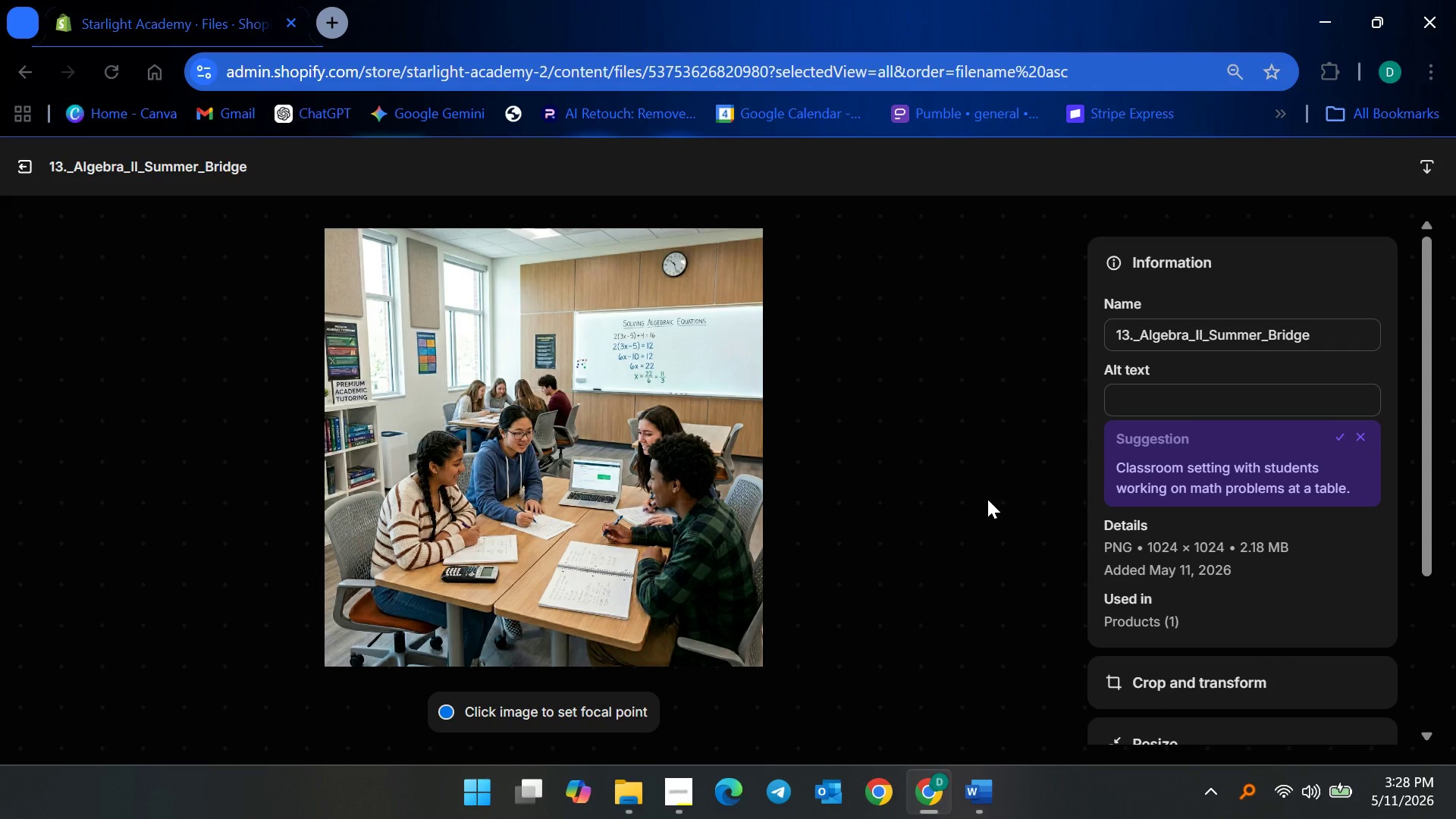 
wait(15.38)
 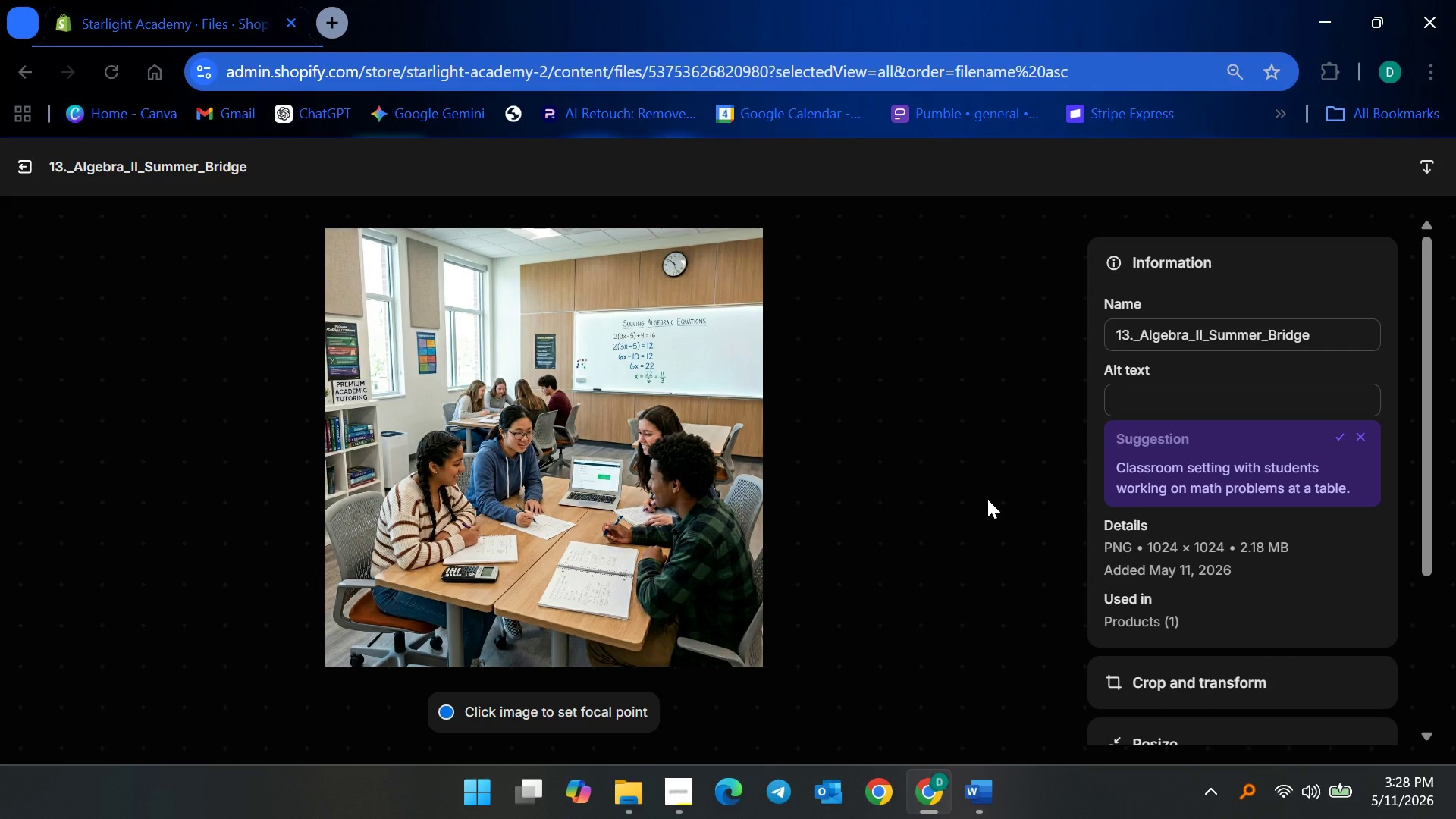 
left_click([1344, 436])
 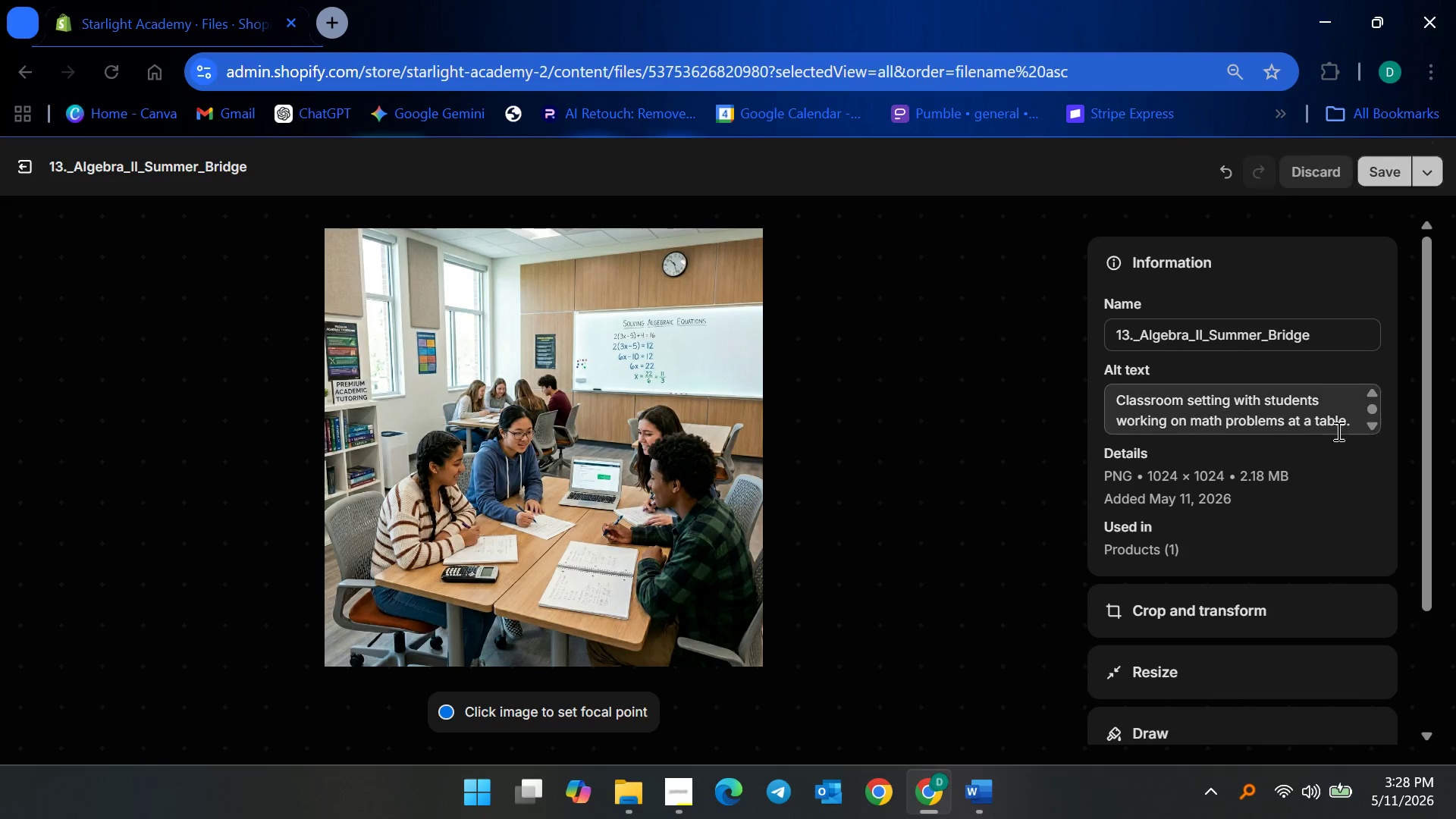 
left_click([1357, 415])
 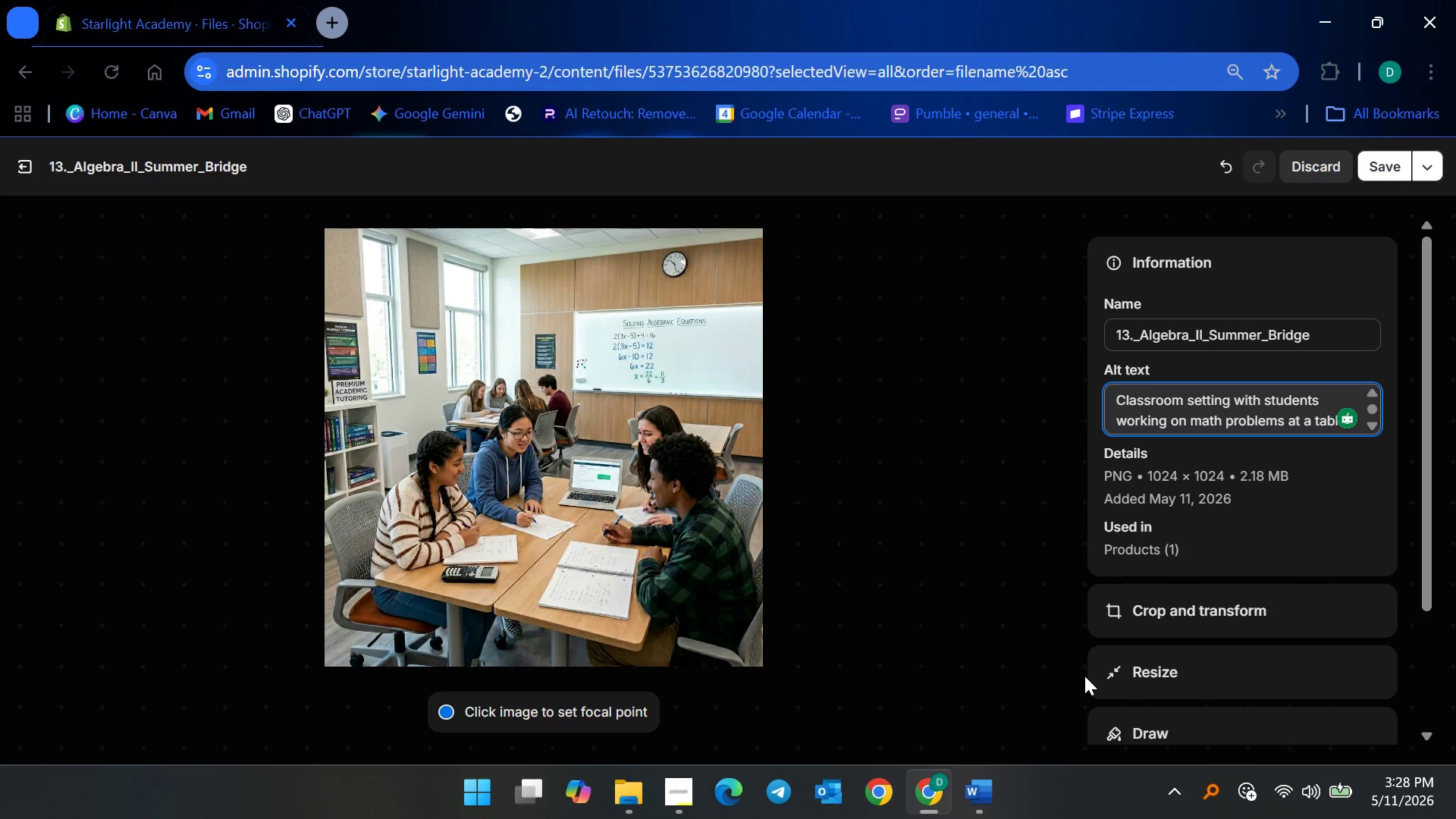 
key(Shift+Enter)
 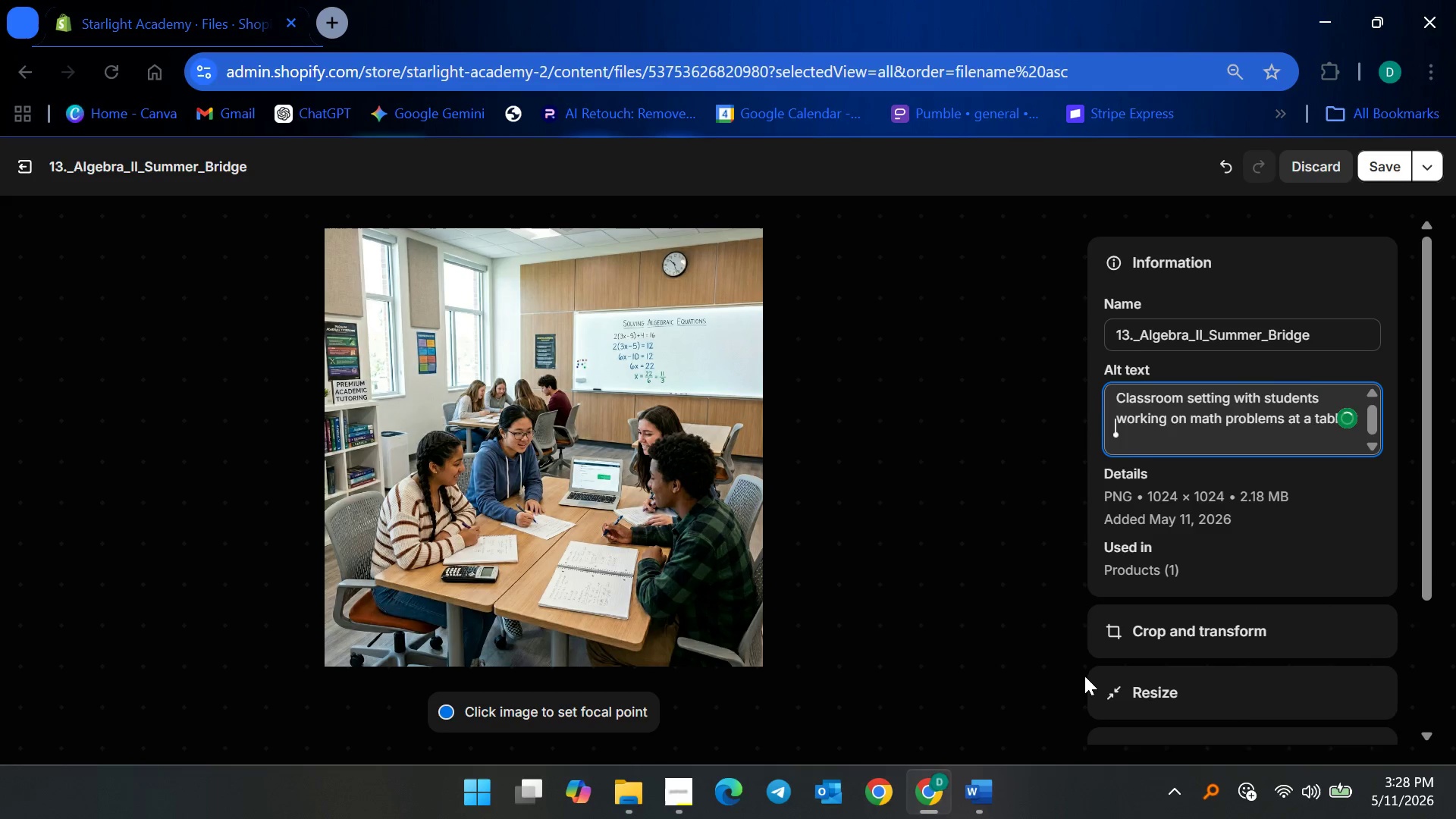 
key(Shift+Enter)
 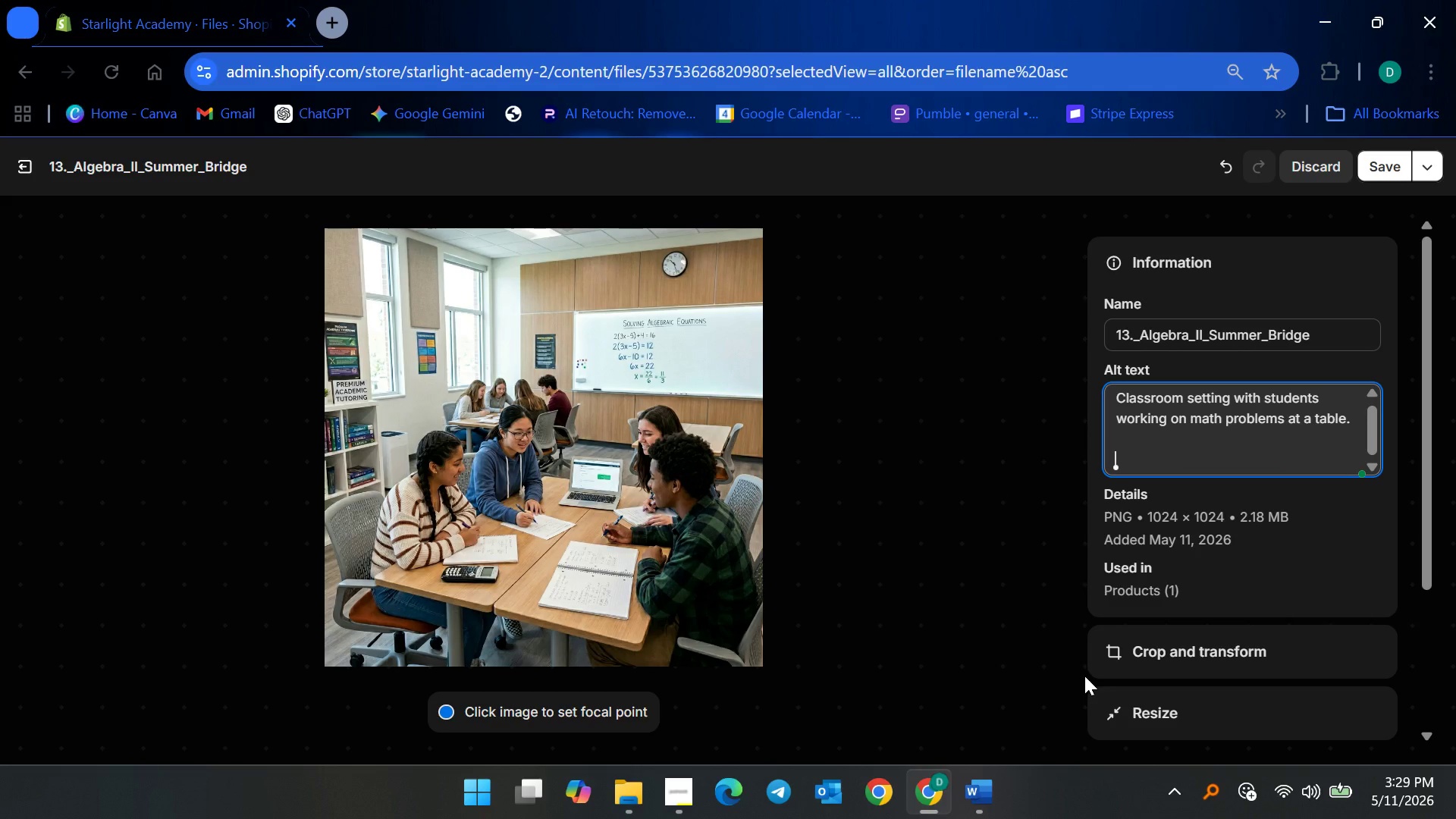 
type(High school students attending an Algebra II summer bridge academic enrichment course)
 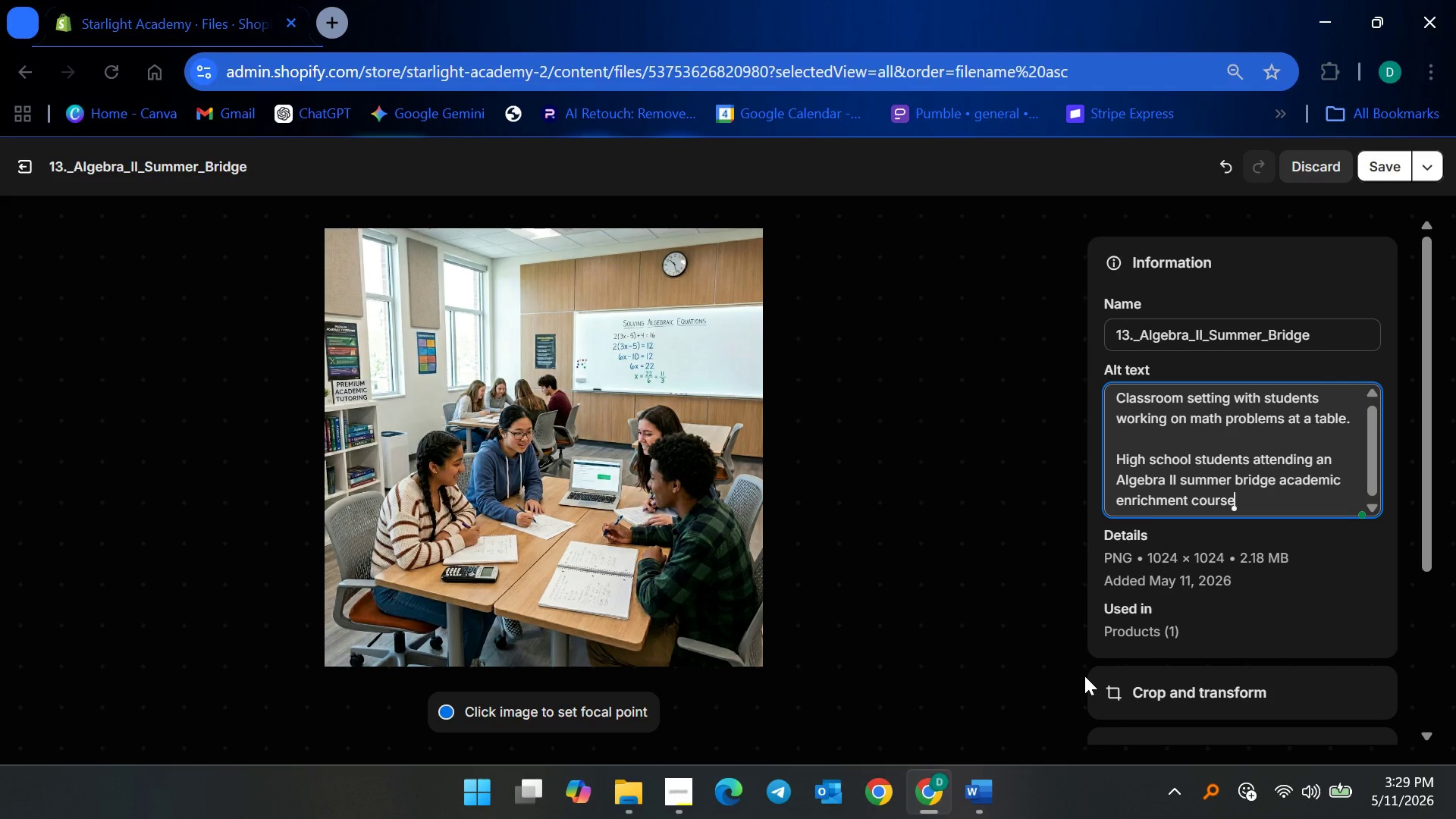 
scroll: coordinate [1200, 440], scroll_direction: up, amount: 2.0
 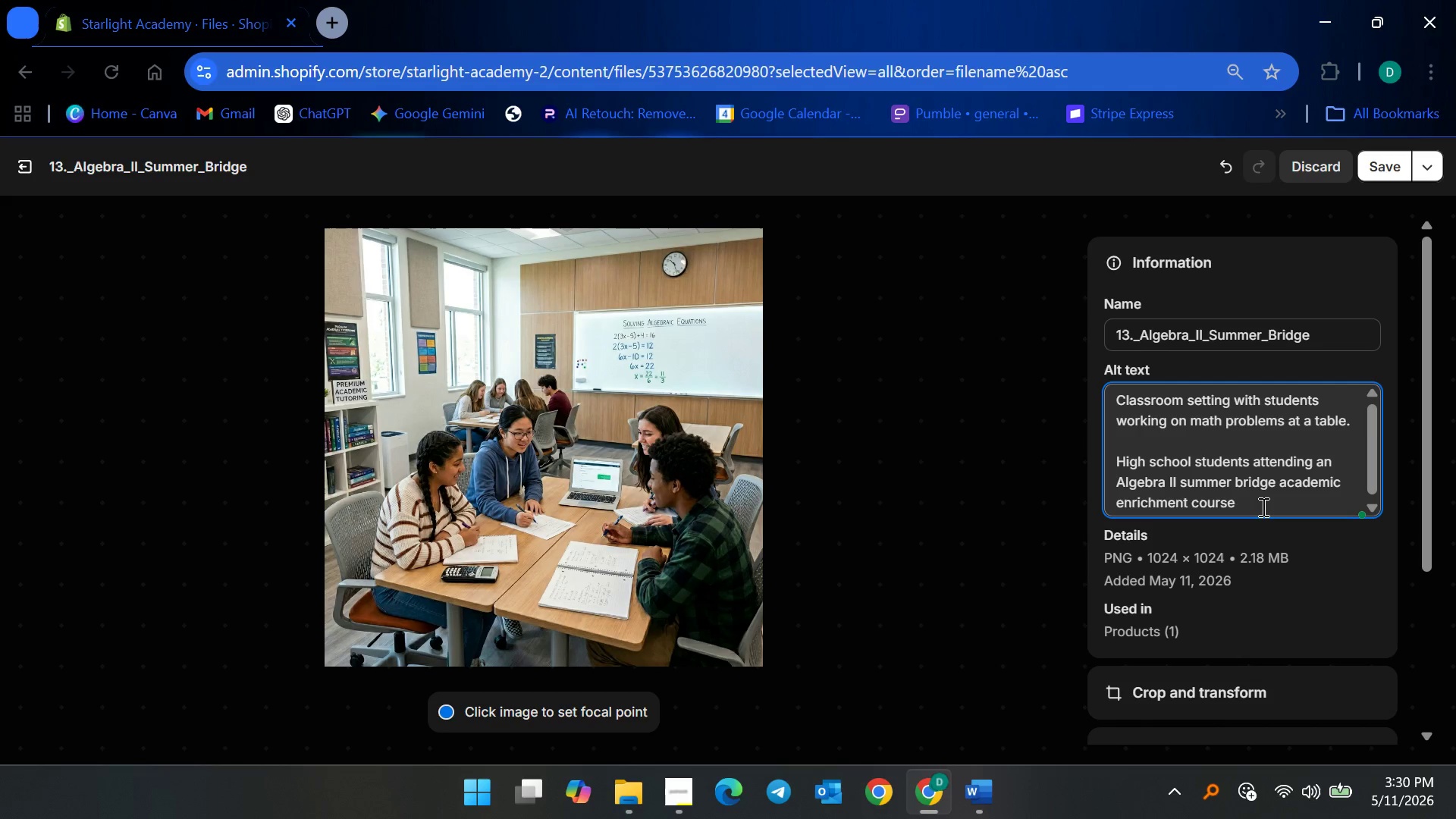 
wait(54.21)
 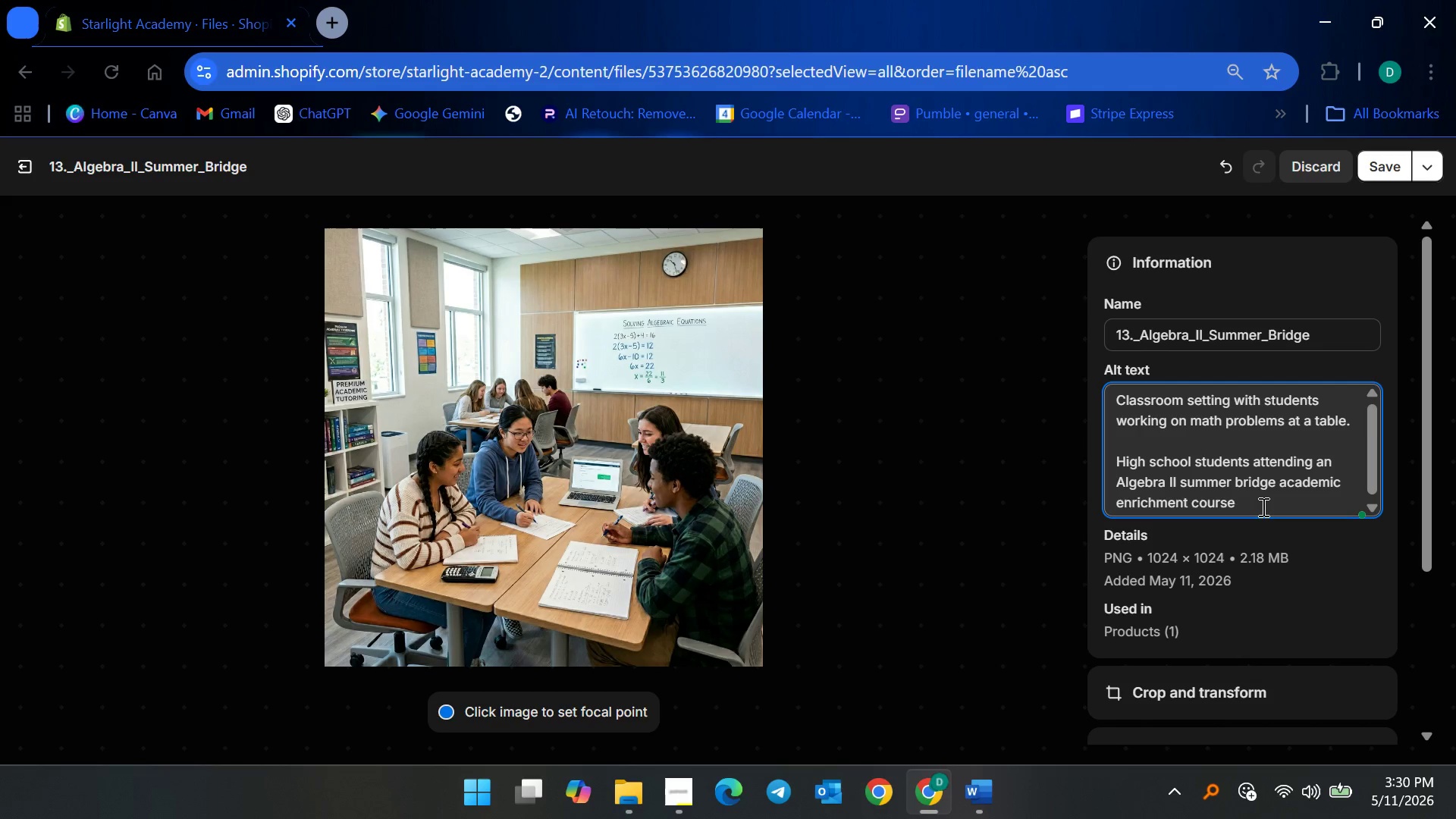 
left_click_drag(start_coordinate=[1122, 443], to_coordinate=[1105, 396])
 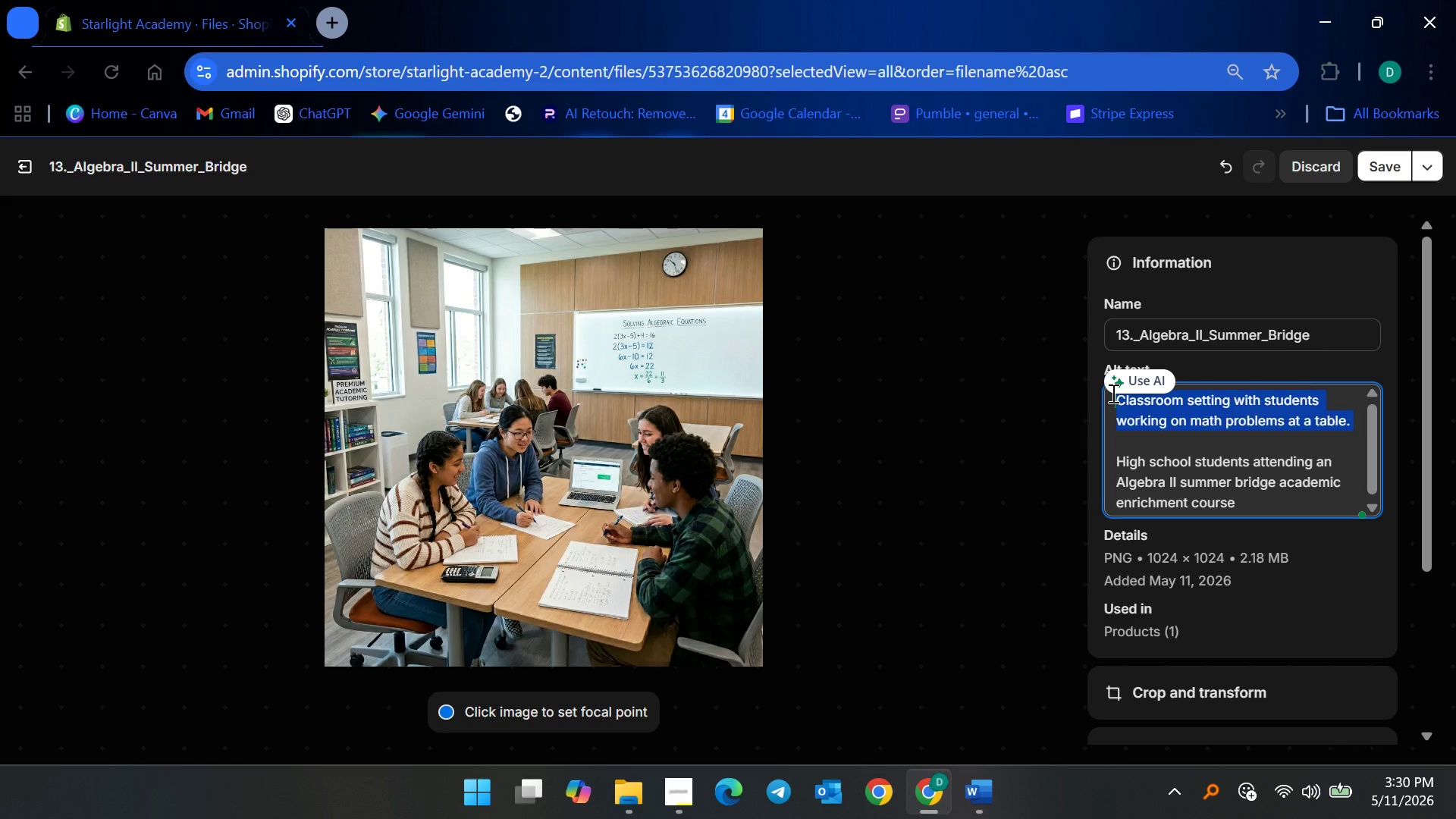 
key(Delete)
 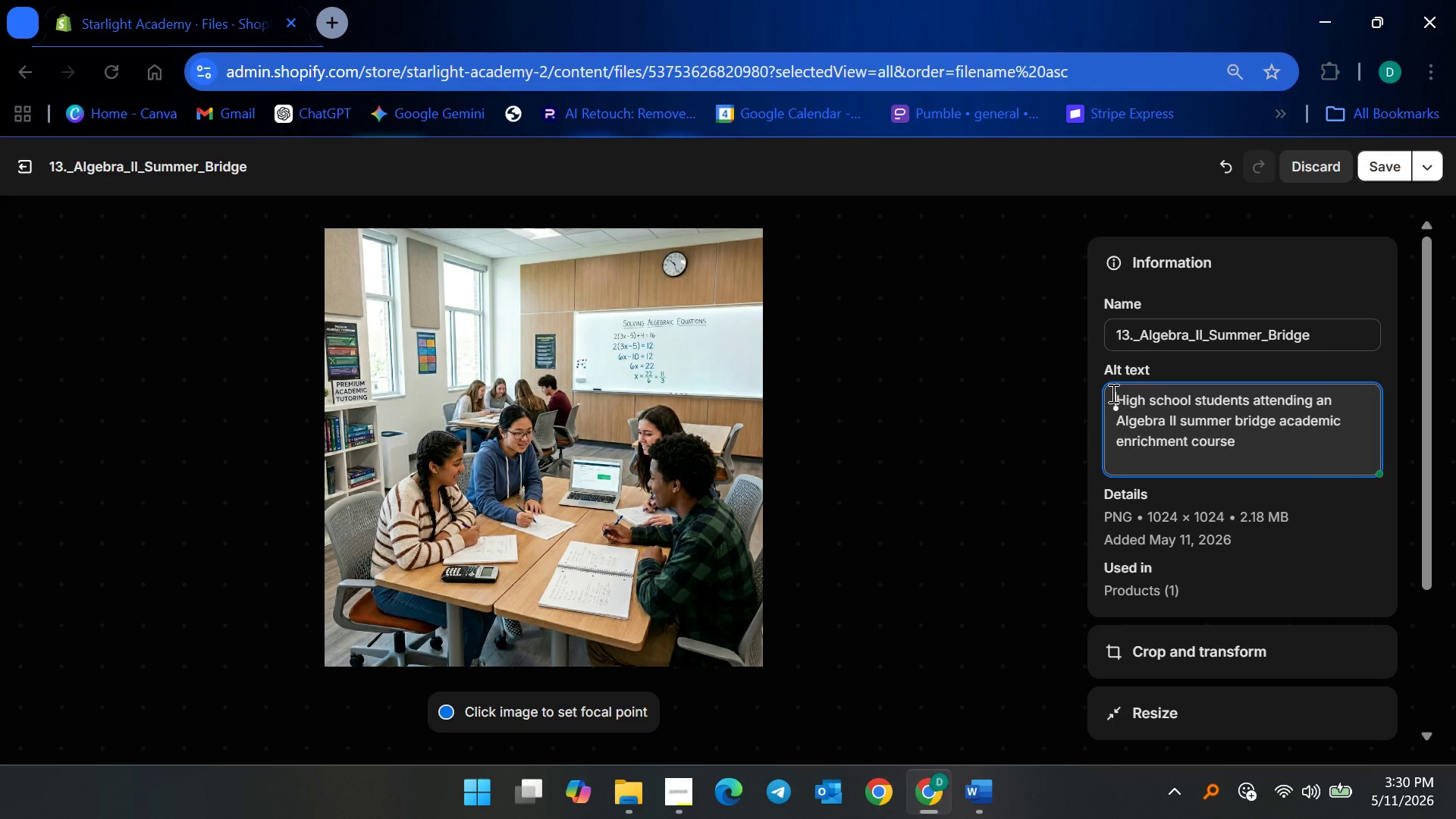 
key(Delete)
 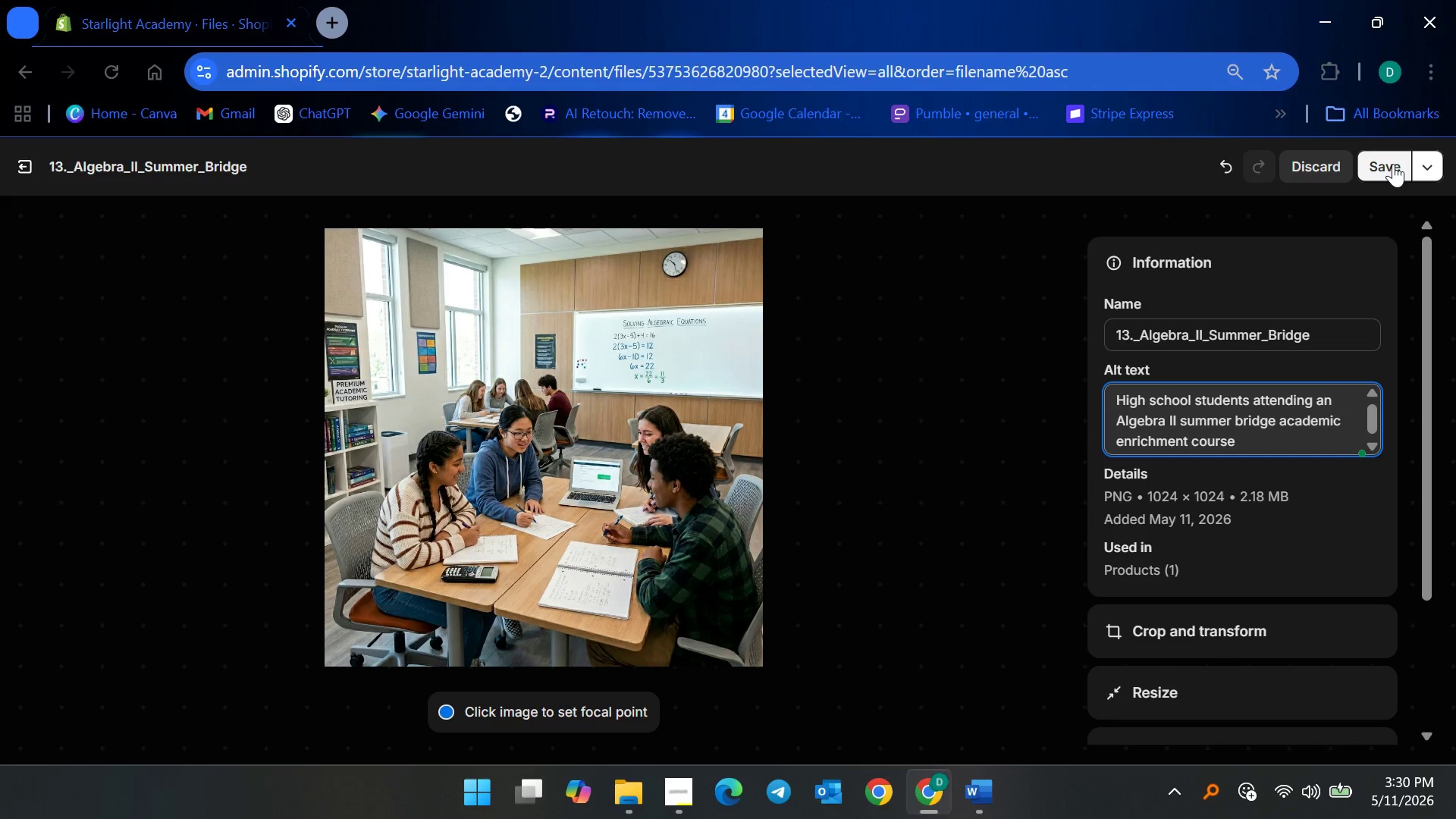 
left_click([1238, 402])
 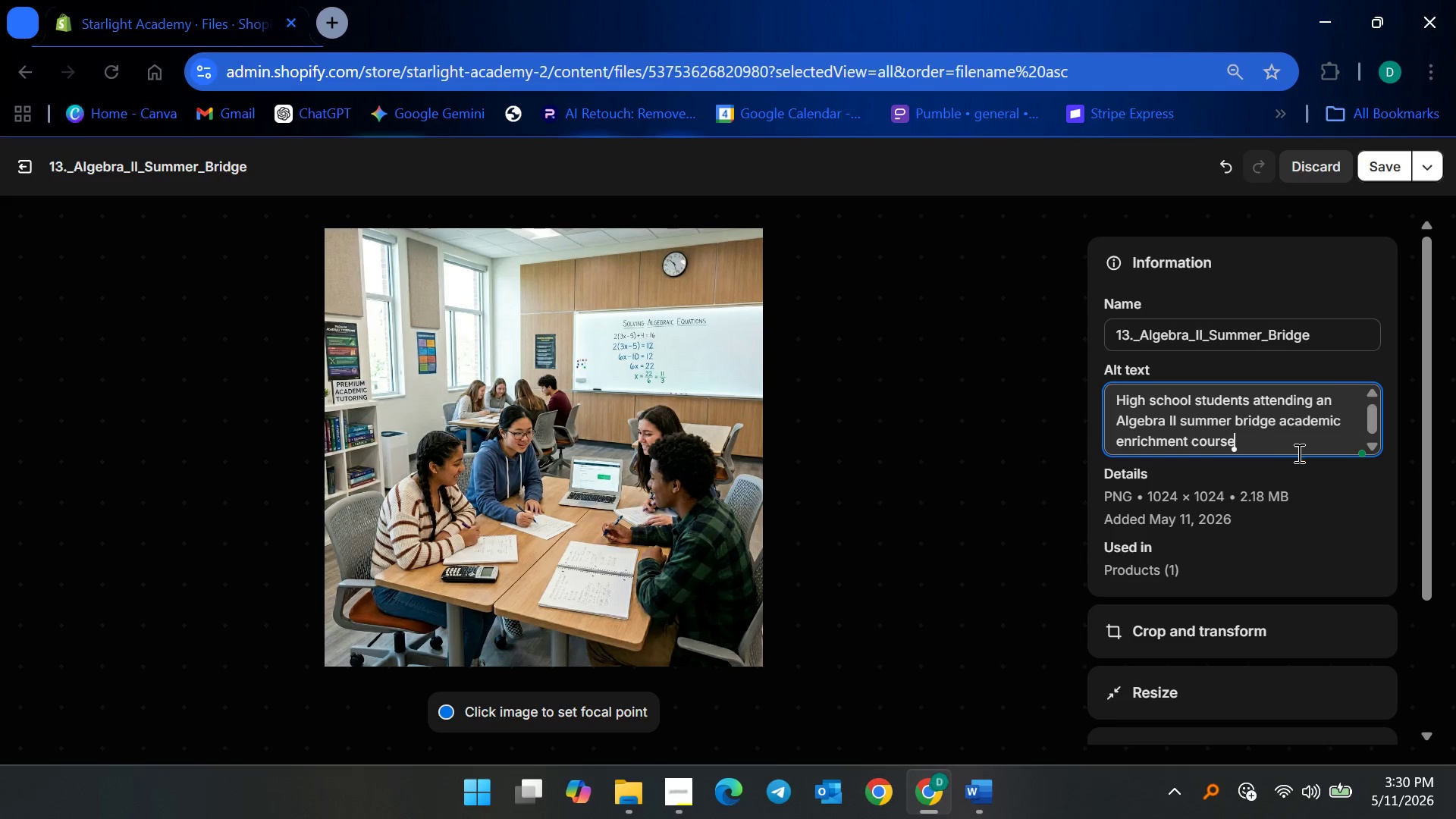 
left_click_drag(start_coordinate=[1311, 502], to_coordinate=[1316, 507])
 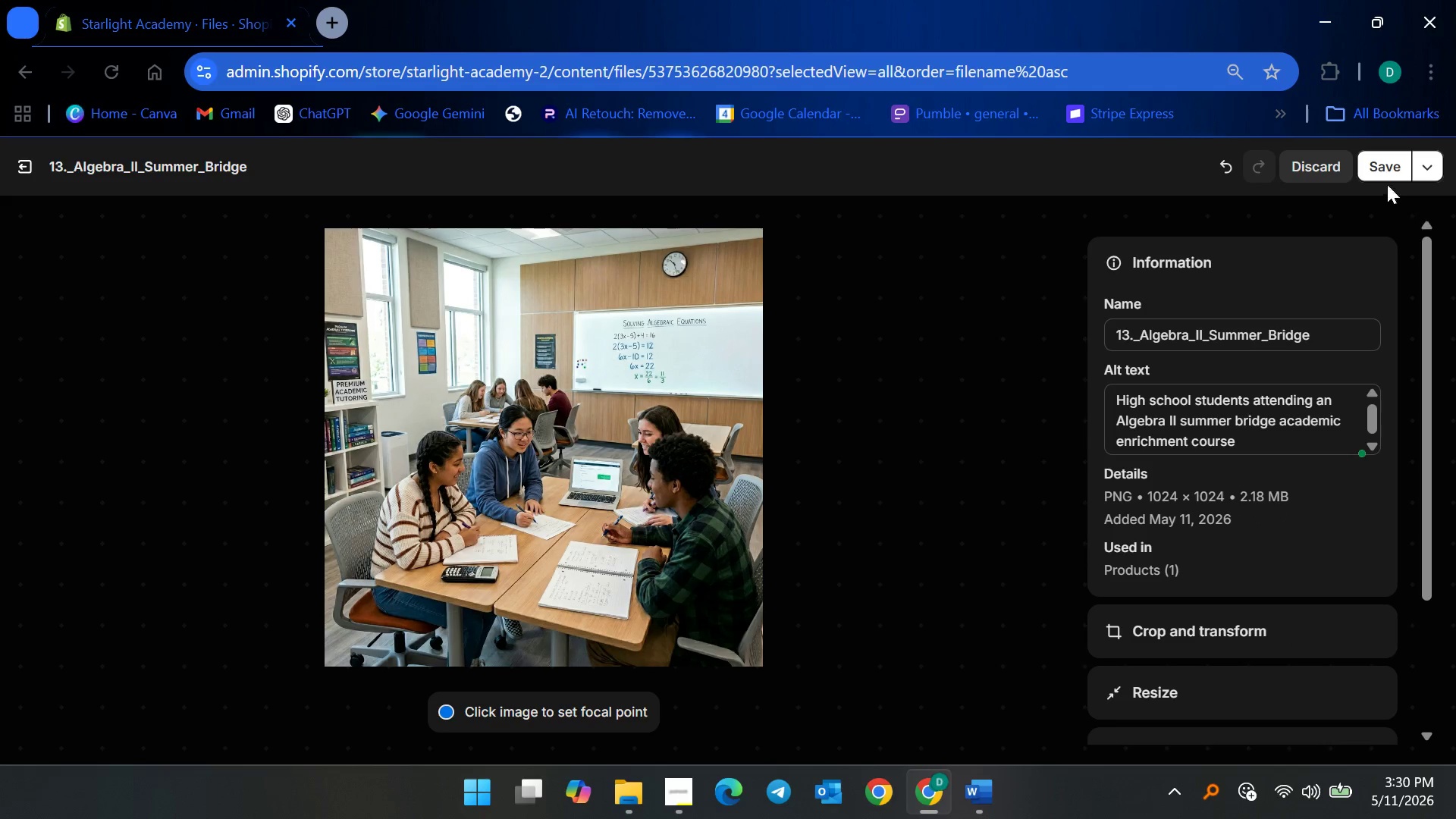 
left_click([1380, 165])
 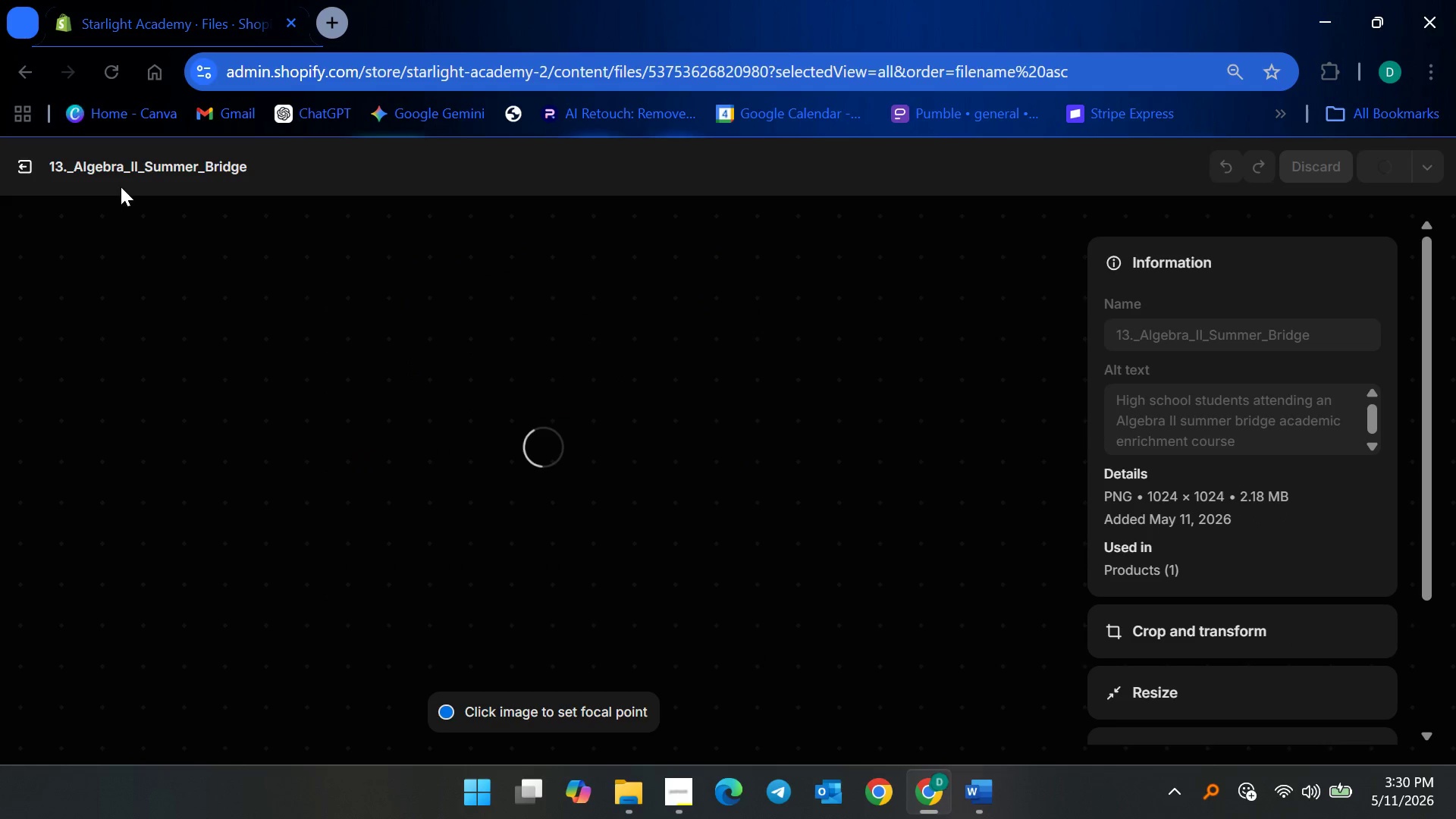 
mouse_move([100, 180])
 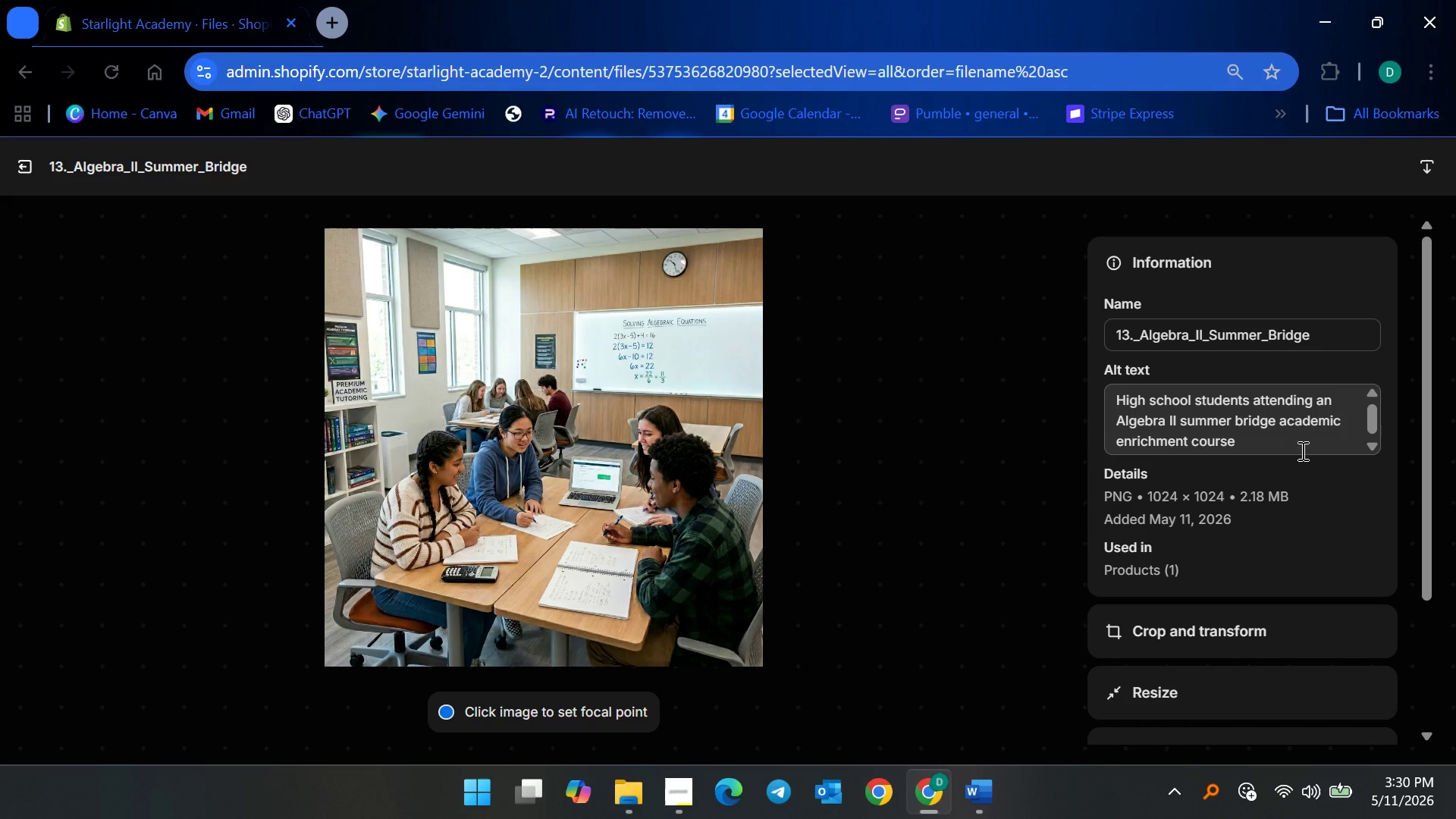 
left_click([1301, 450])
 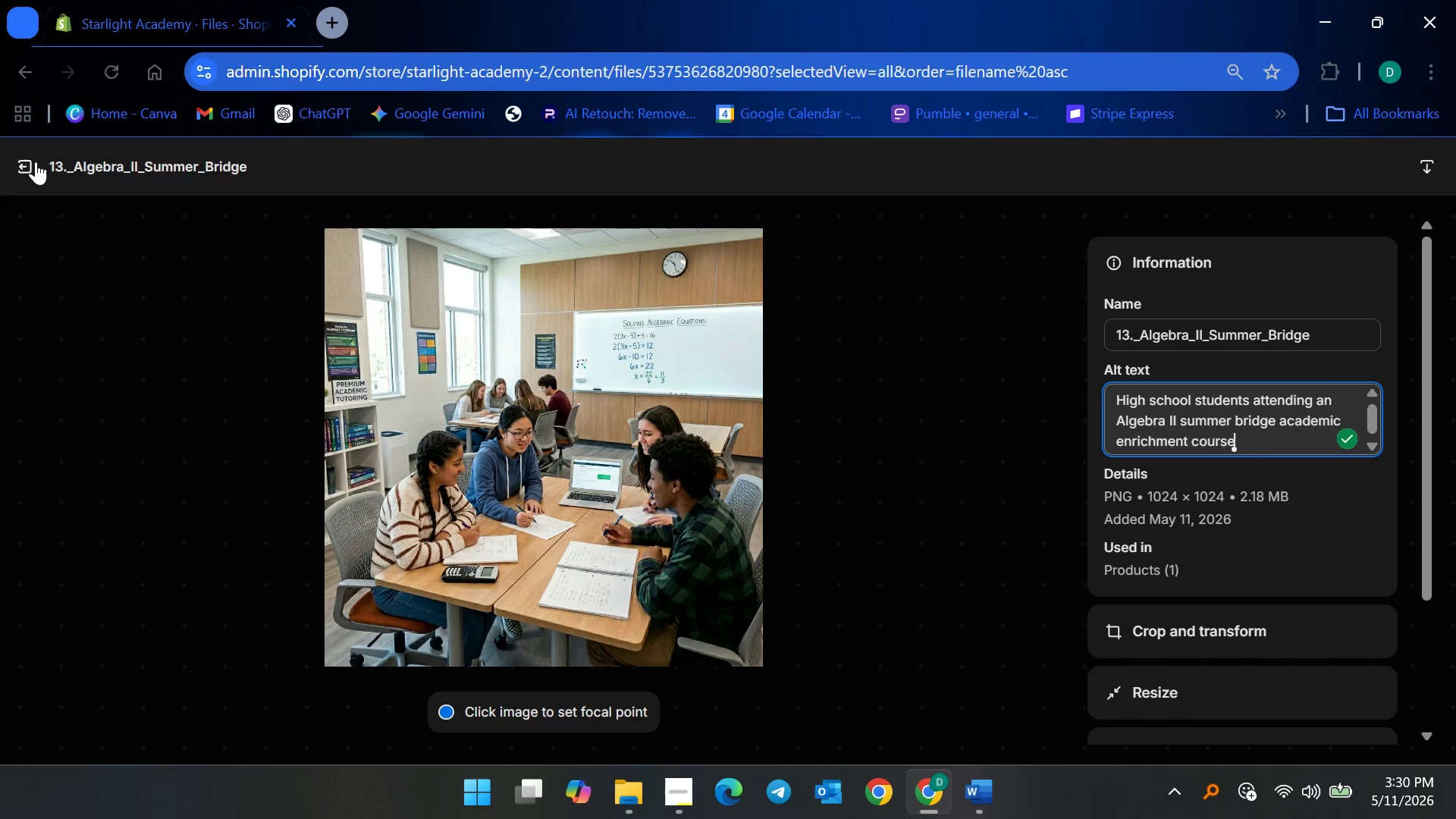 
left_click([28, 165])
 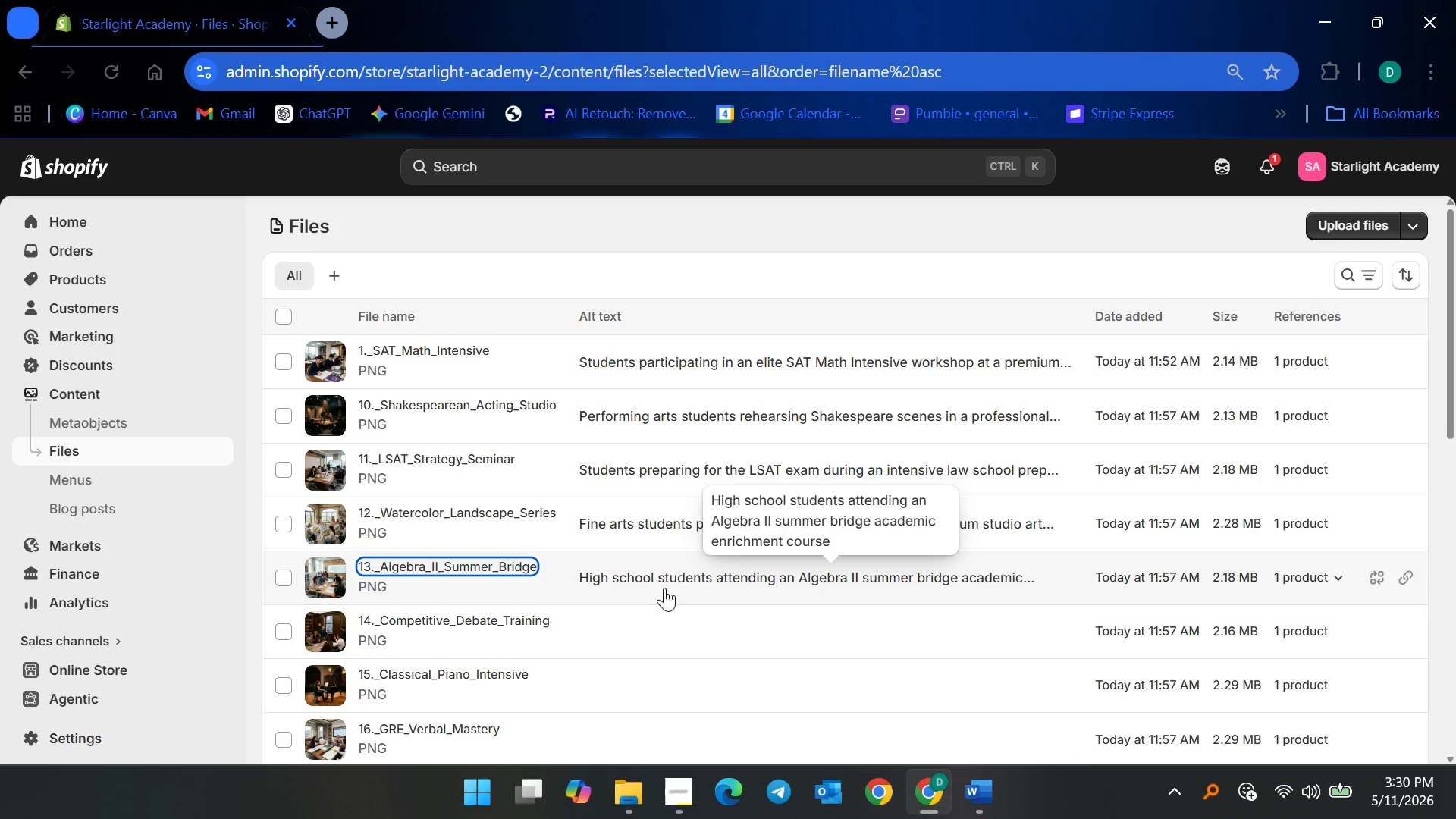 
scroll: coordinate [255, 623], scroll_direction: down, amount: 3.0
 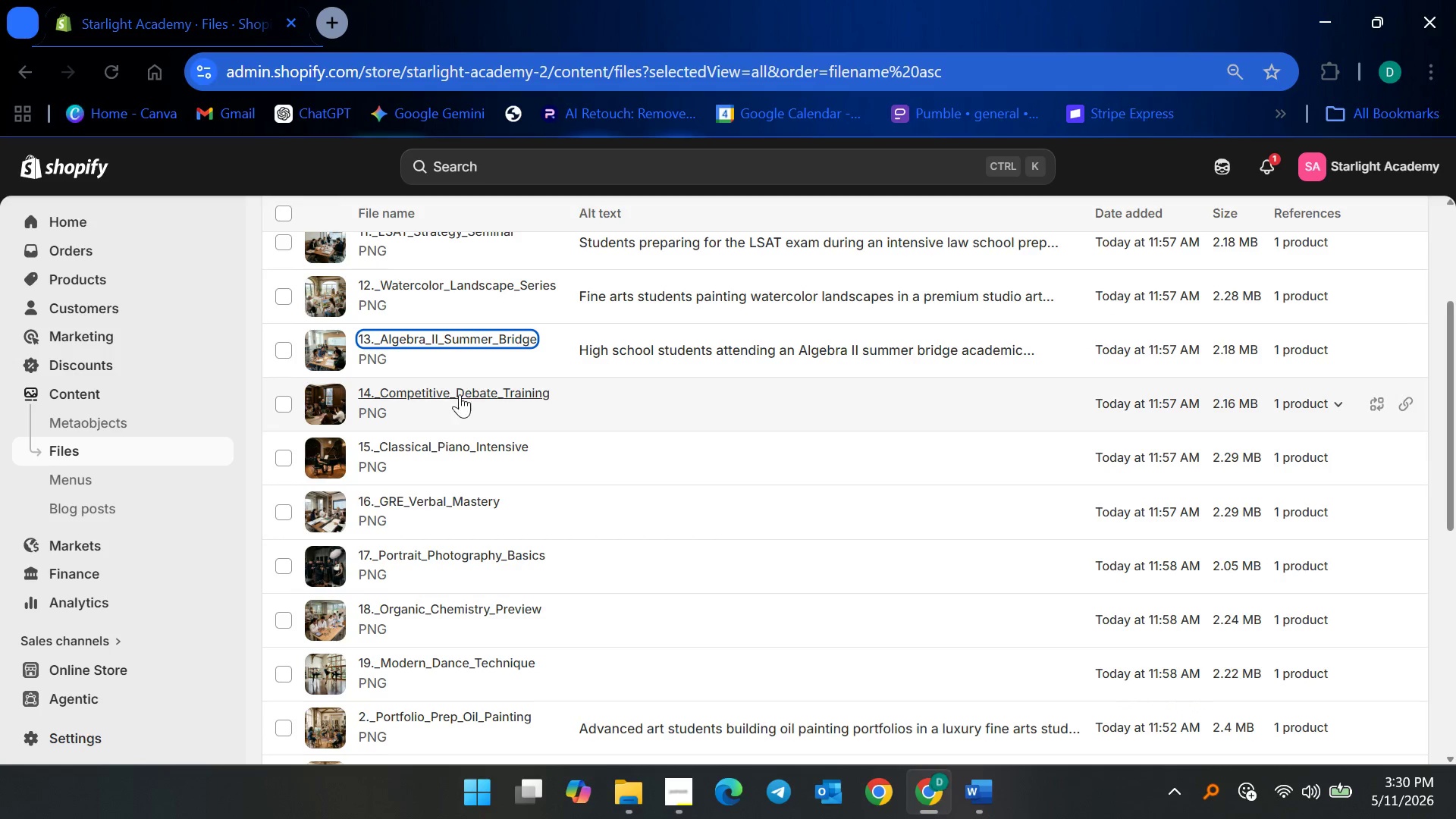 
left_click([461, 391])
 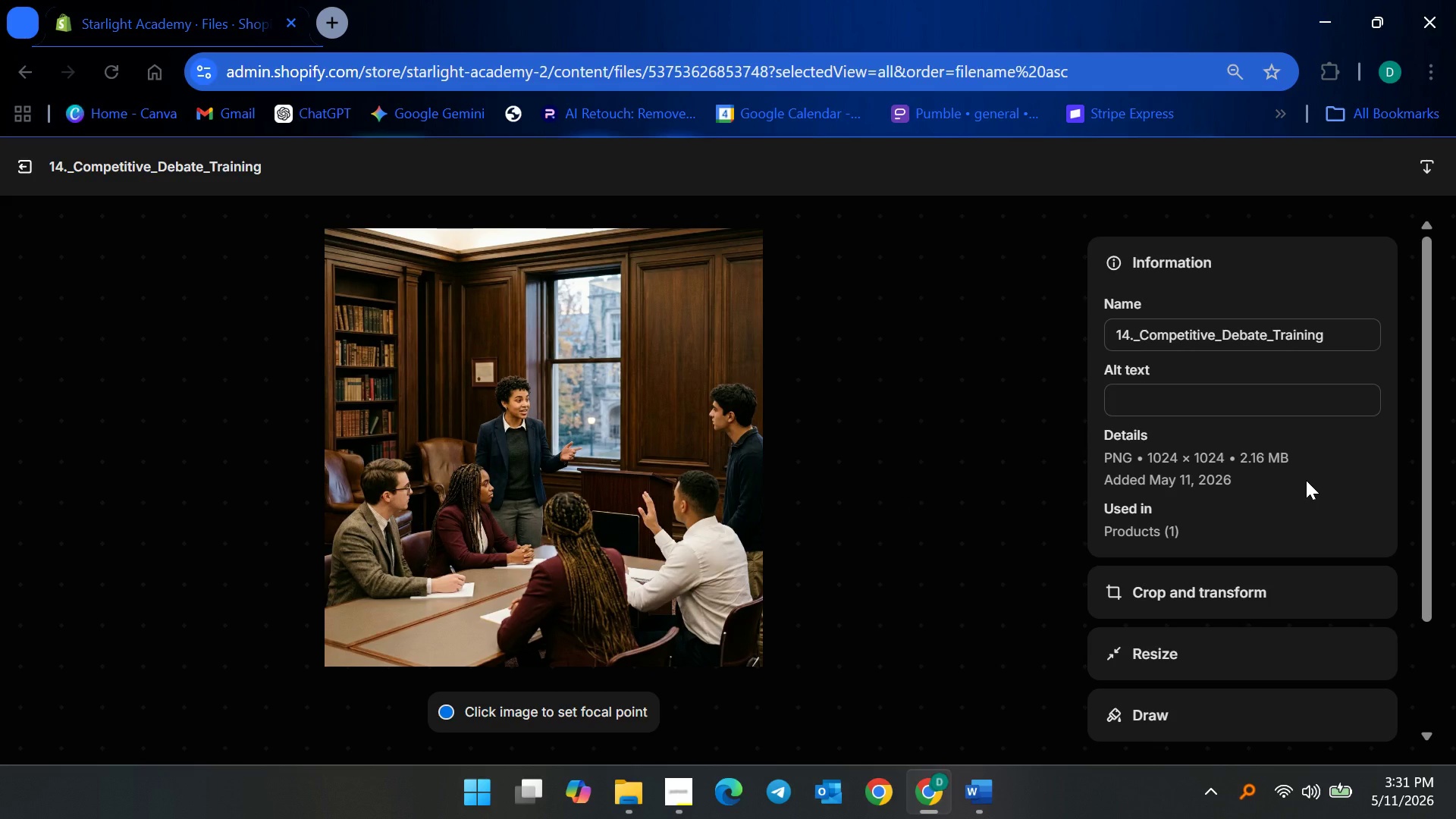 
wait(26.84)
 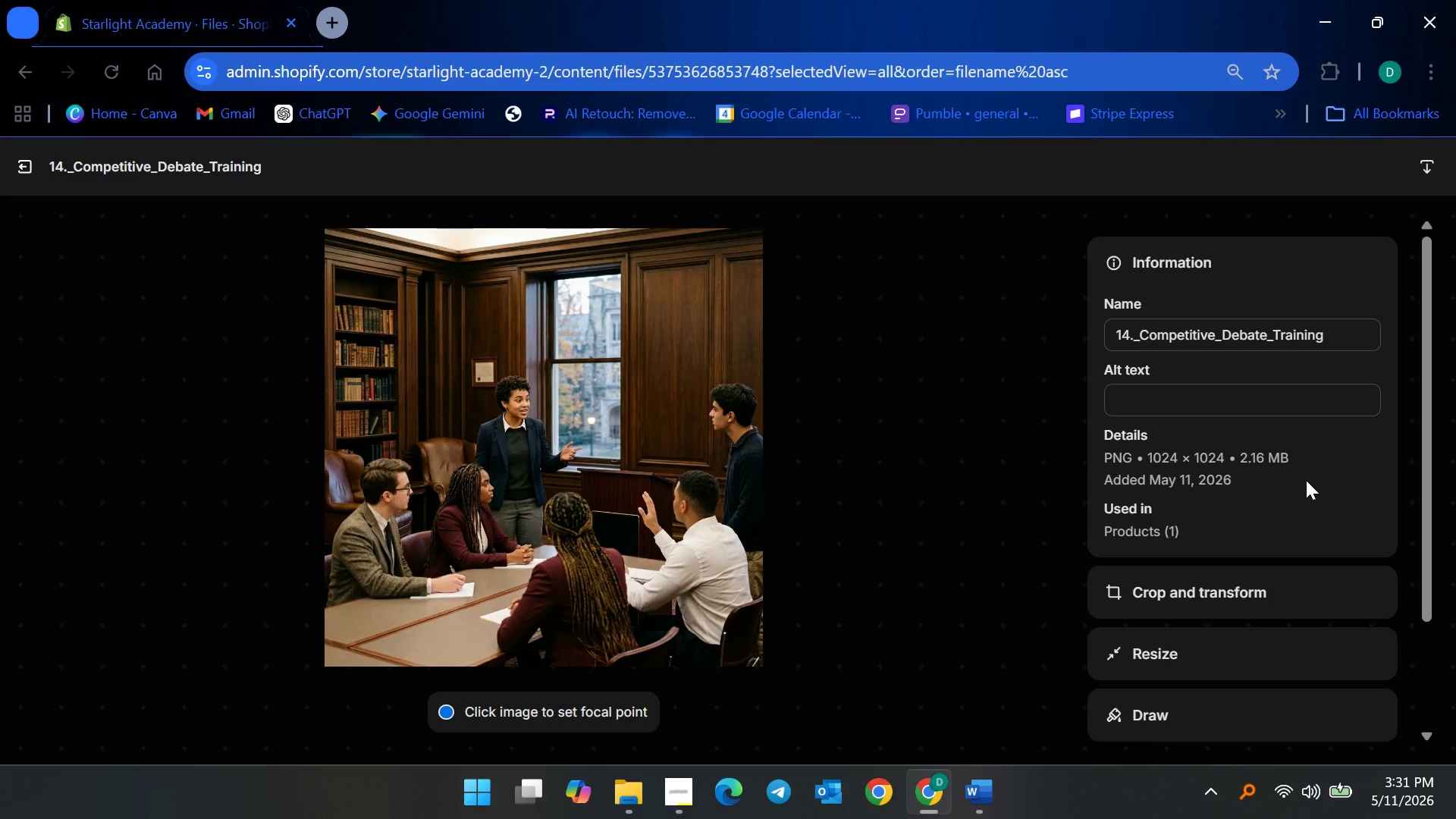 
left_click([1153, 401])
 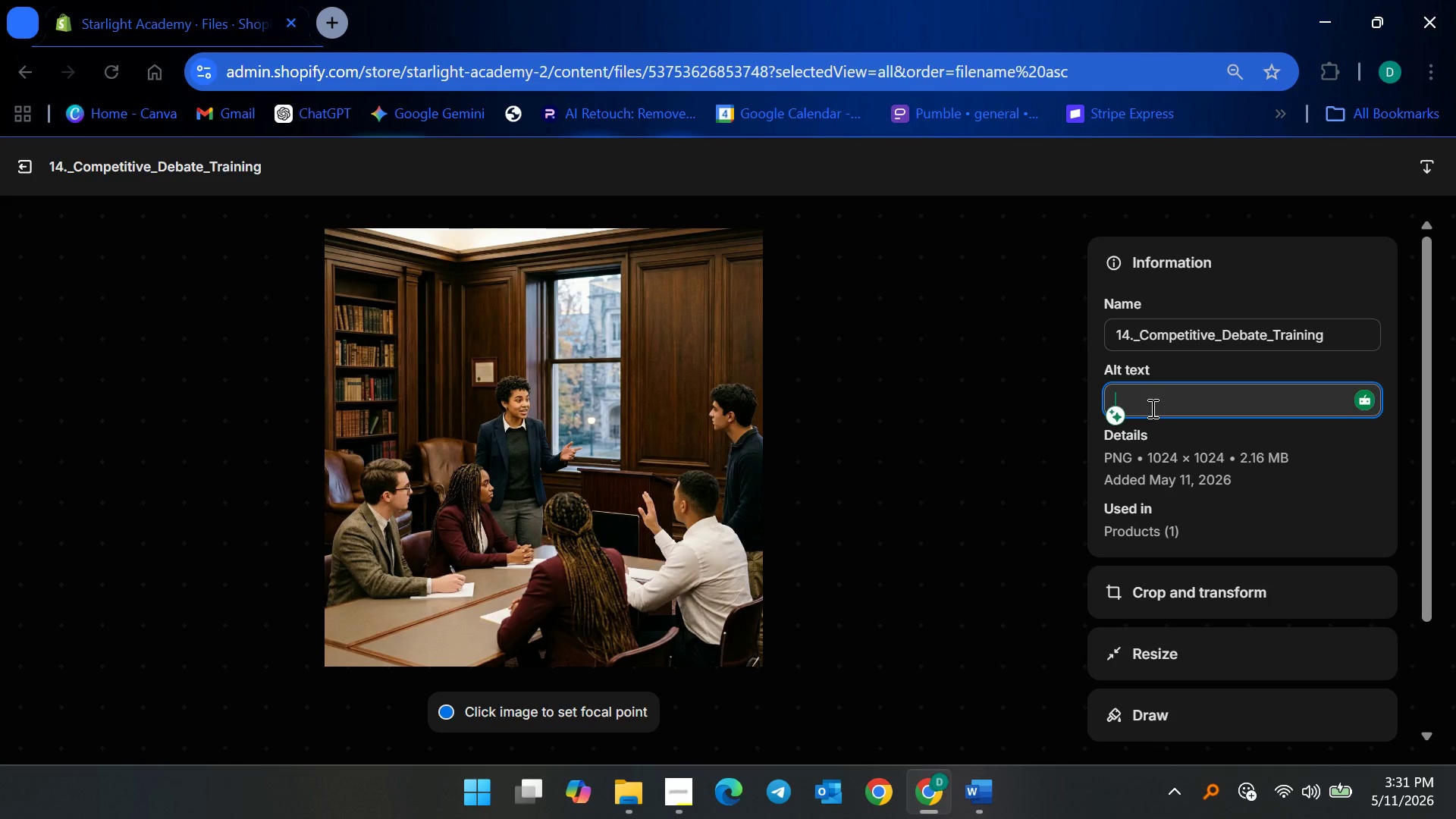 
type(Students practicing public )
key(Backspace)
key(Backspace)
key(Backspace)
key(Backspace)
key(Backspace)
key(Backspace)
type(public speaking and competitive debate skills in a leadership workshop)
 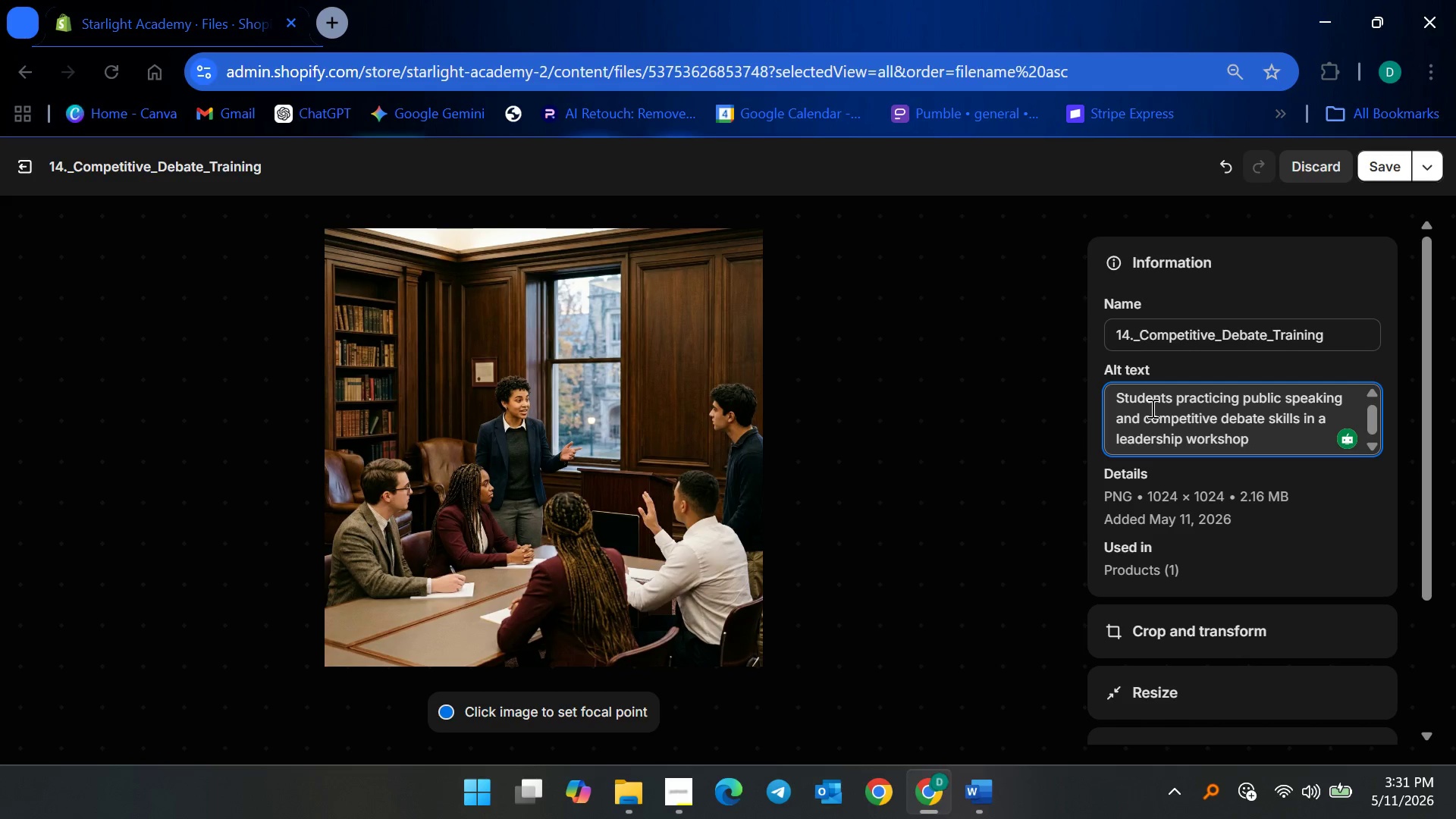 
wait(15.7)
 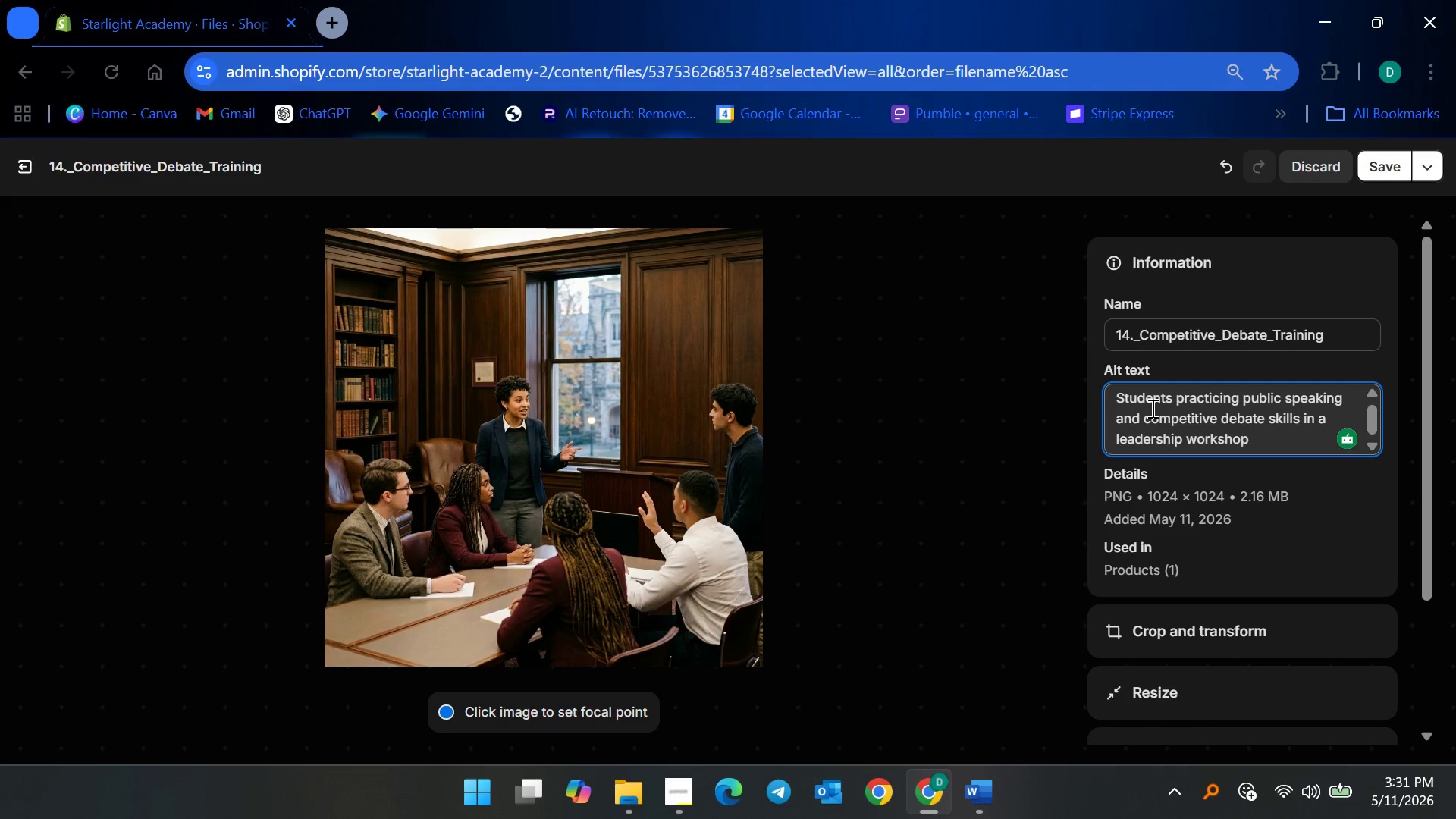 
left_click([1387, 166])
 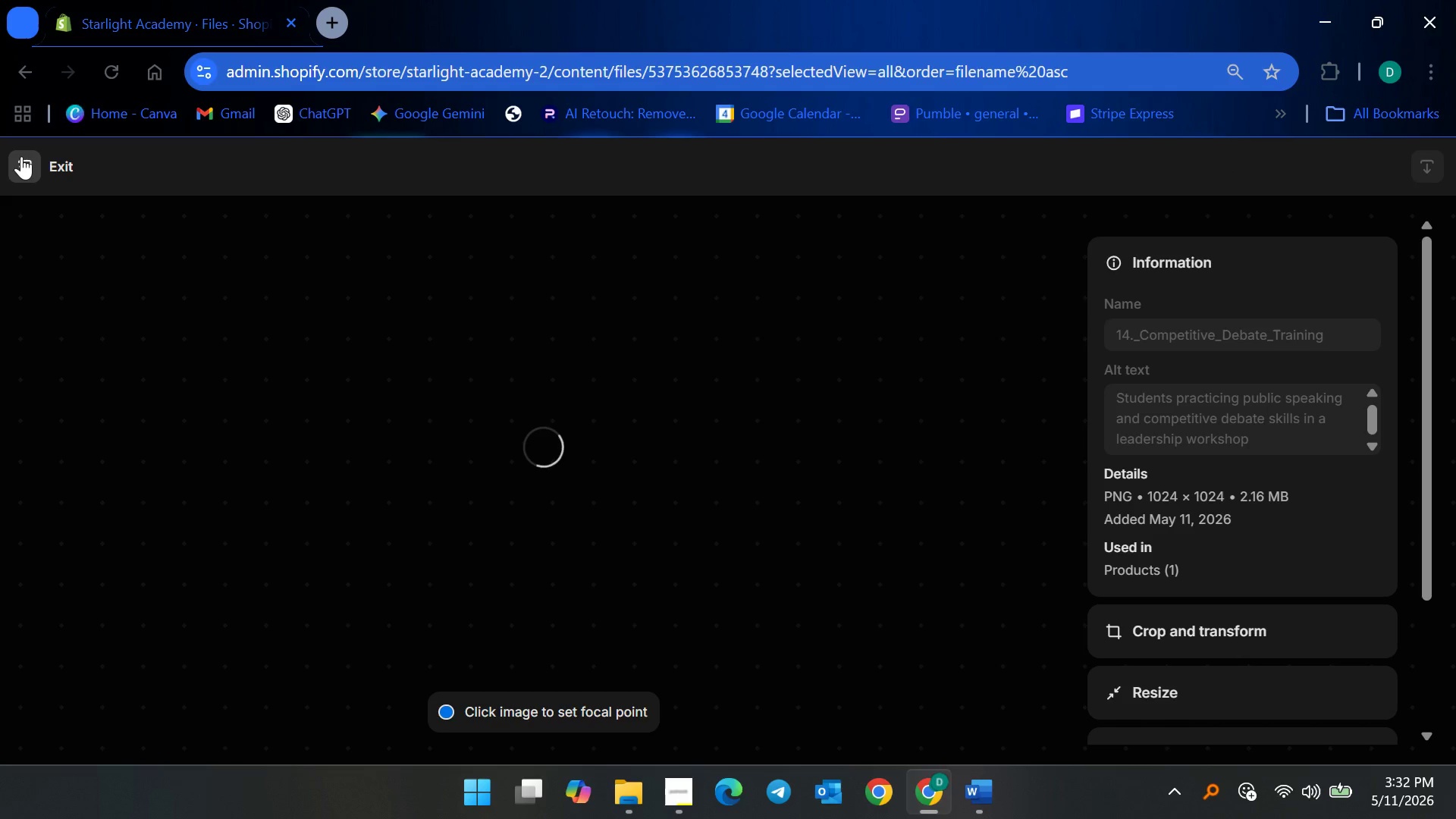 
left_click([21, 156])
 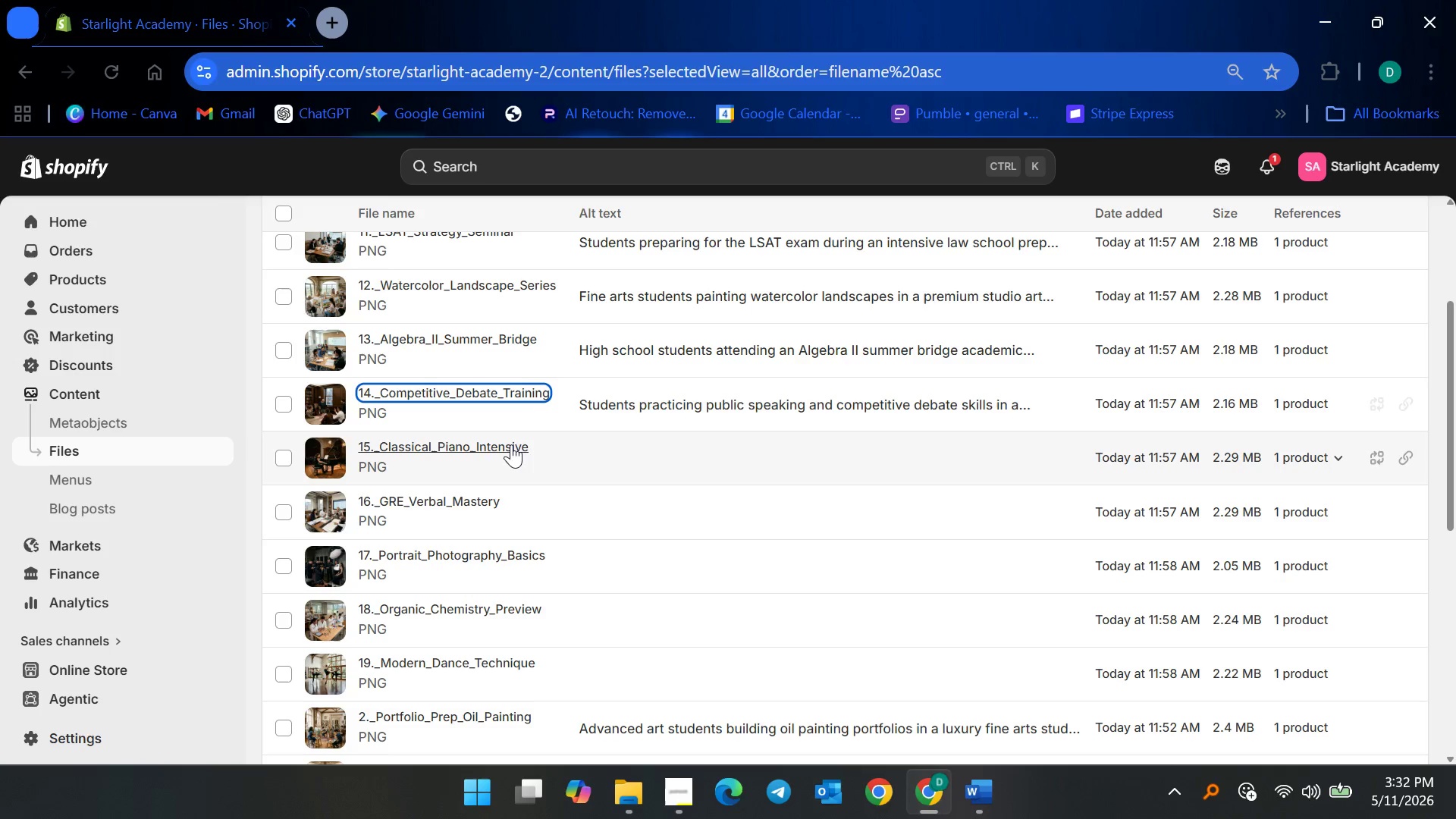 
left_click([471, 447])
 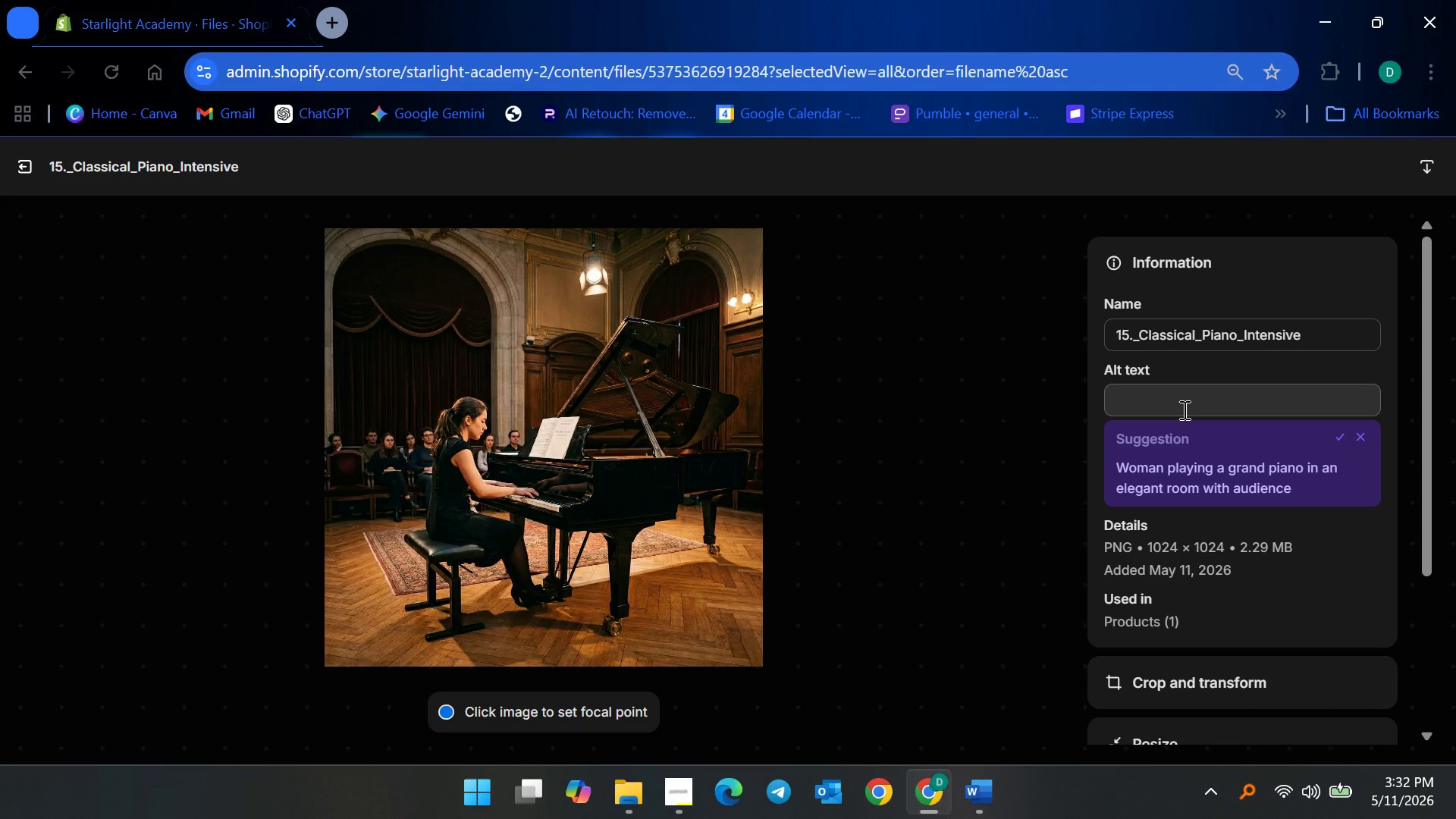 
wait(22.41)
 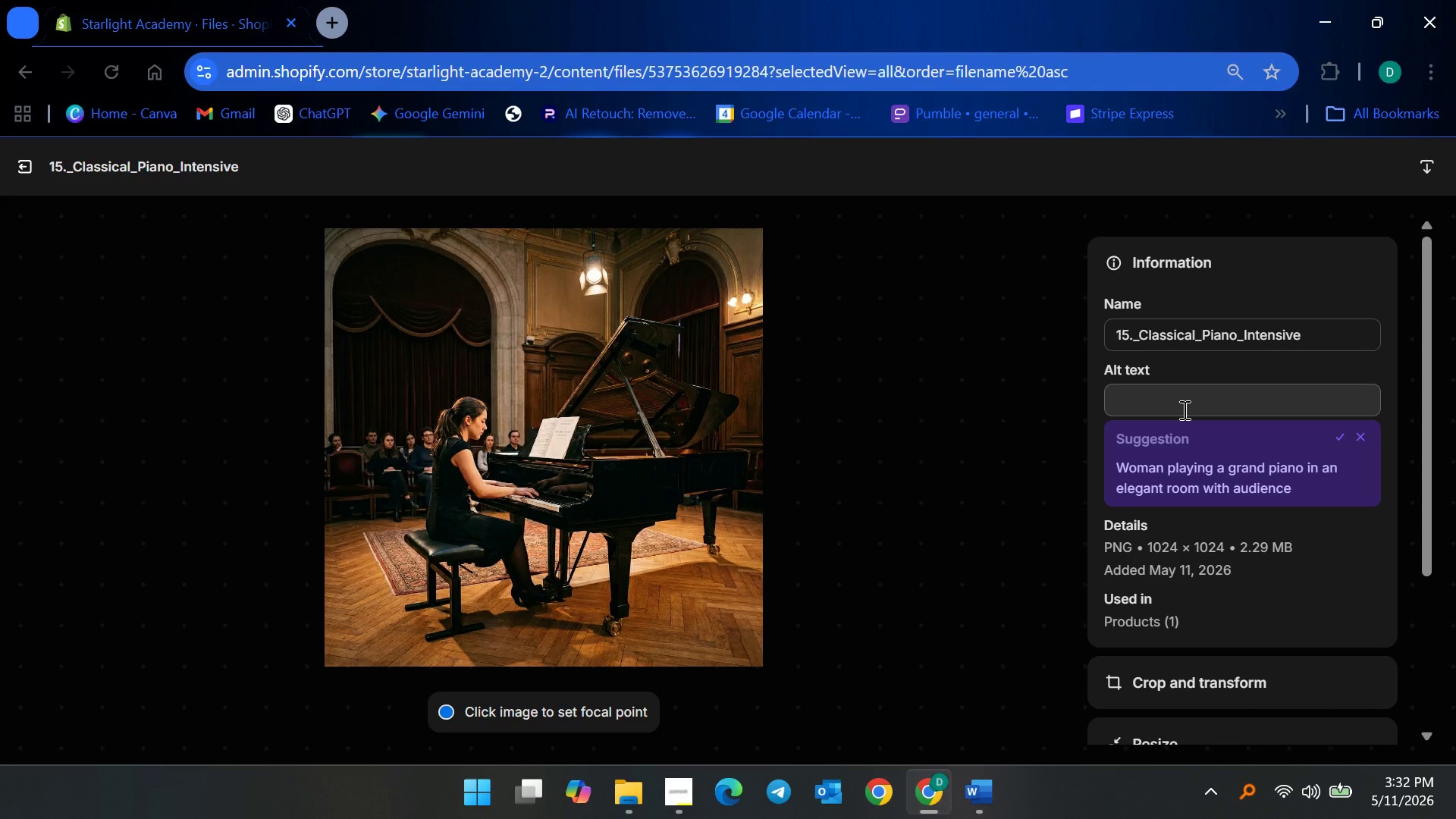 
left_click([1351, 424])
 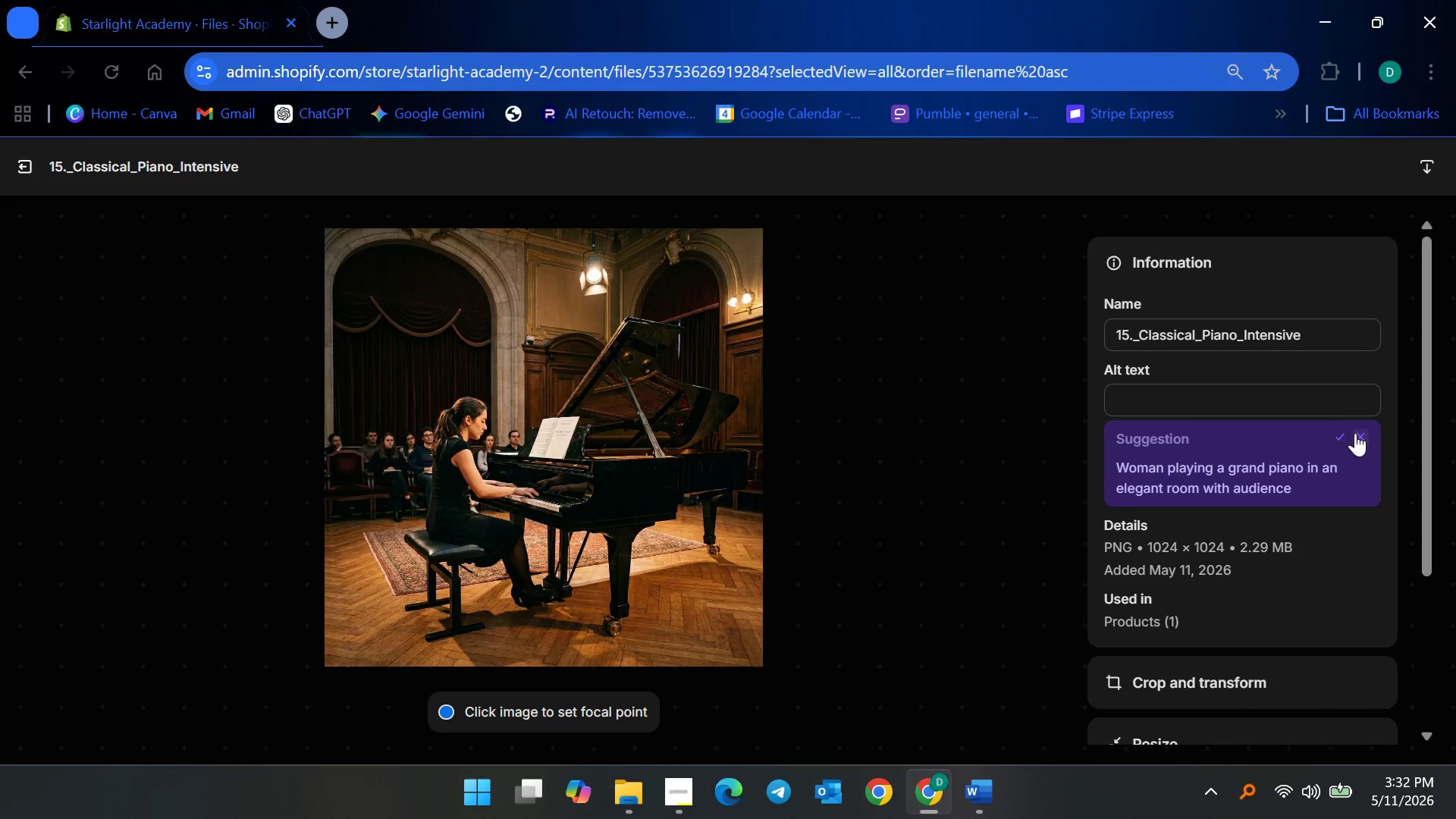 
left_click([1355, 433])
 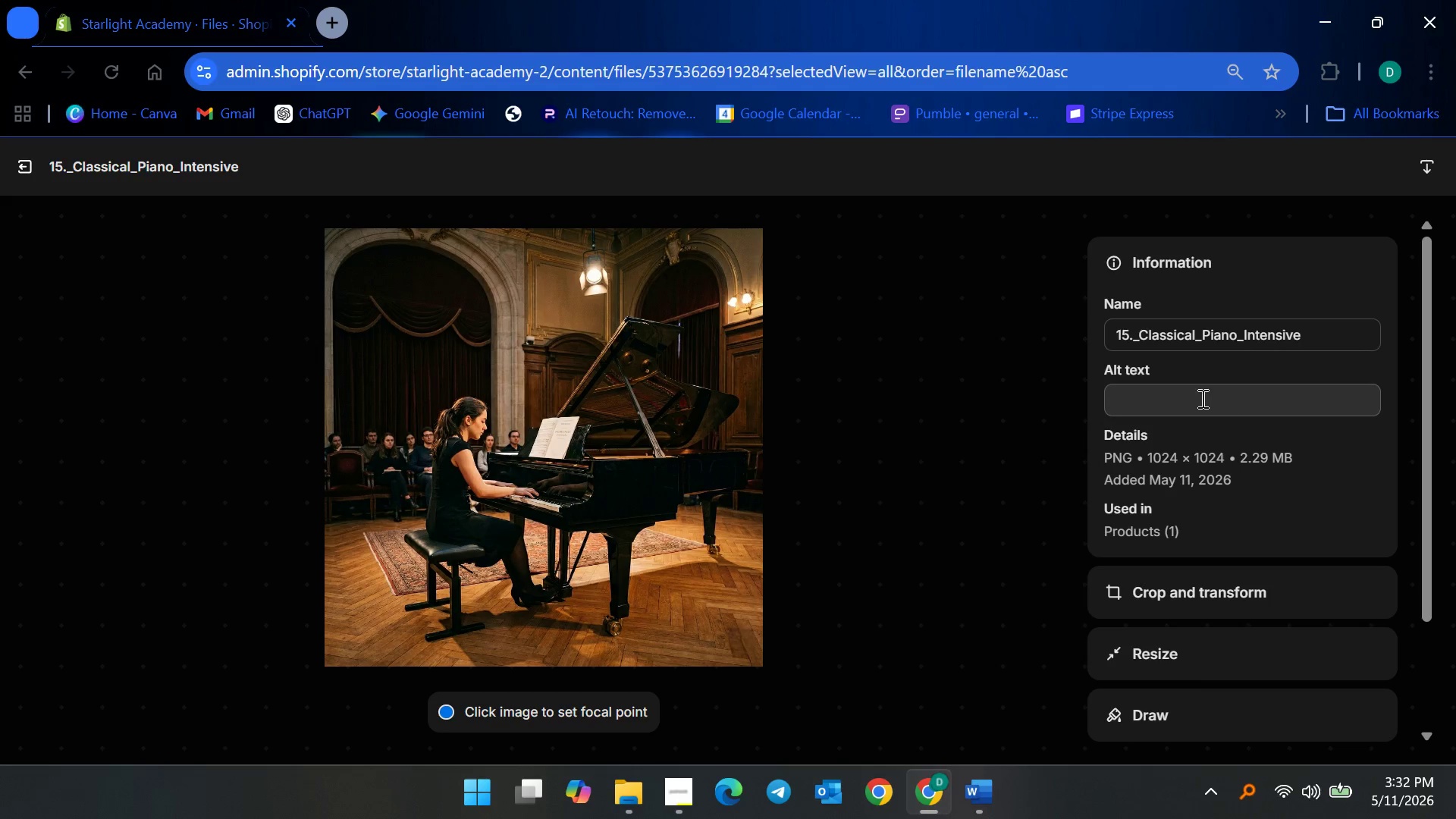 
left_click([1194, 394])
 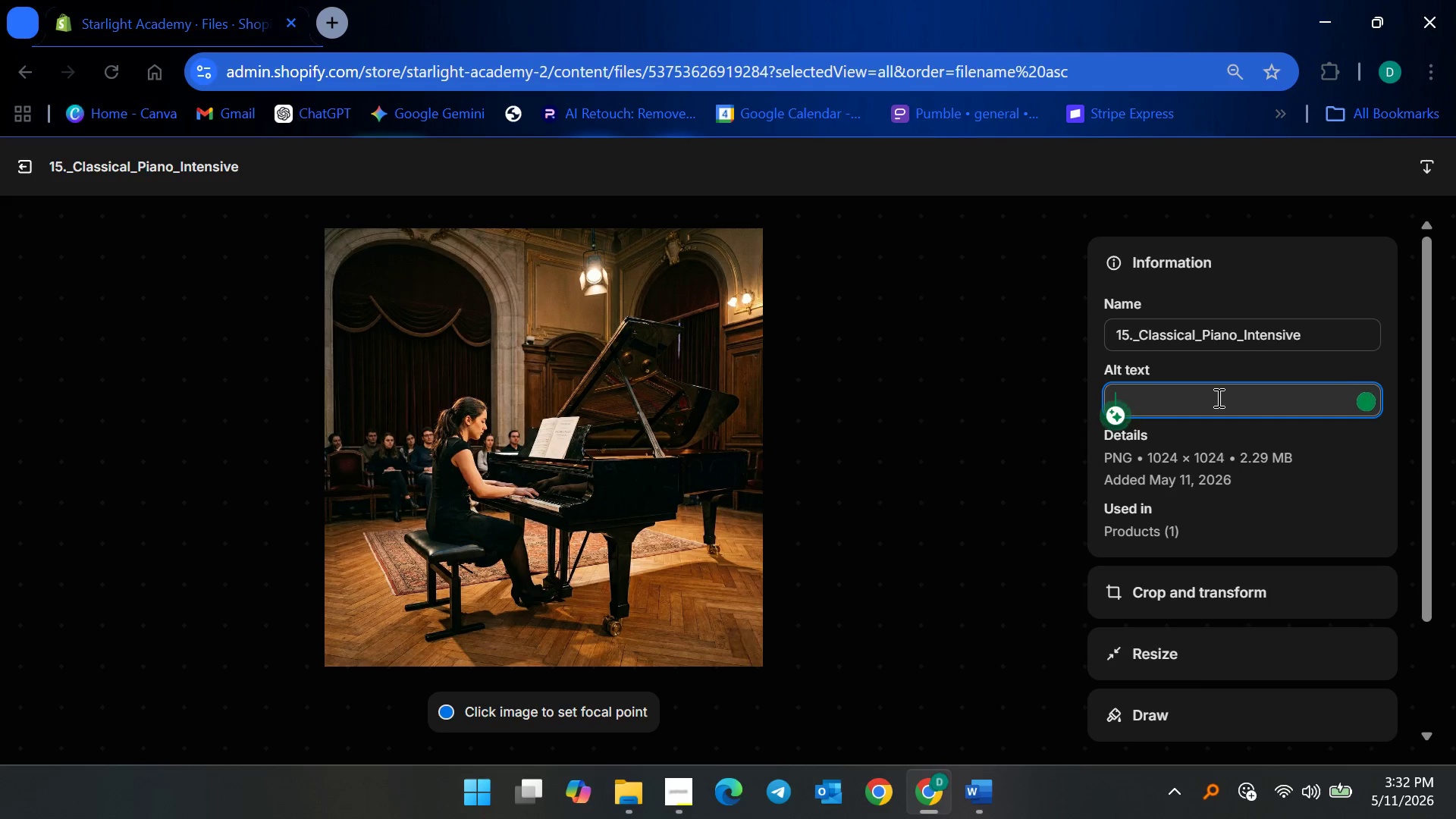 
type(a)
key(Backspace)
type(Advanced pin)
key(Backspace)
type(ano student practicing )
 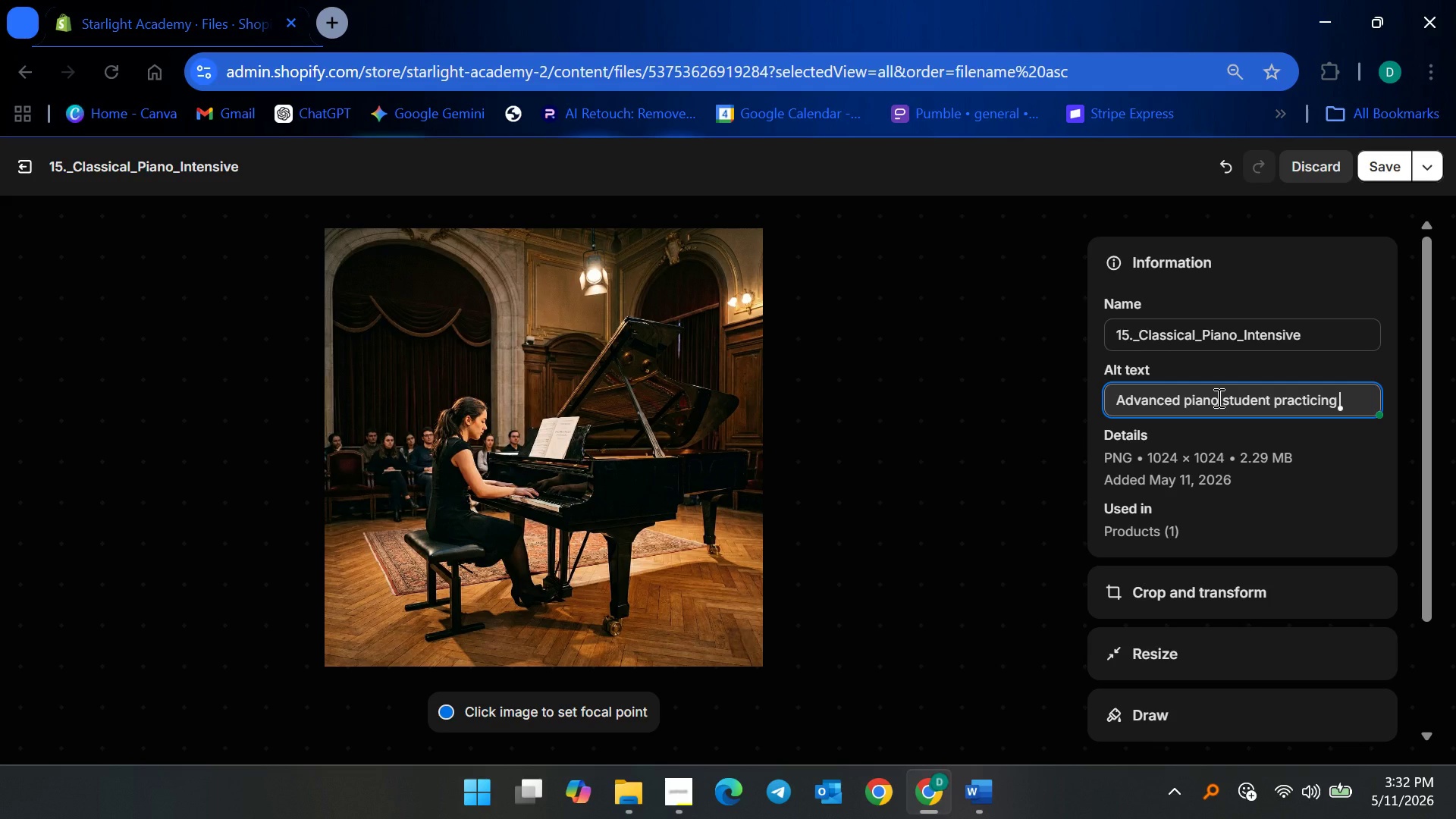 
wait(6.08)
 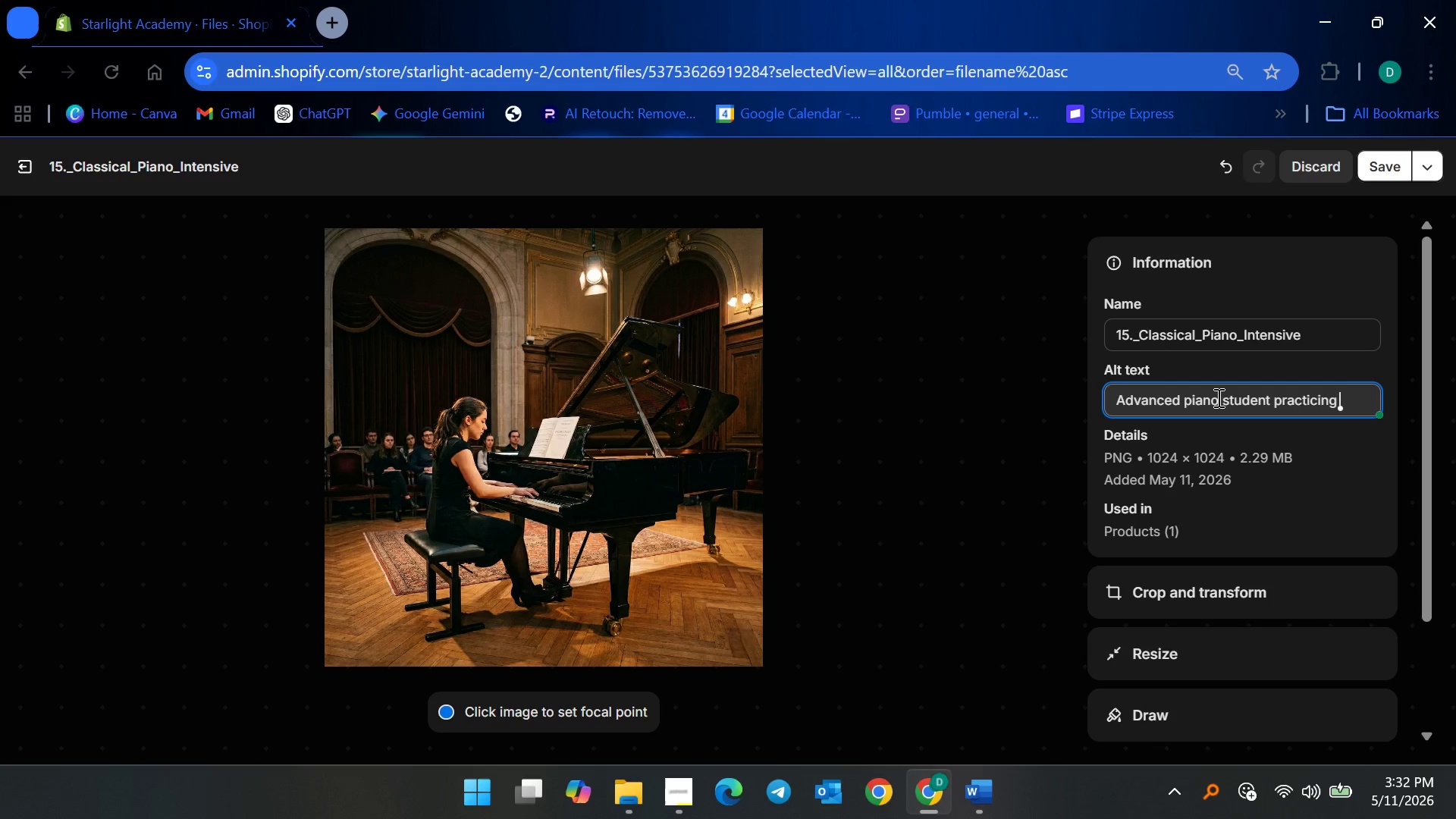 
type(classical music performance in a conservatory setting)
 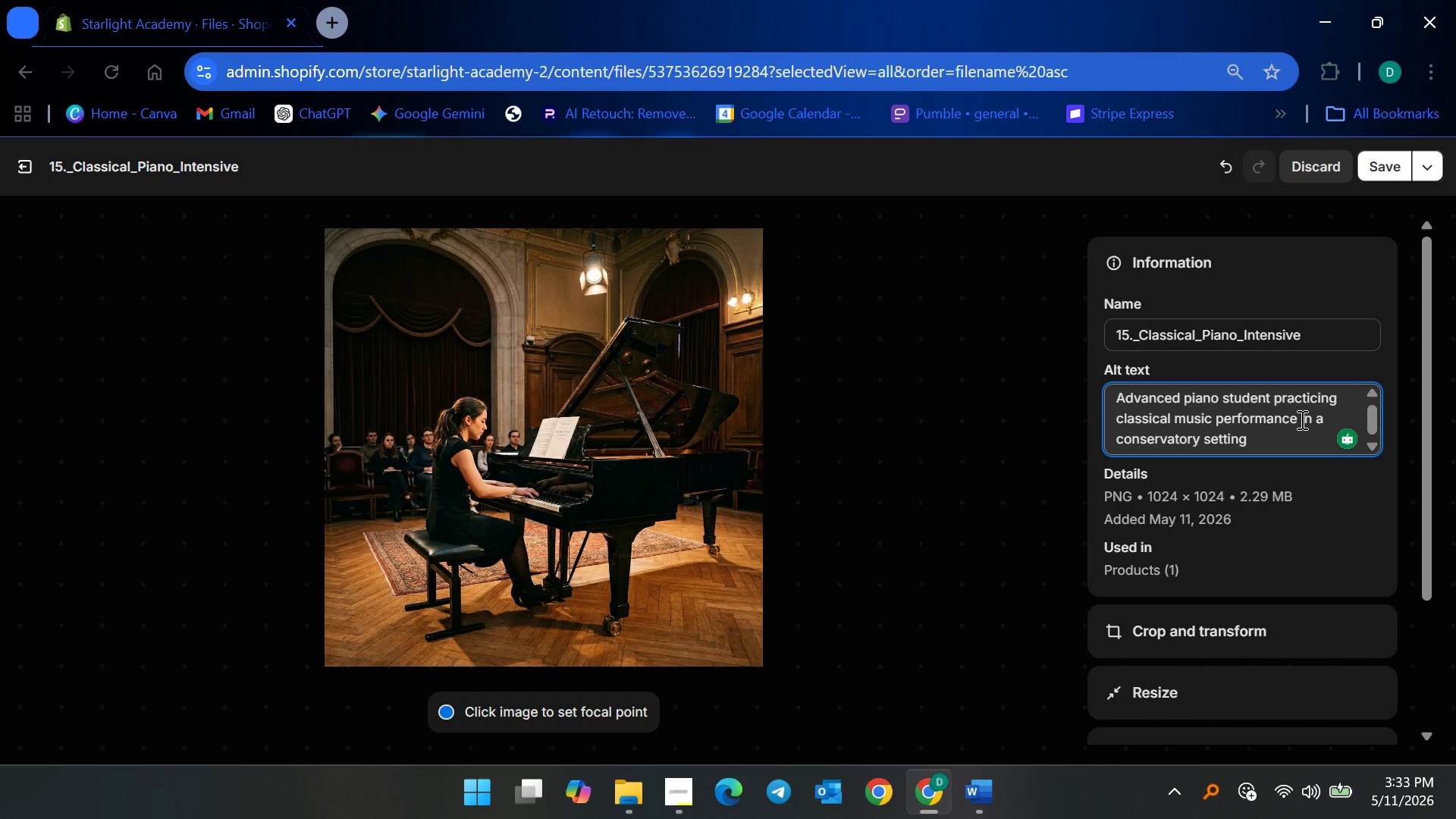 
wait(10.69)
 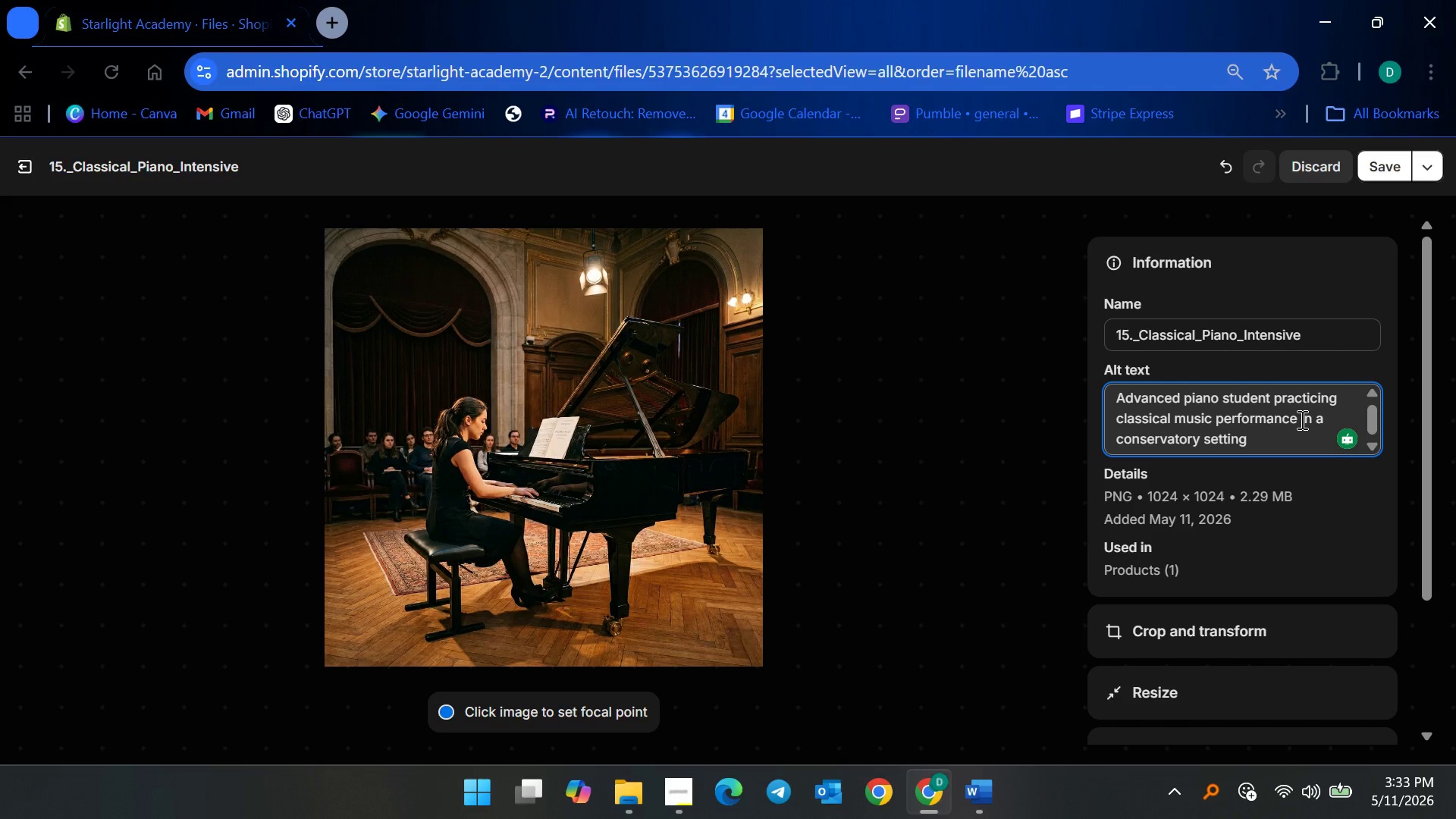 
left_click([1380, 166])
 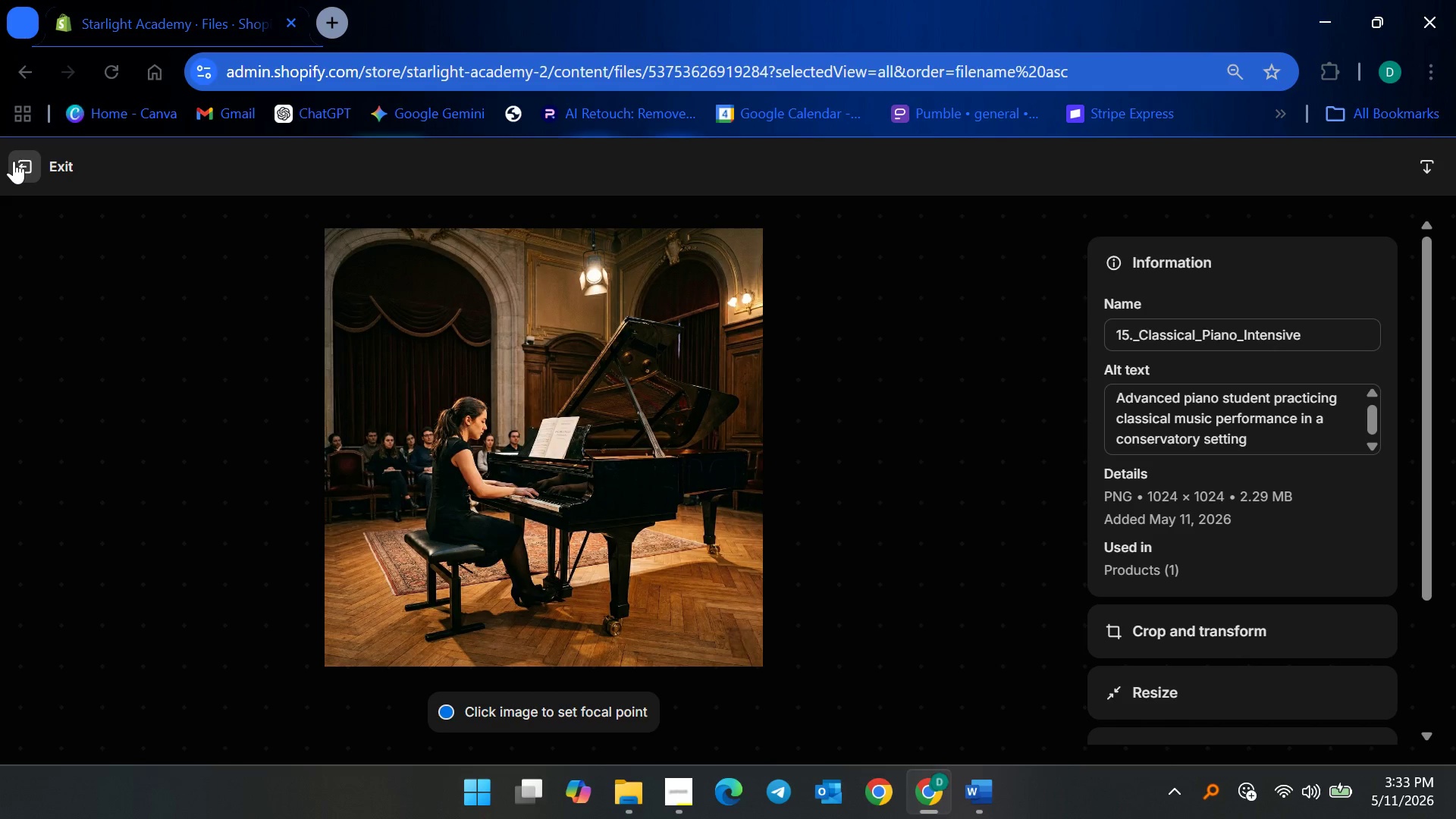 
left_click([14, 161])
 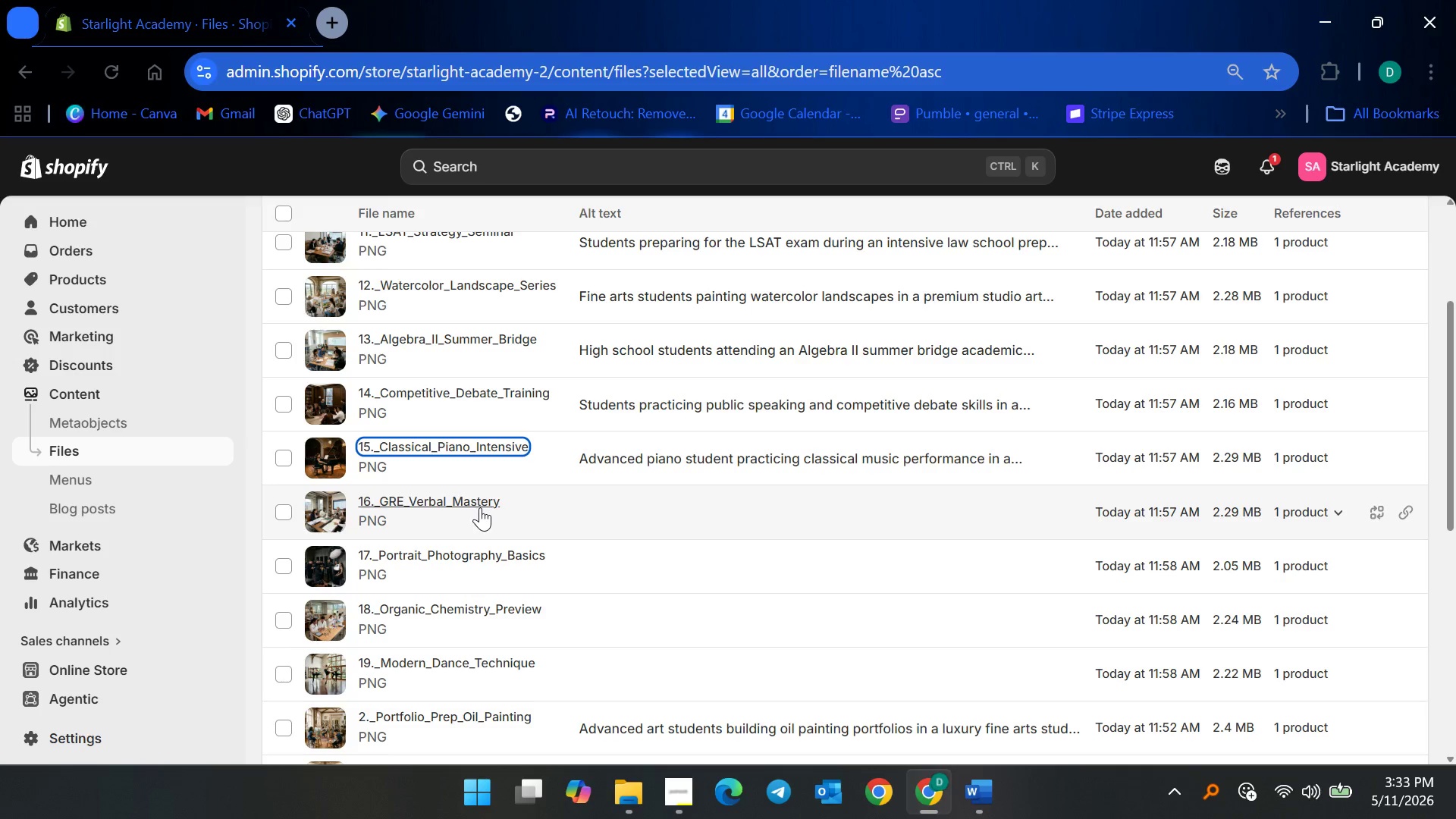 
left_click([479, 503])
 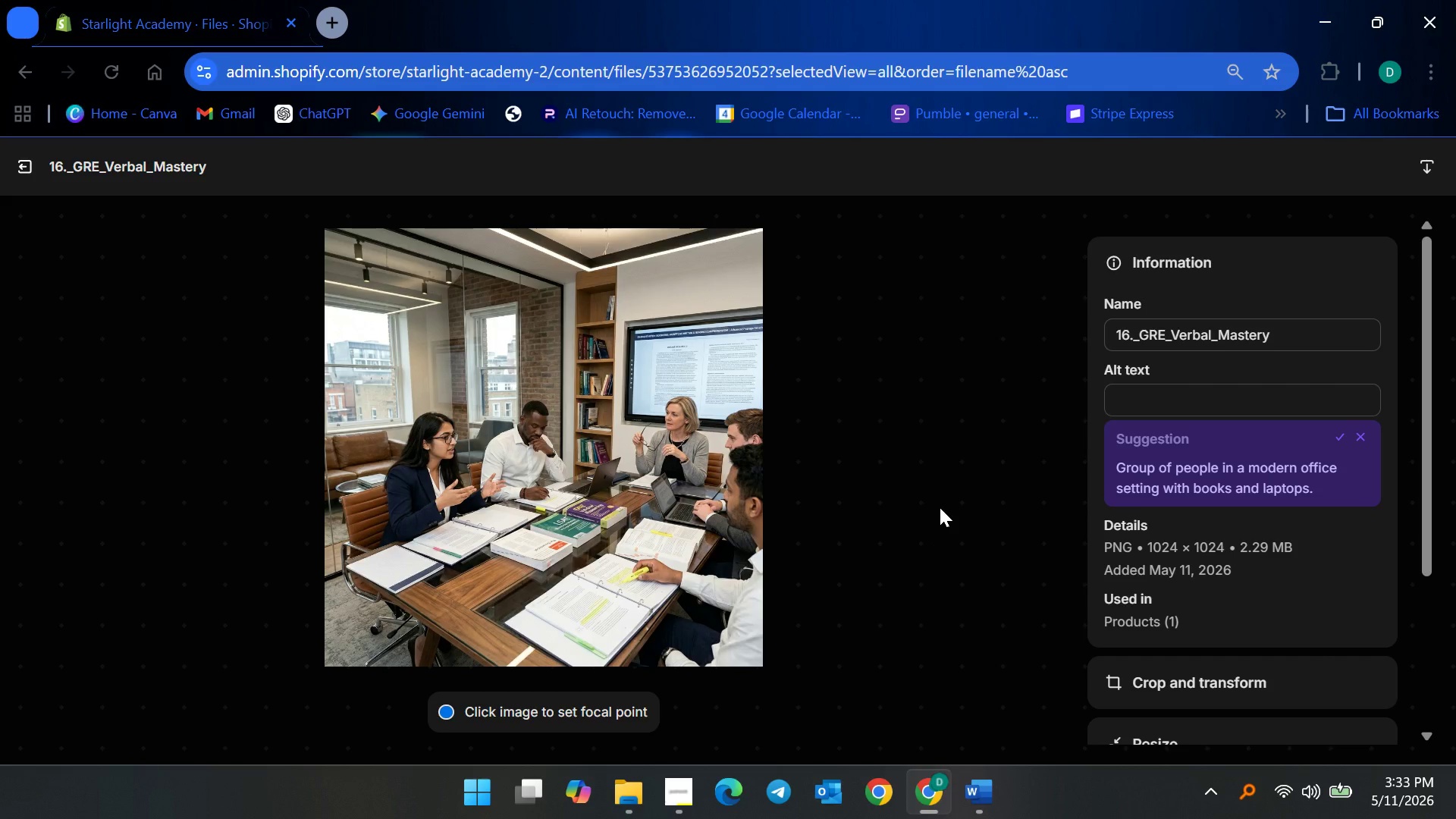 
wait(19.12)
 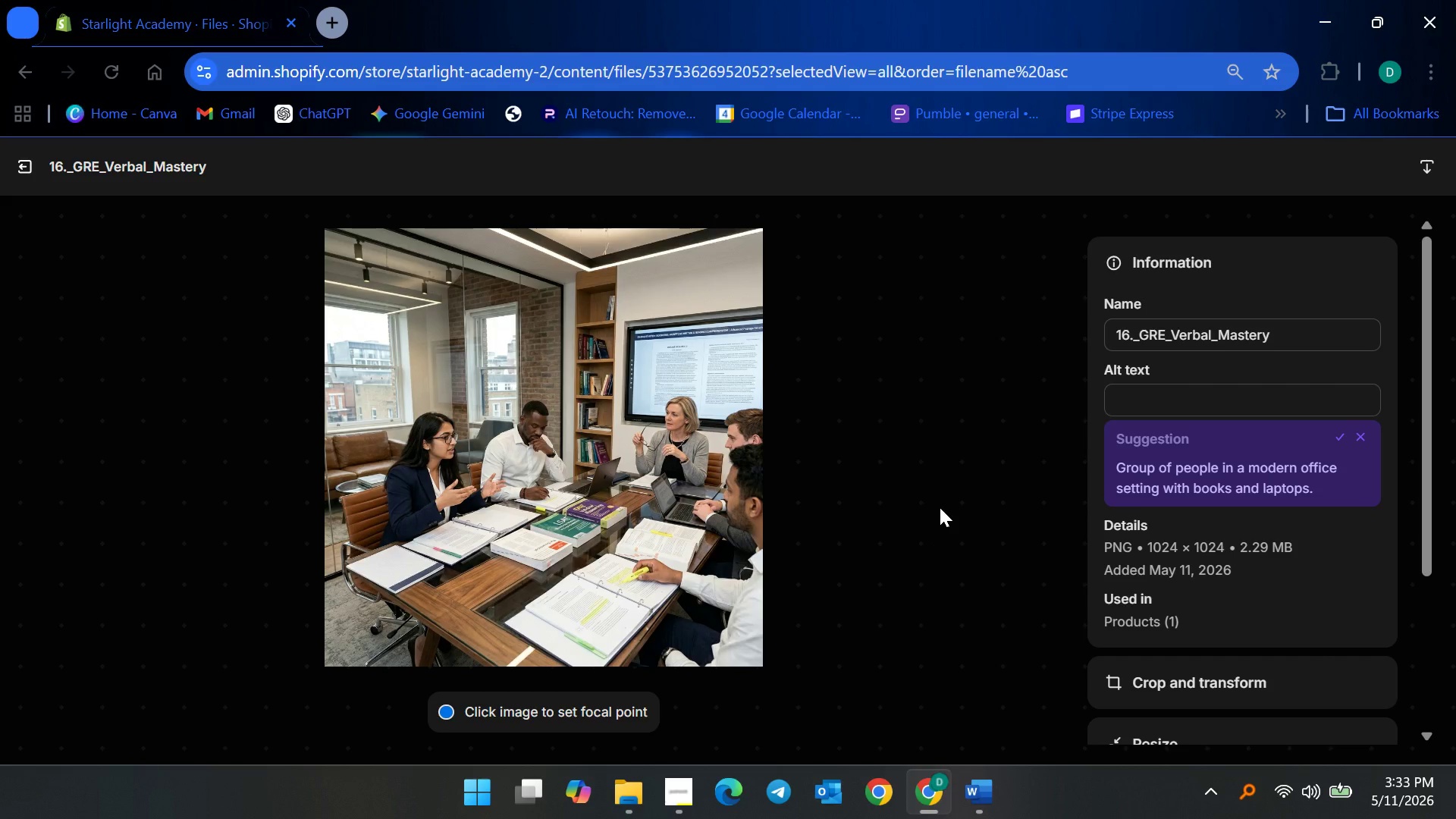 
left_click([1362, 436])
 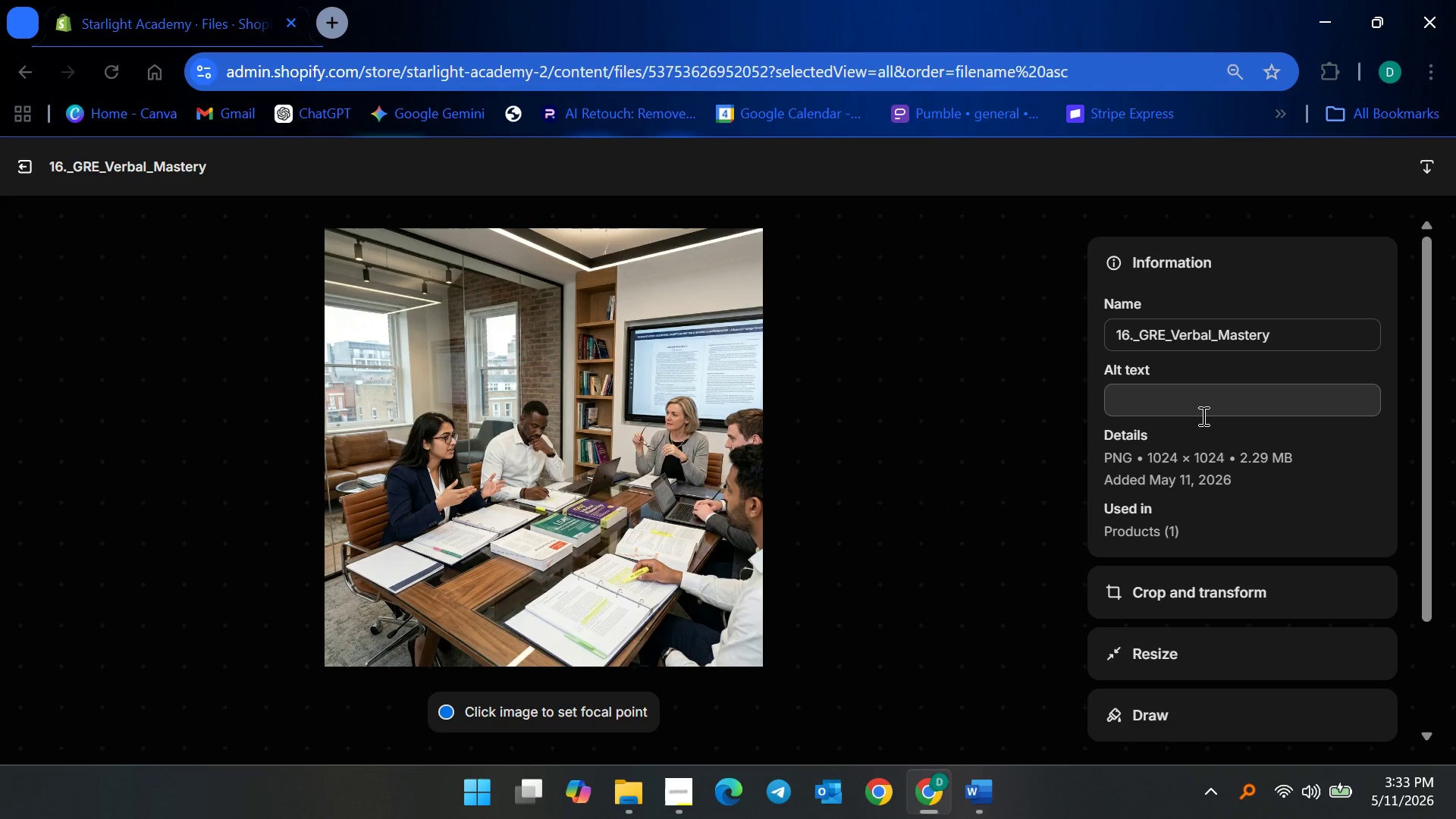 
left_click([1201, 413])
 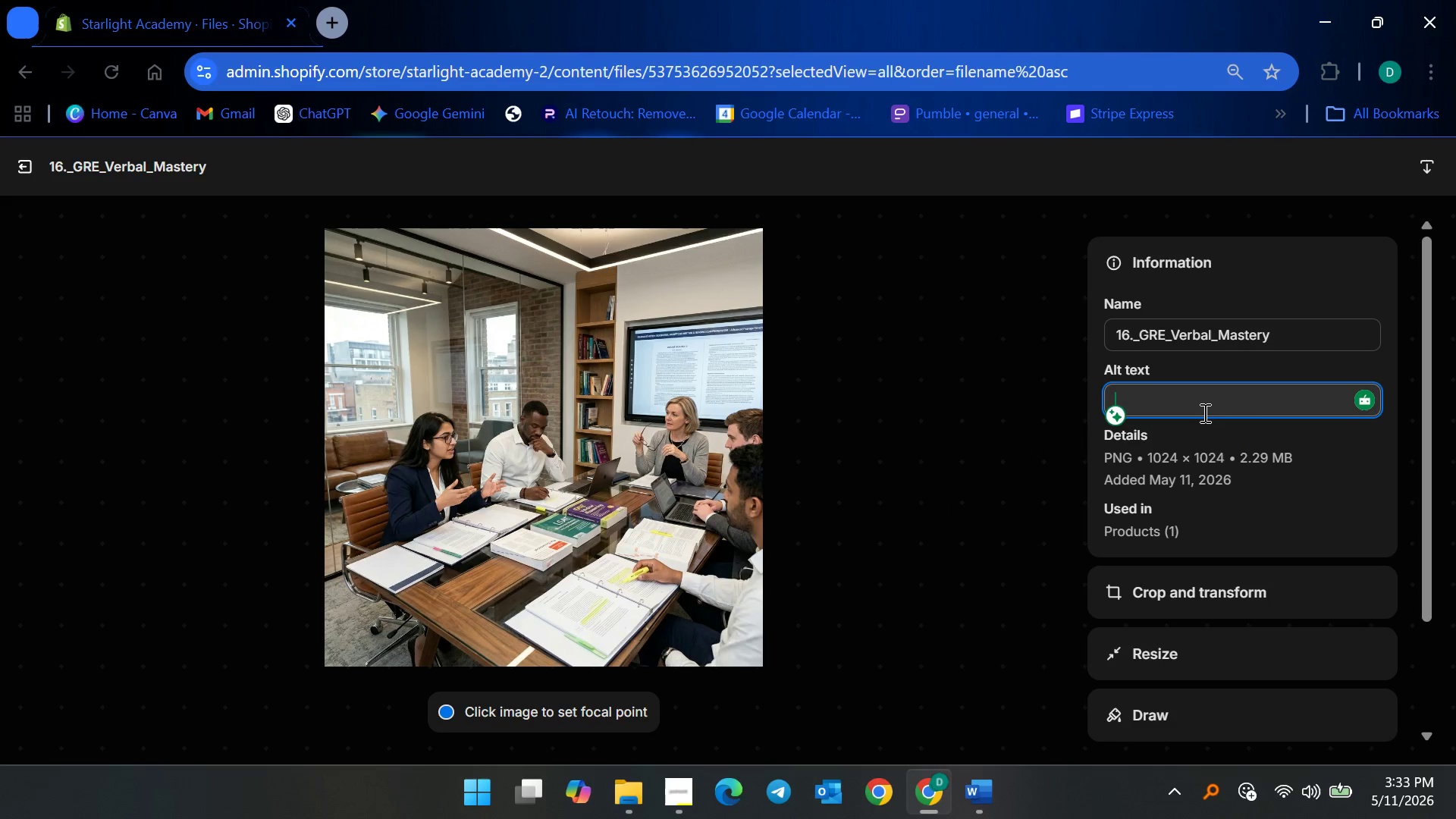 
type(Graduate school applicants studying verbal reasoning )
 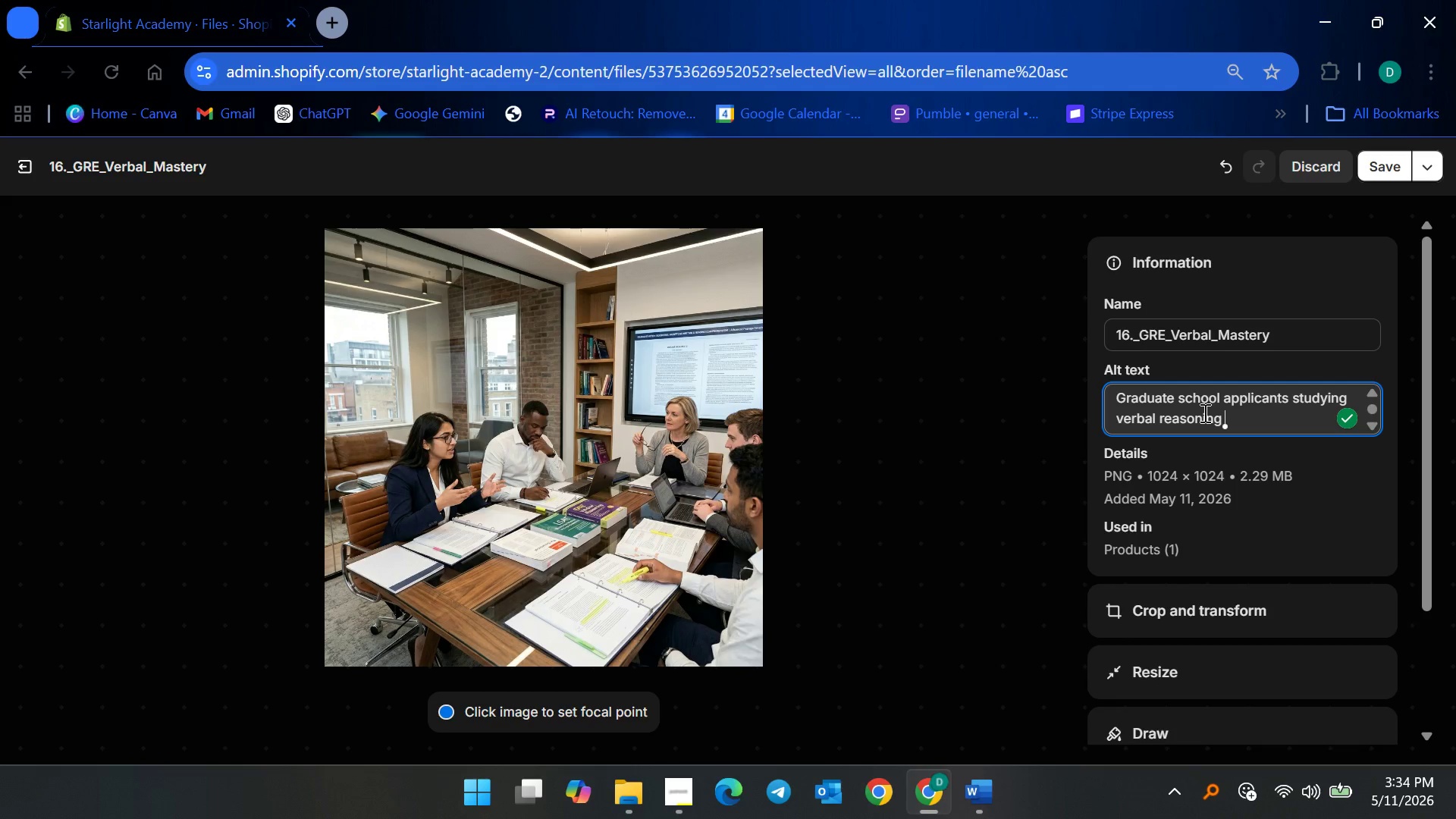 
type(strategies during GRE prep classes)
 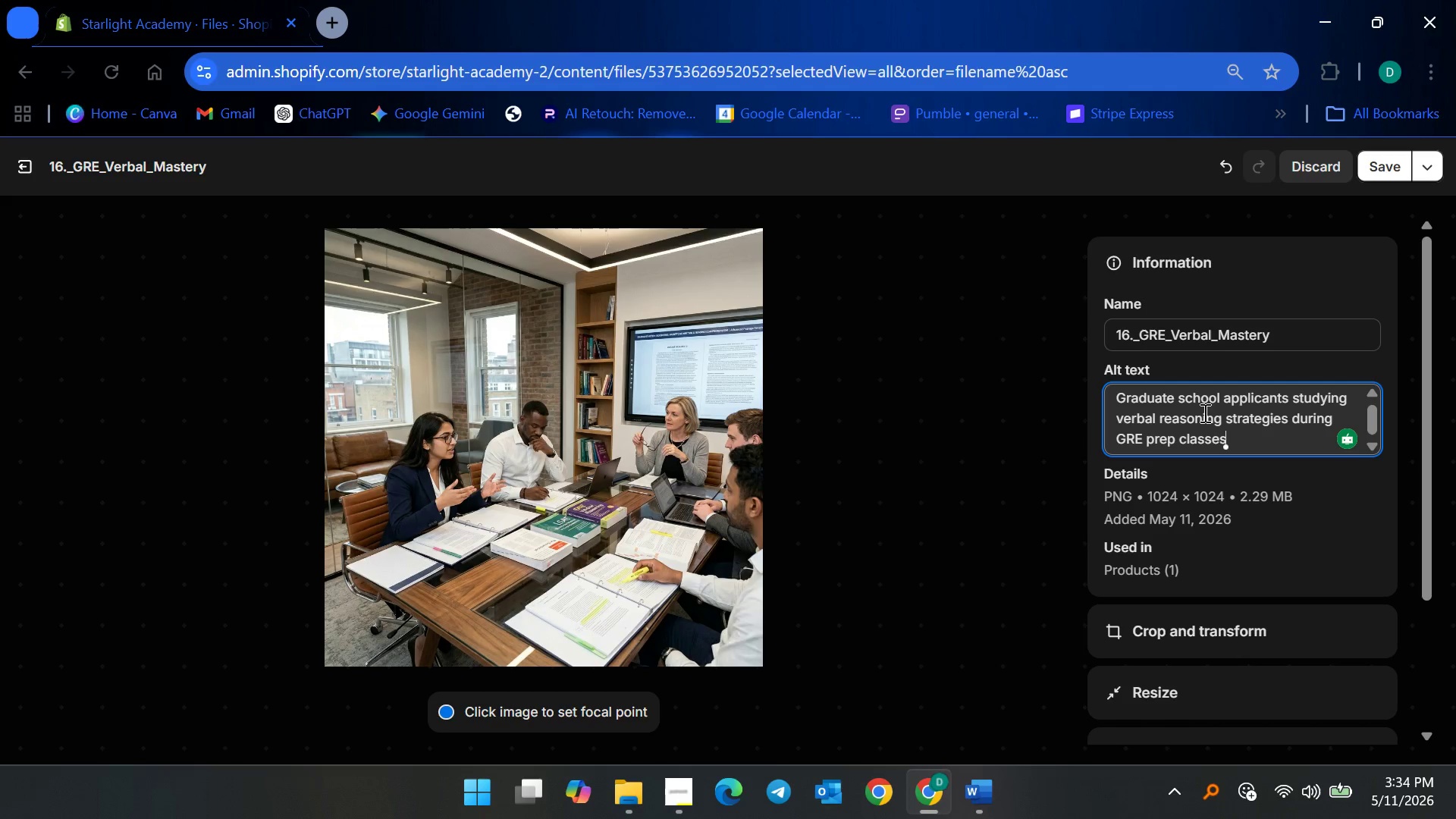 
wait(28.27)
 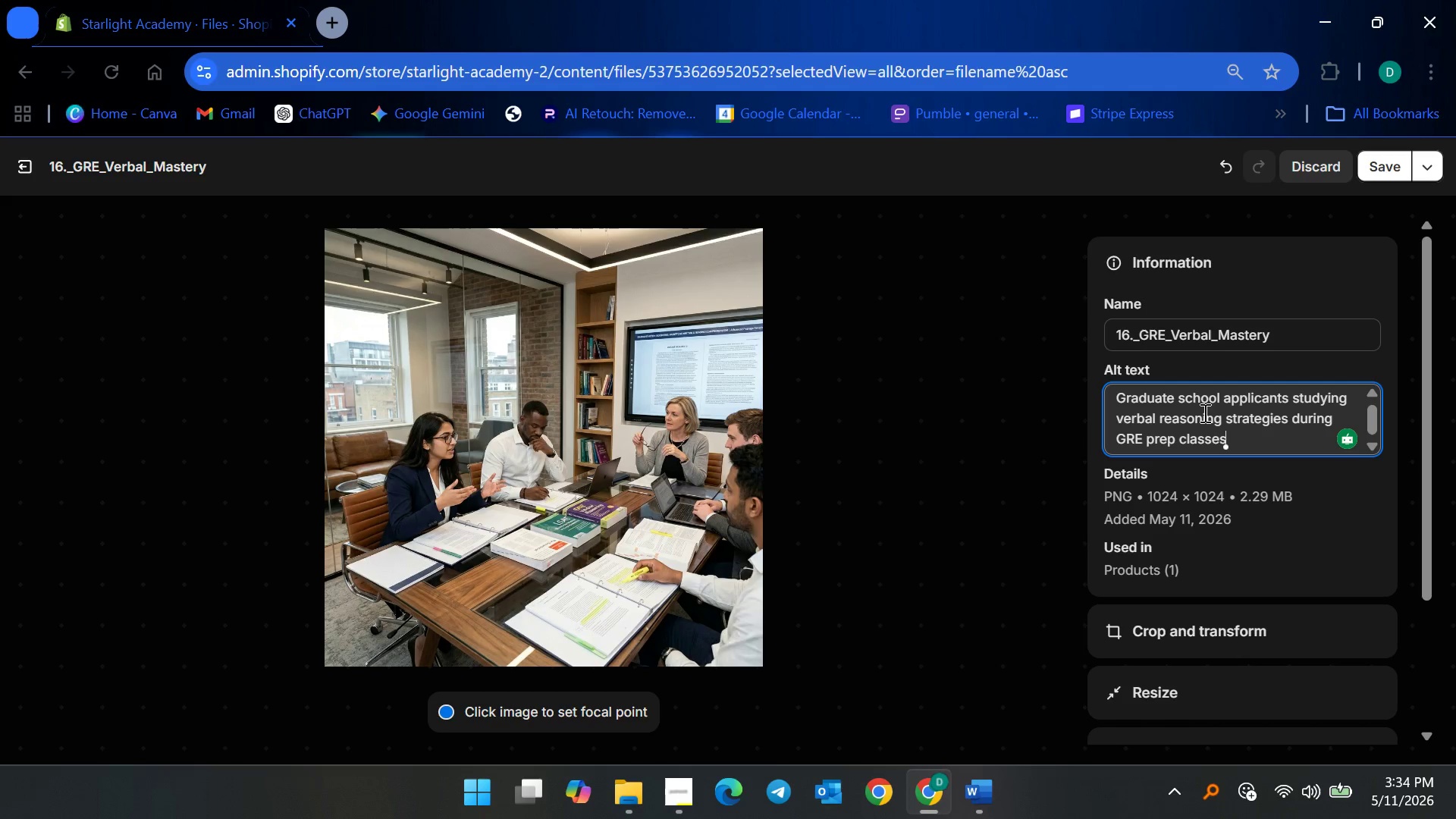 
left_click([1392, 177])
 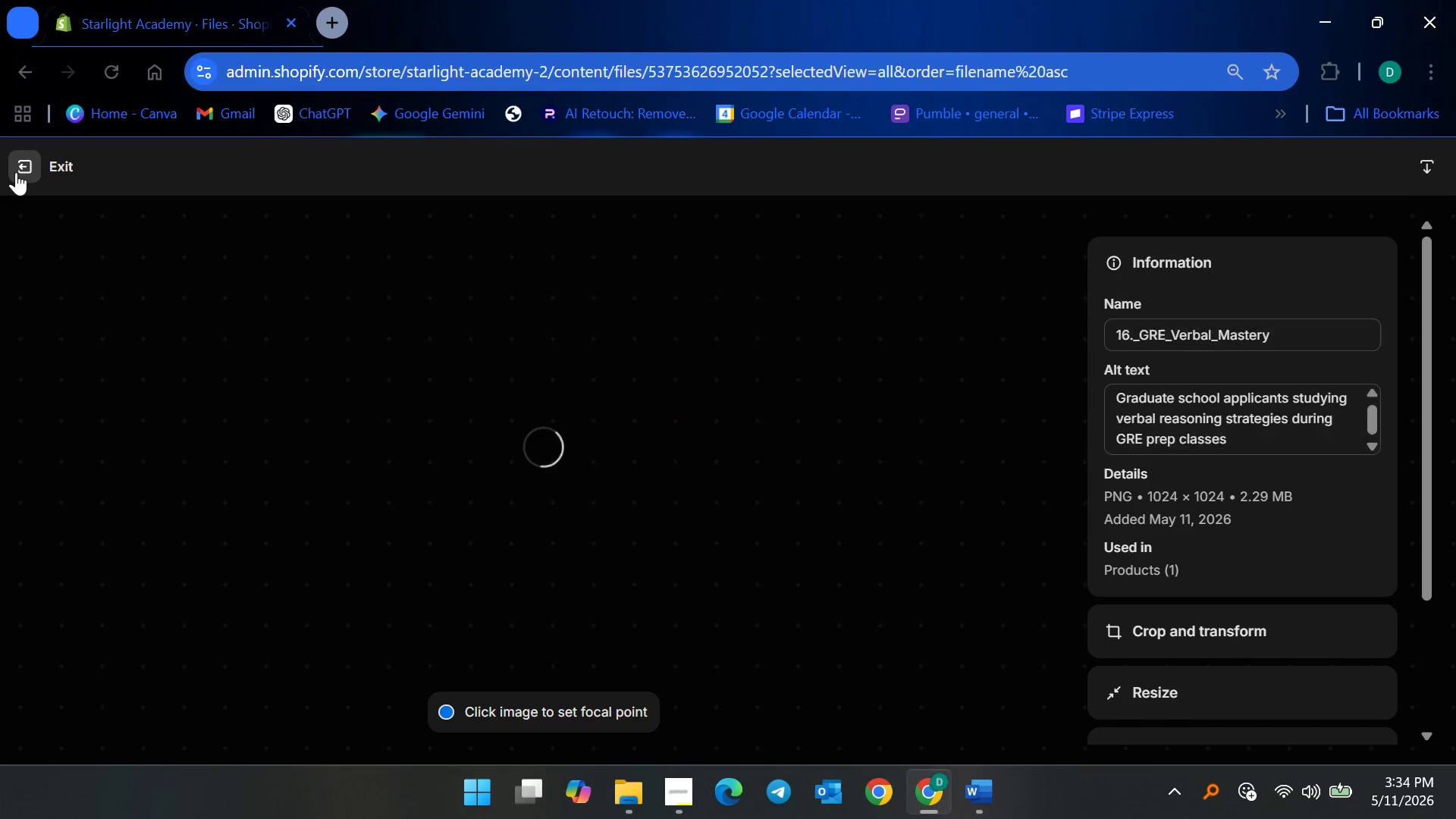 
left_click([16, 172])
 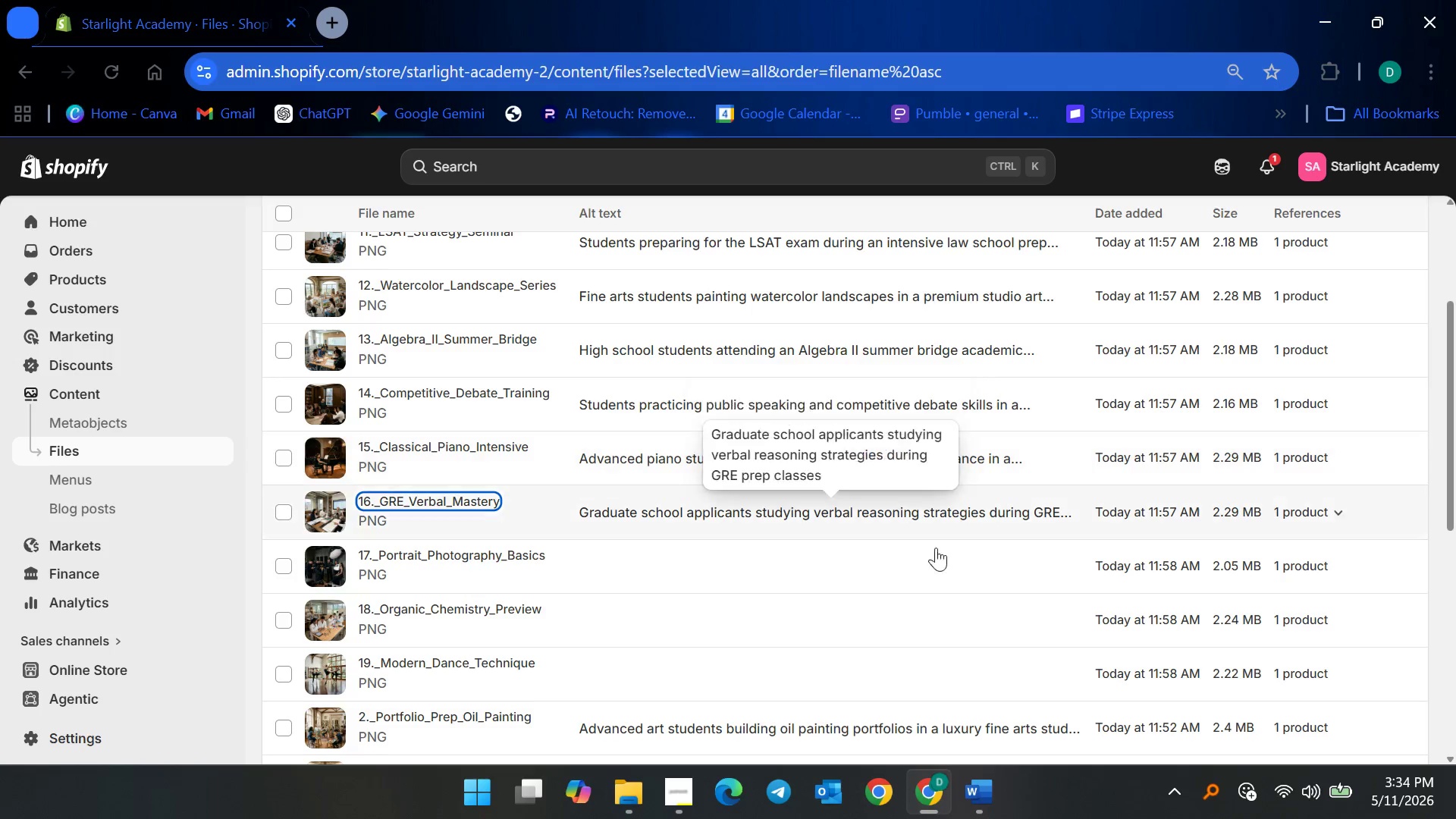 
scroll: coordinate [686, 538], scroll_direction: down, amount: 4.0
 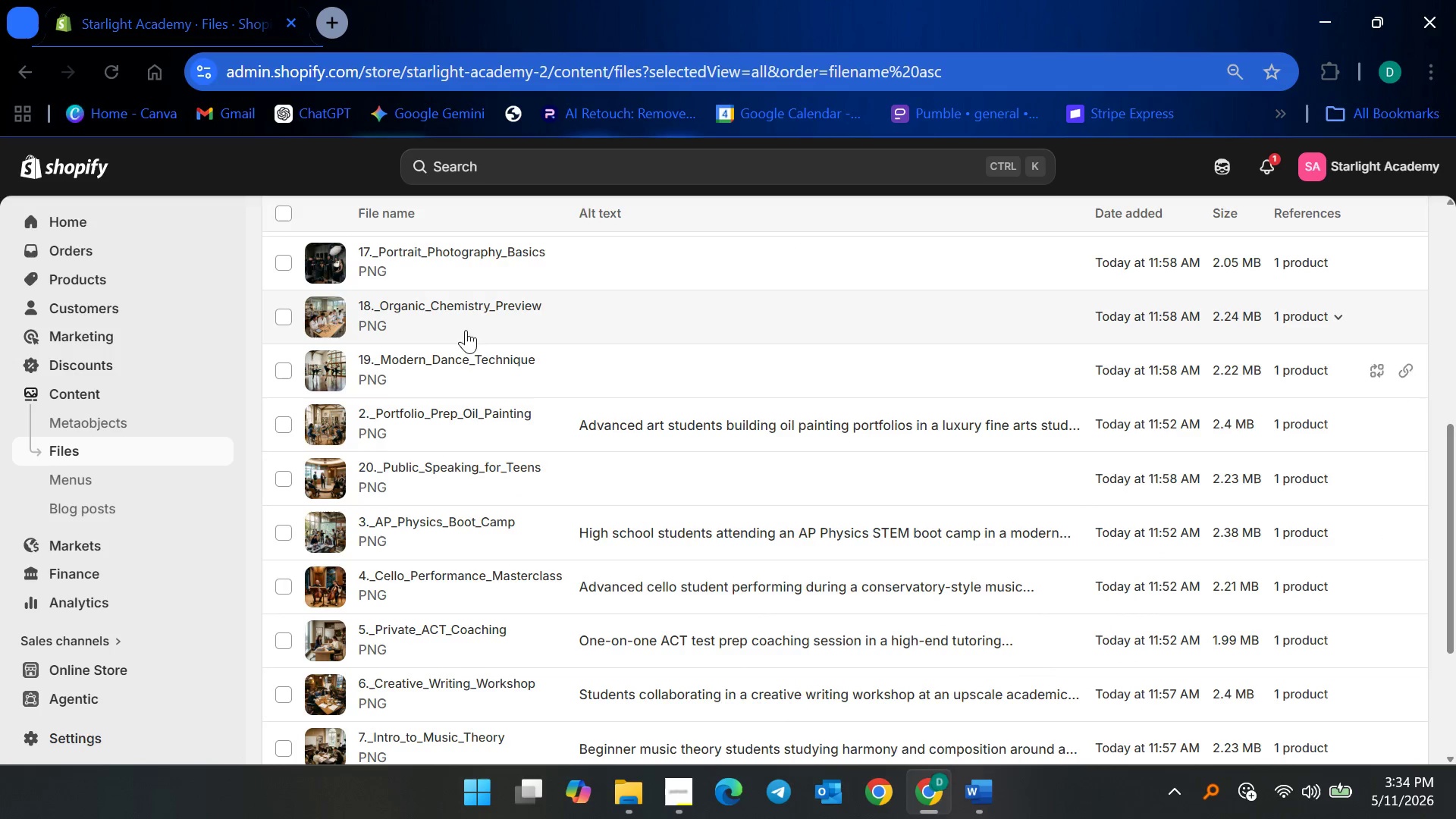 
scroll: coordinate [469, 312], scroll_direction: up, amount: 2.0
 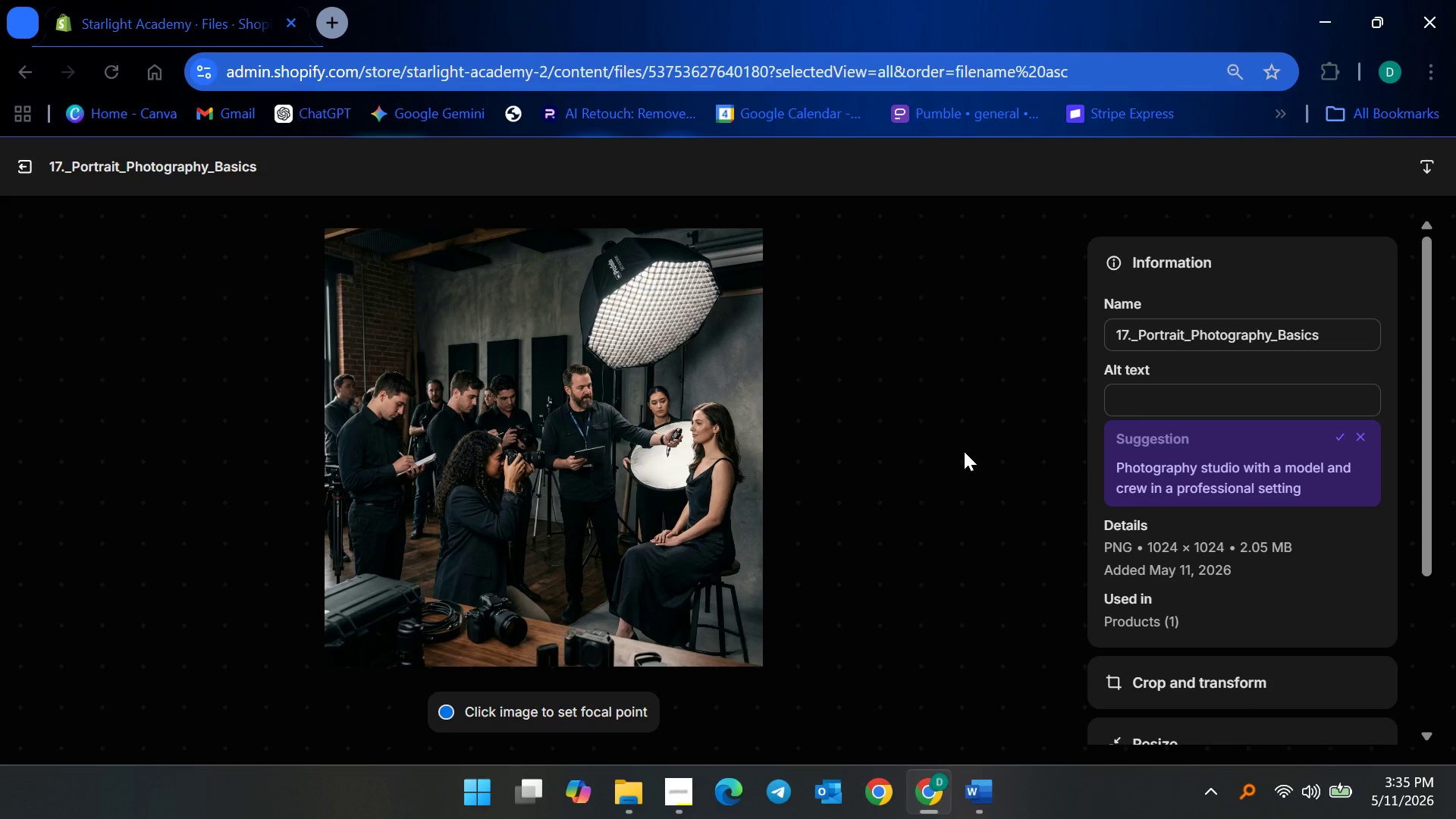 
wait(28.79)
 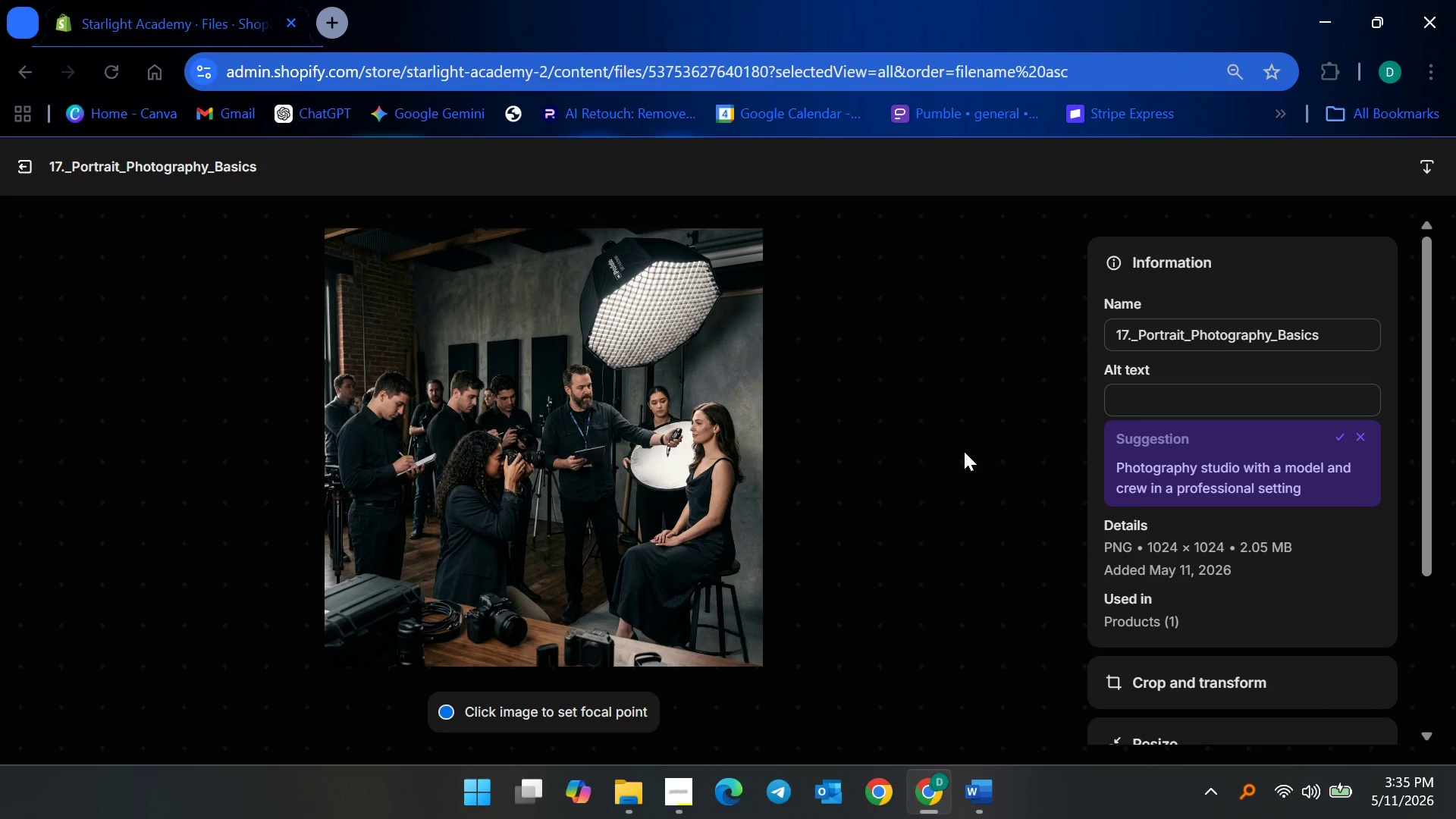 
left_click([1363, 438])
 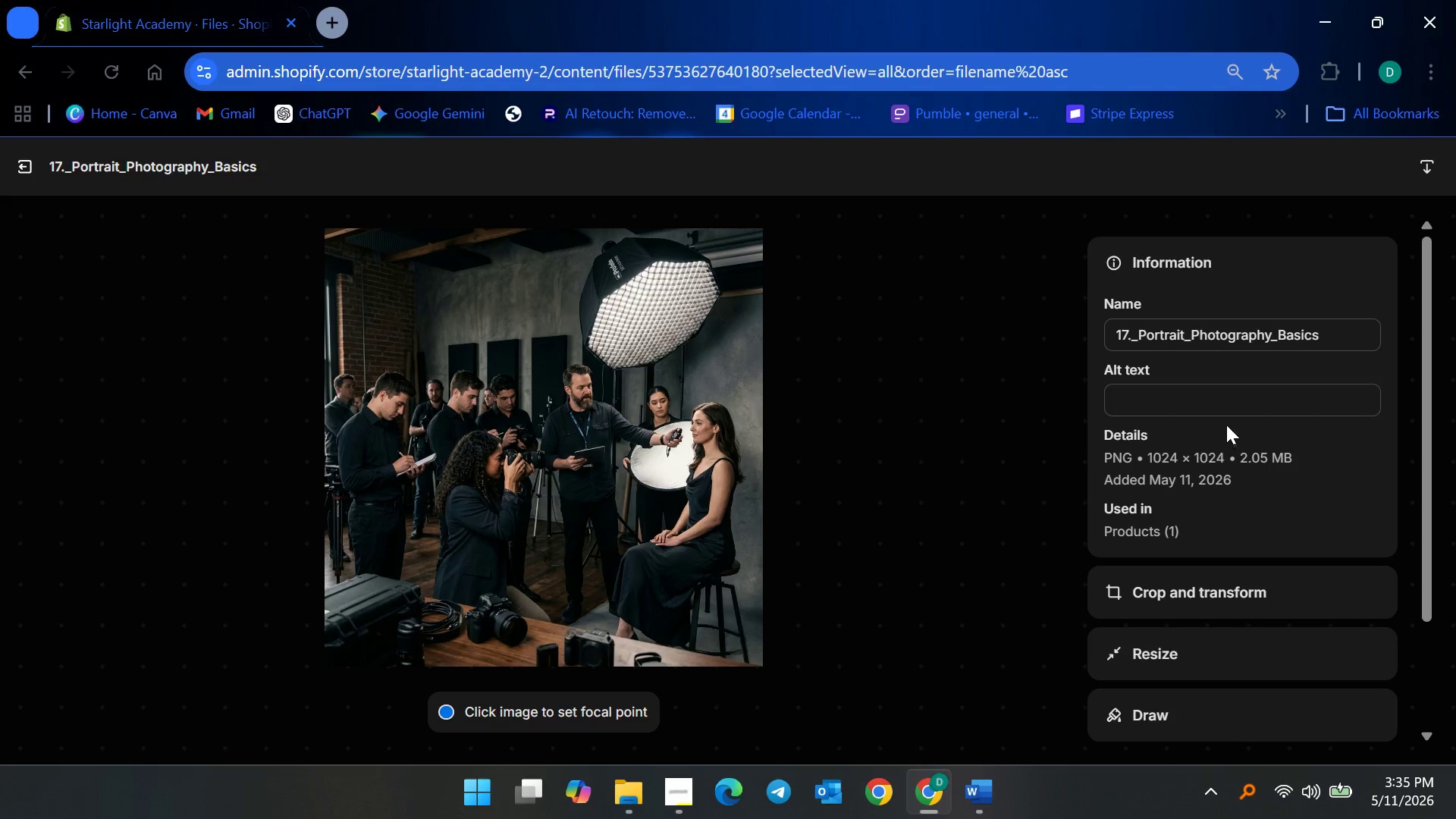 
left_click([1225, 409])
 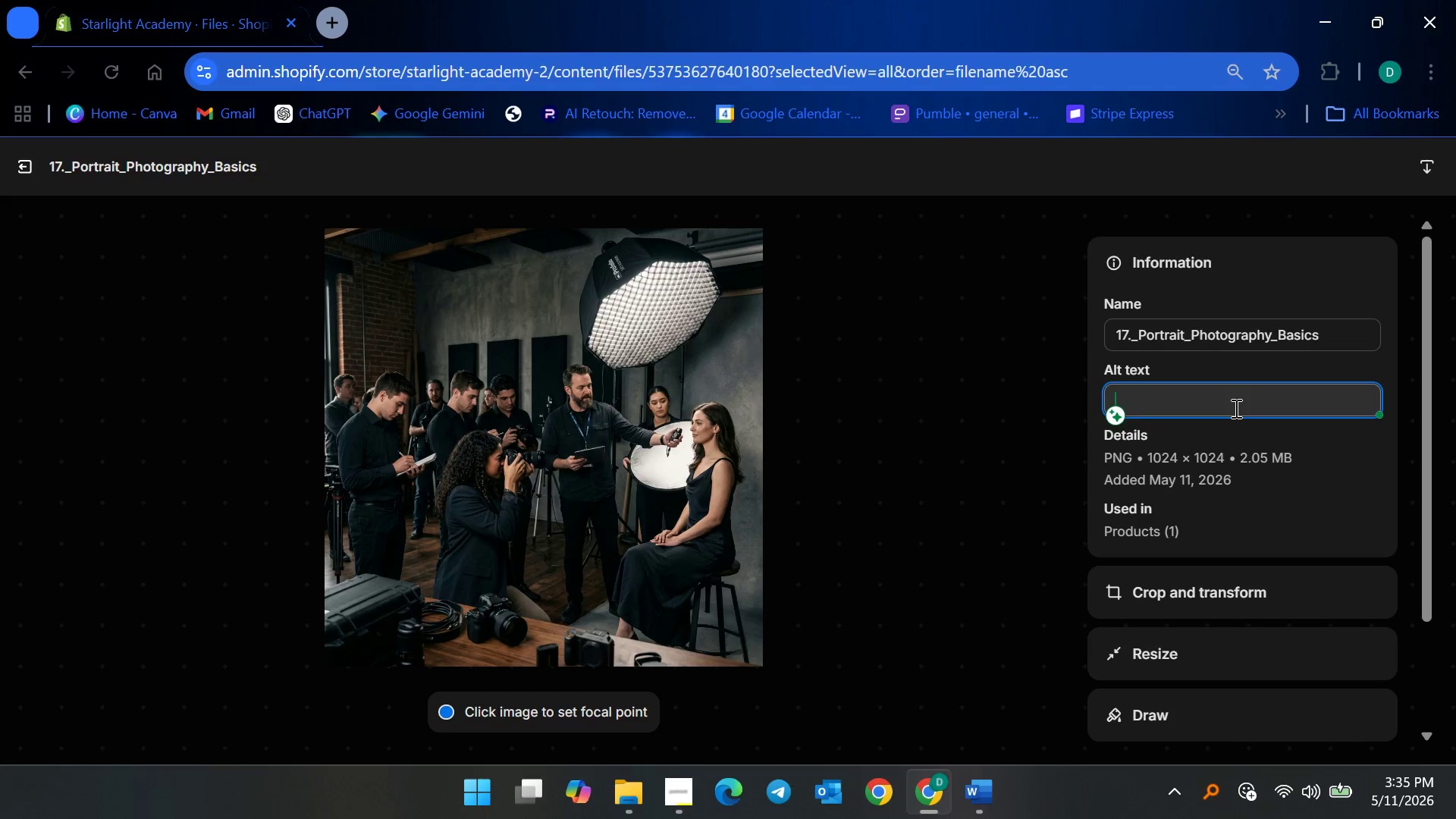 
type(Students learin)
key(Backspace)
key(Backspace)
type(ning )
 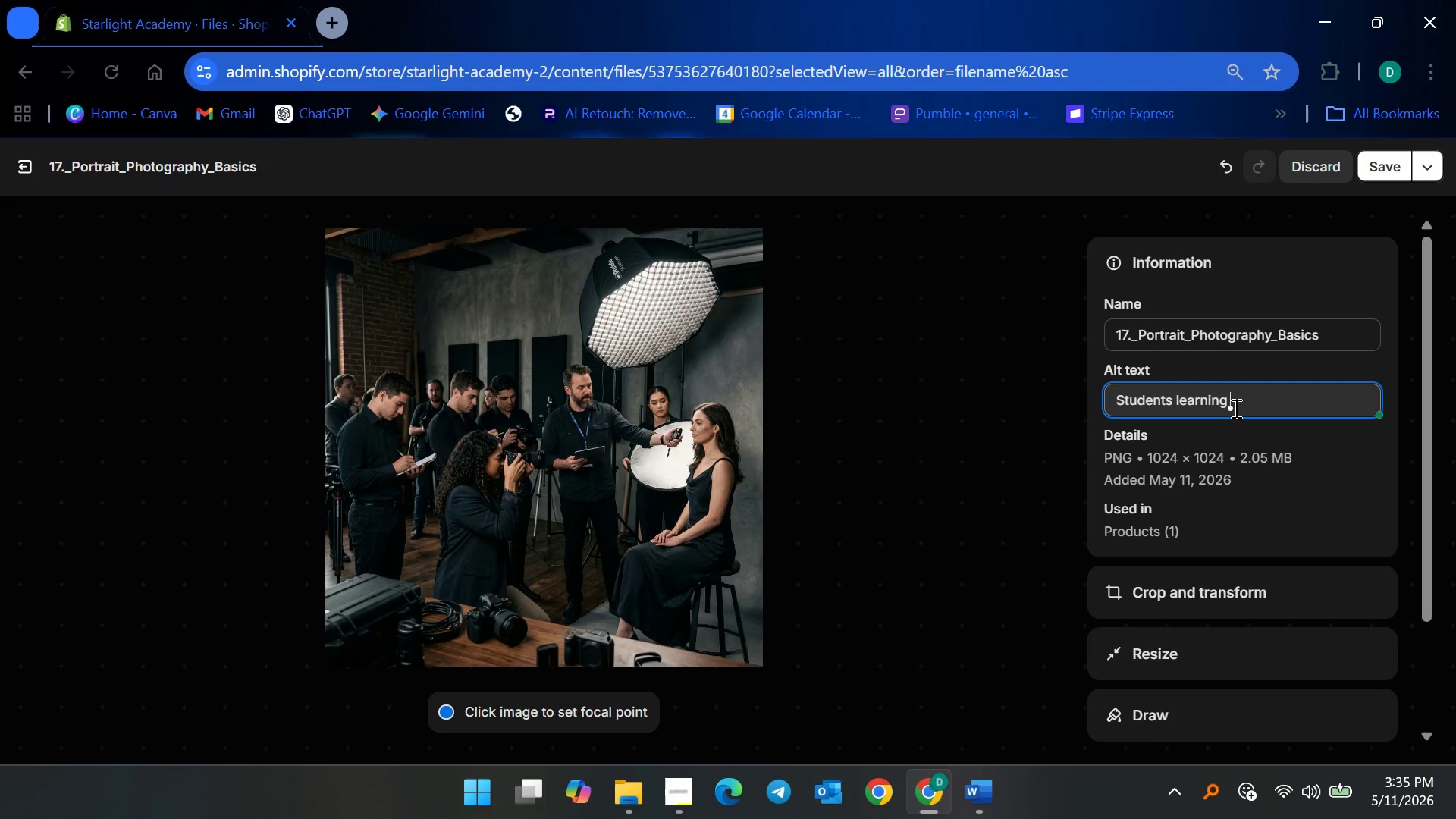 
wait(8.56)
 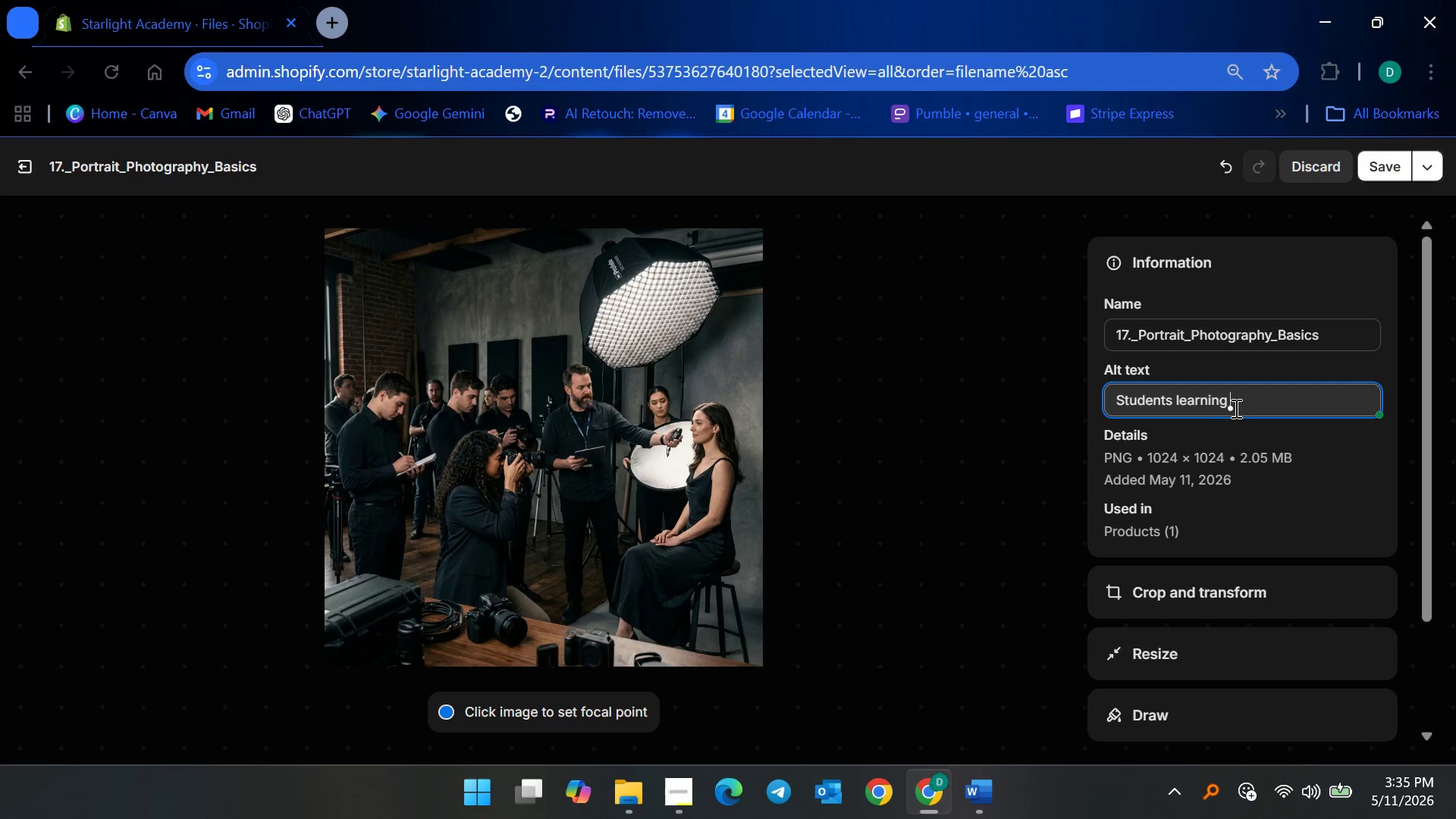 
type(portrait photography )
 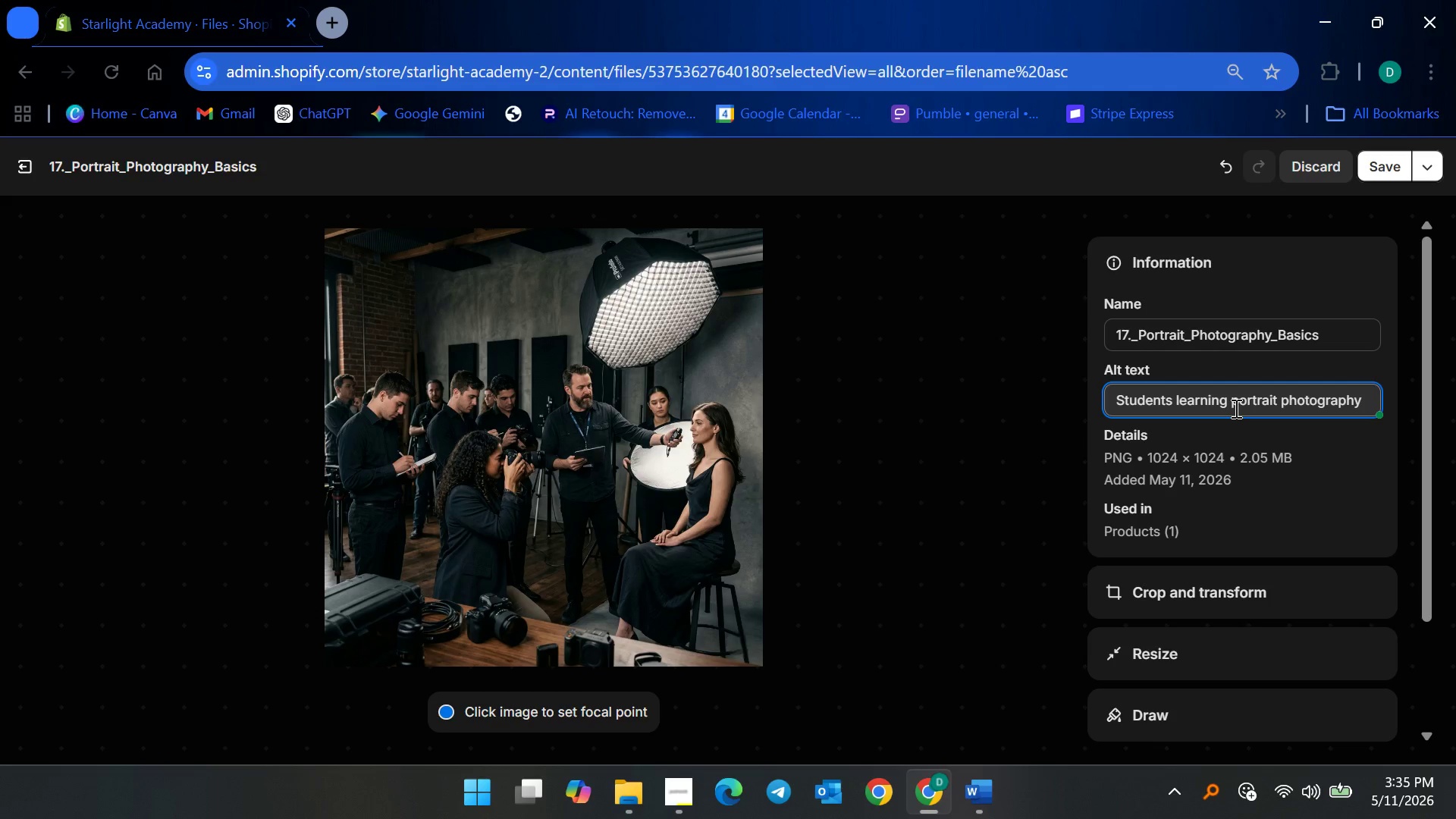 
type(lighting and camera techniques in a professional studio)
 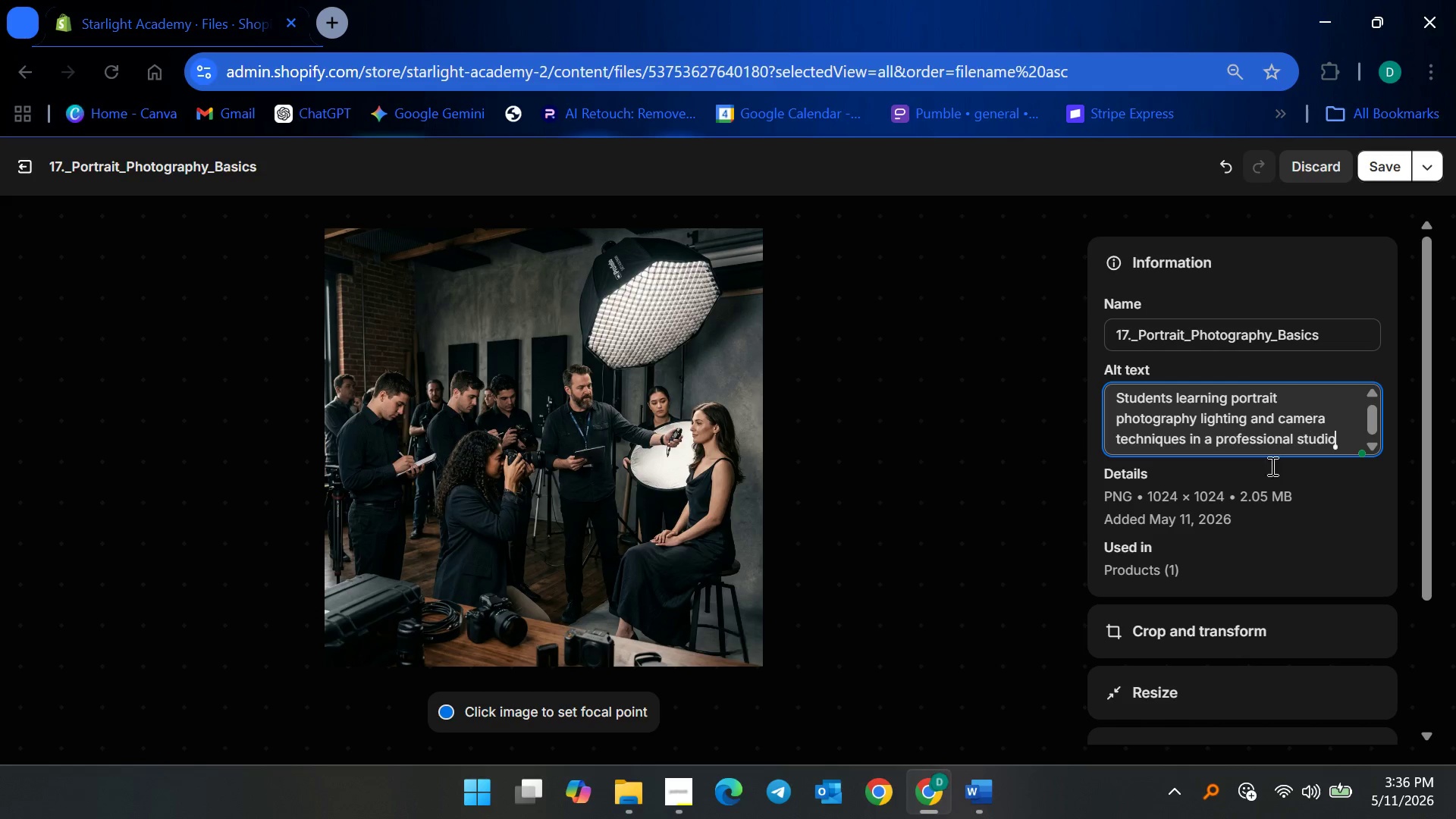 
scroll: coordinate [1258, 469], scroll_direction: up, amount: 1.0
 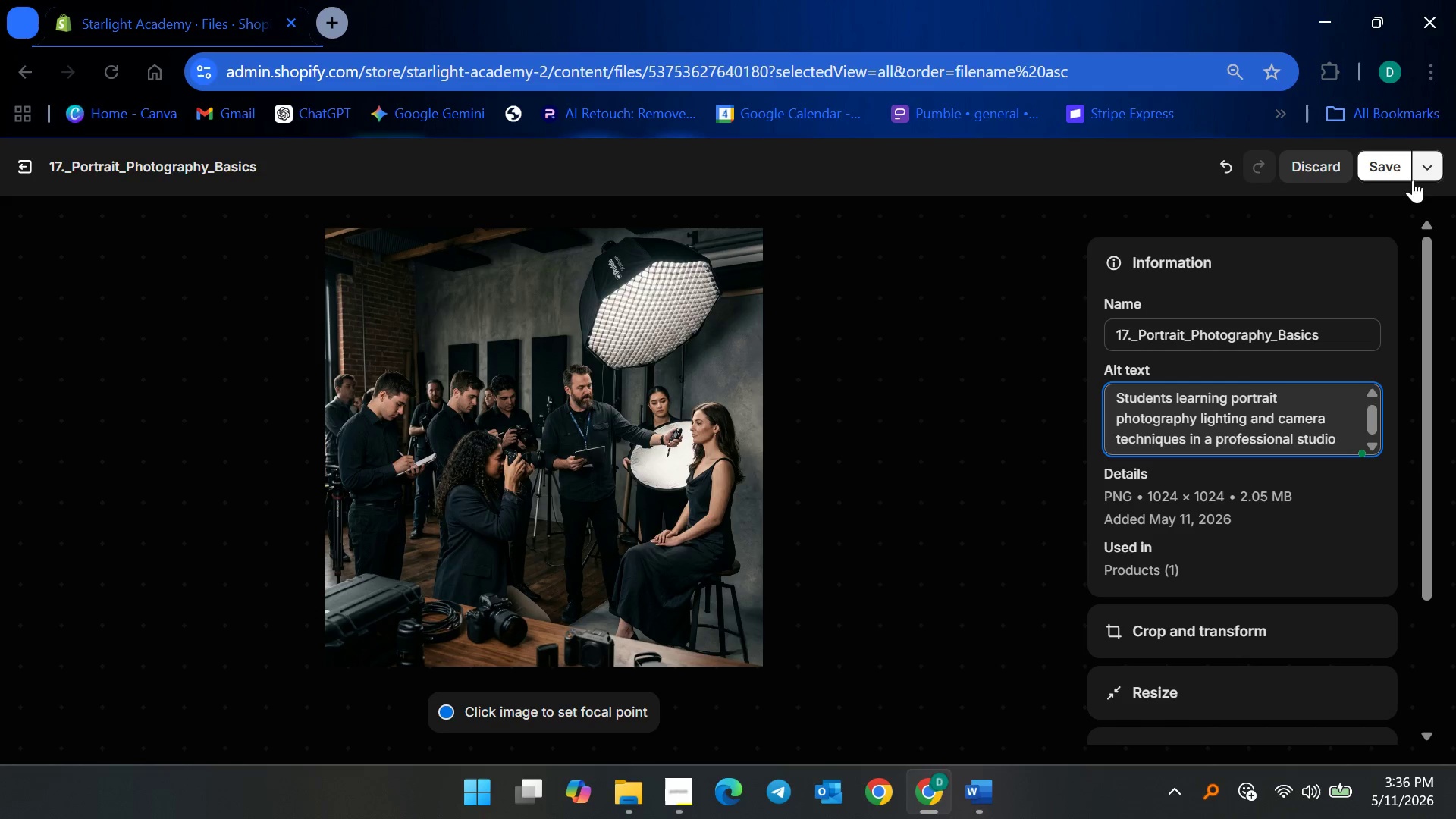 
left_click([1397, 163])
 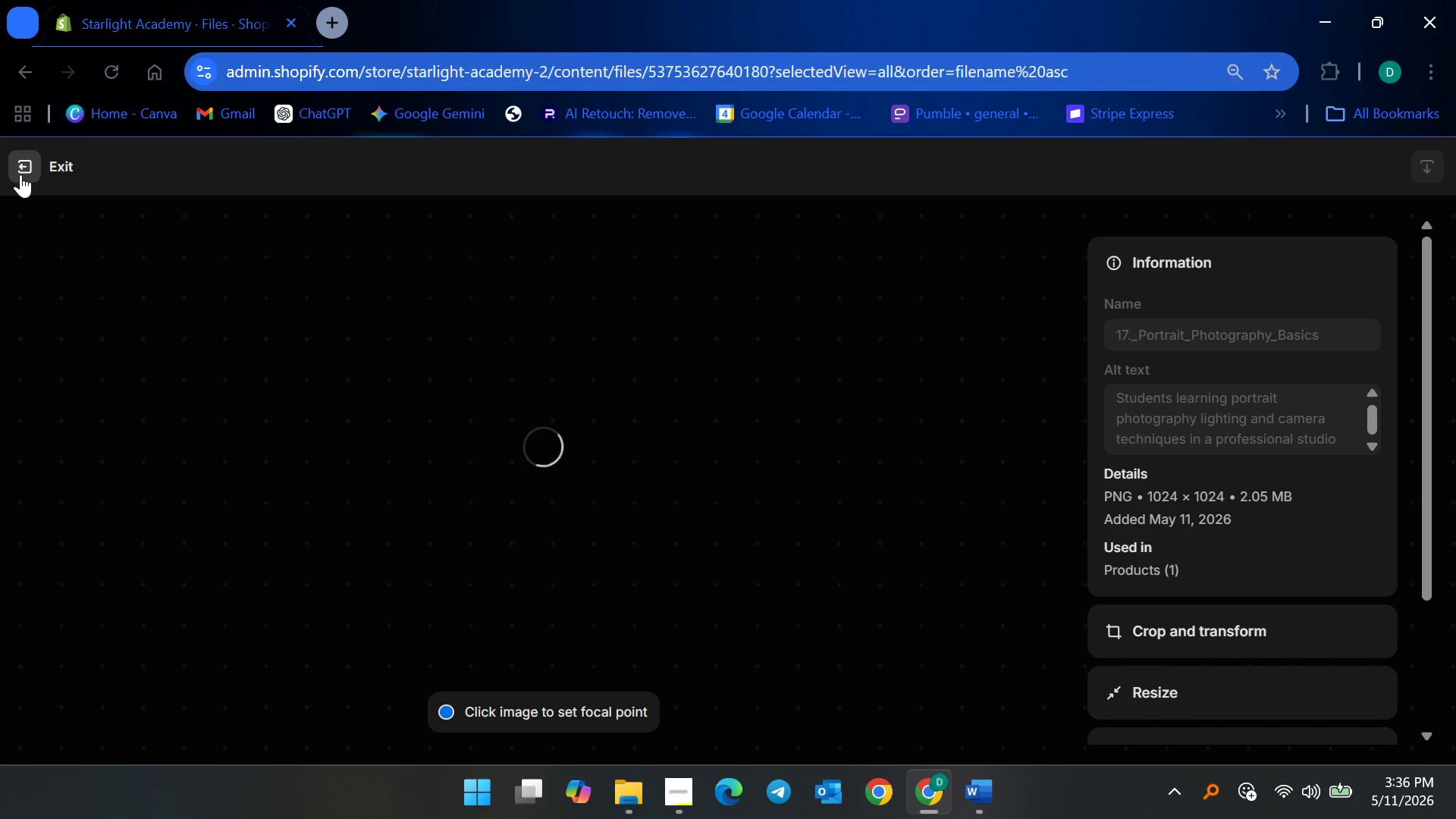 
left_click([20, 174])
 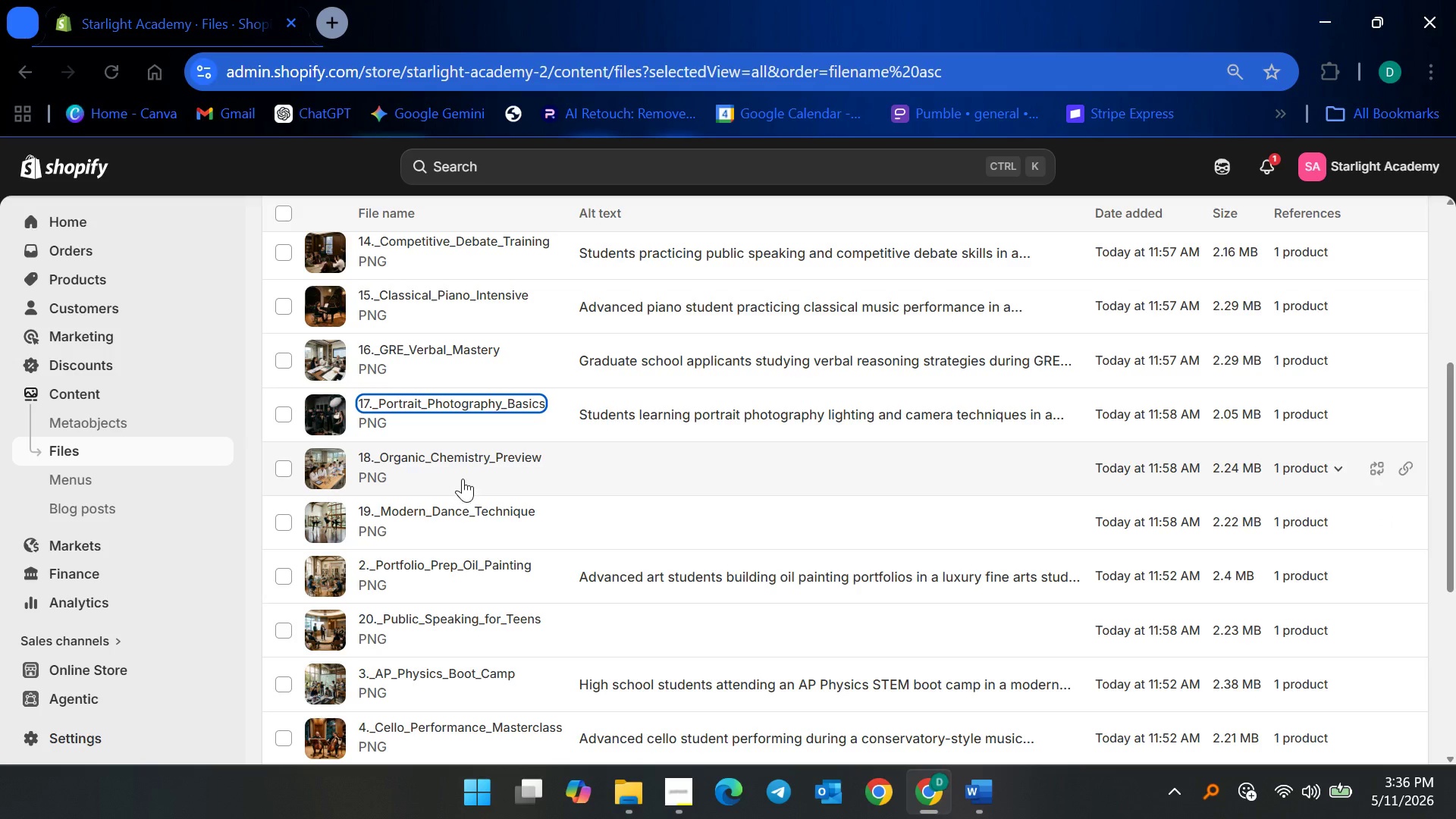 
left_click([468, 463])
 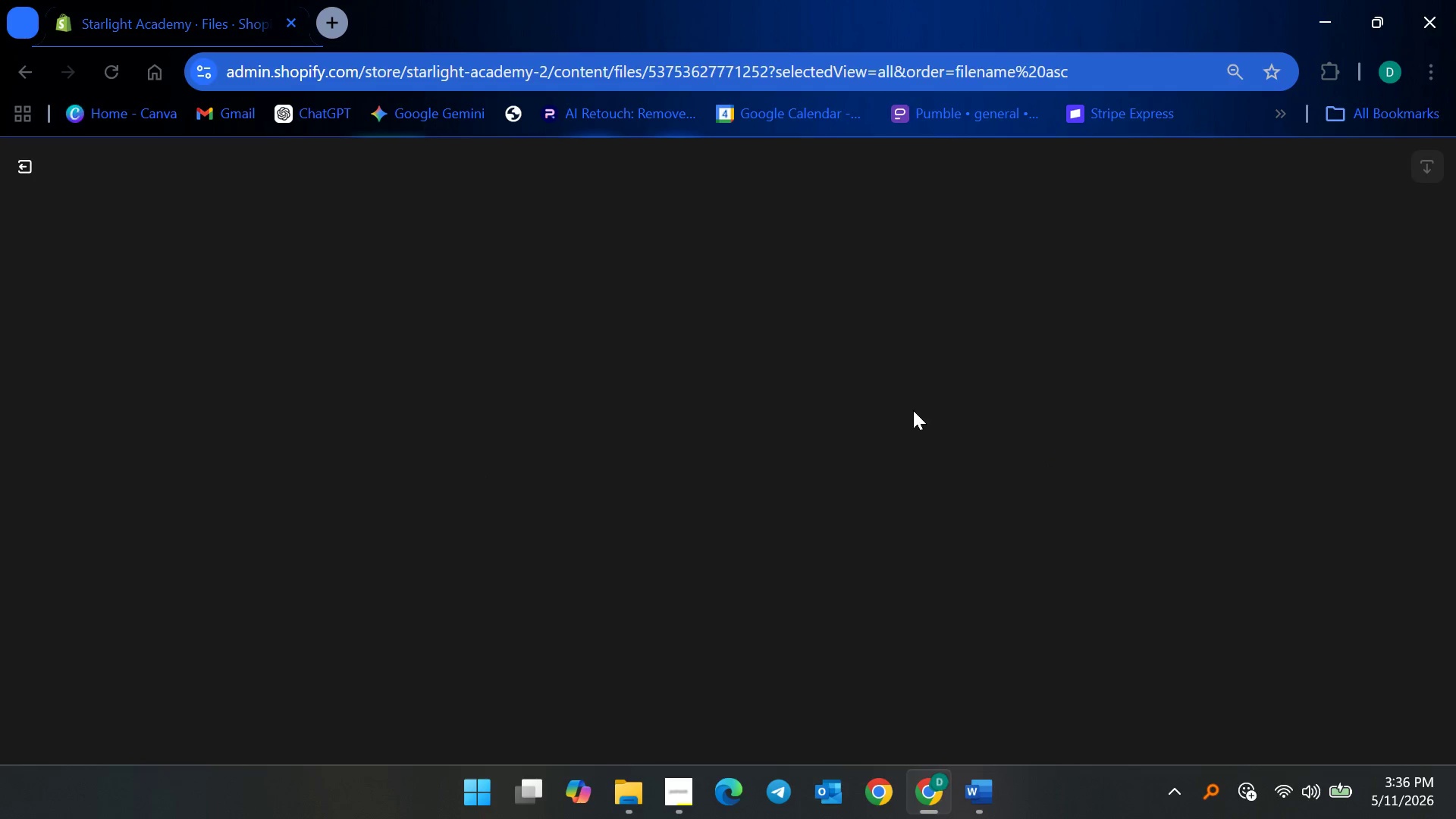 
wait(7.84)
 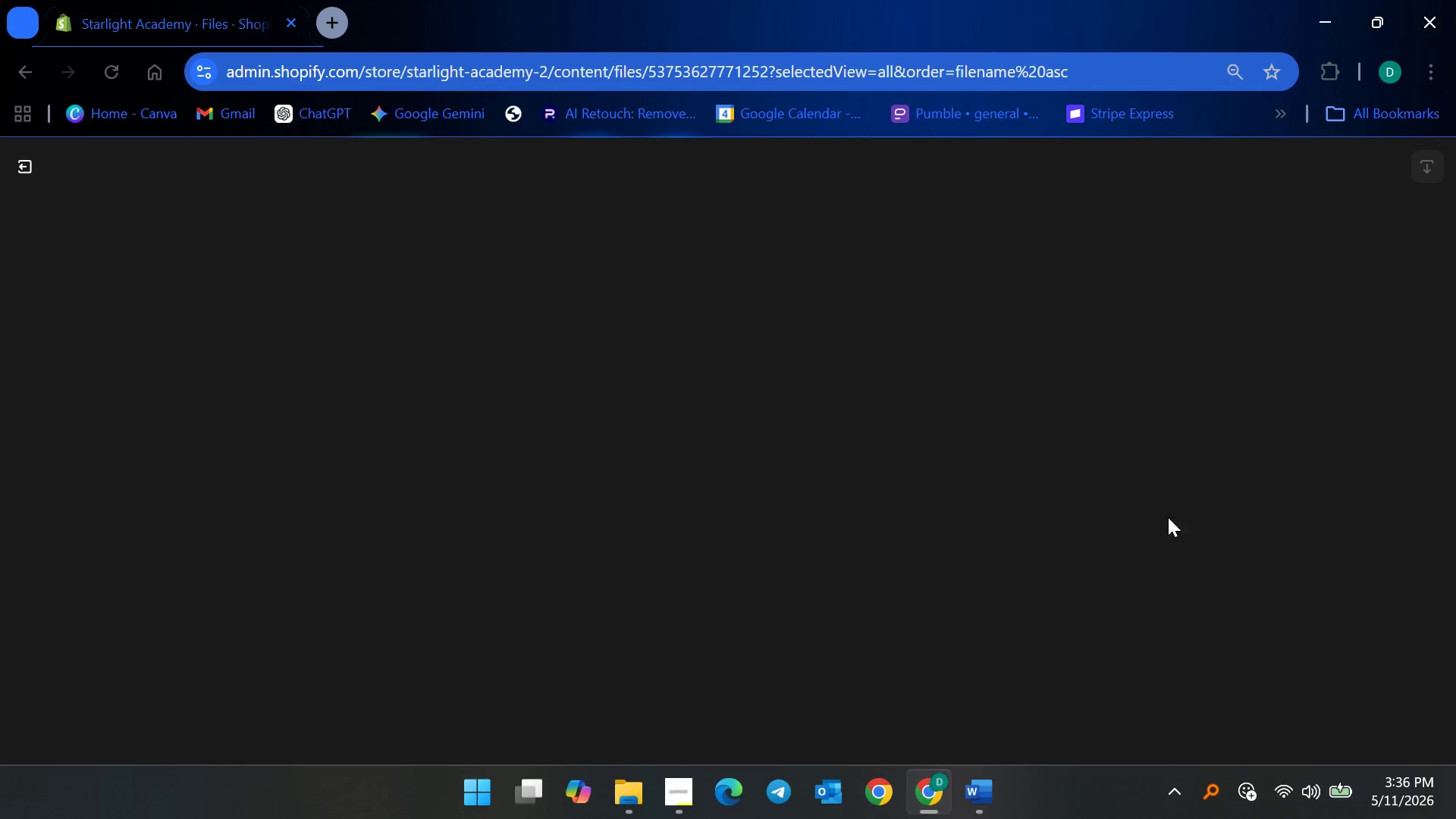 
left_click([1174, 416])
 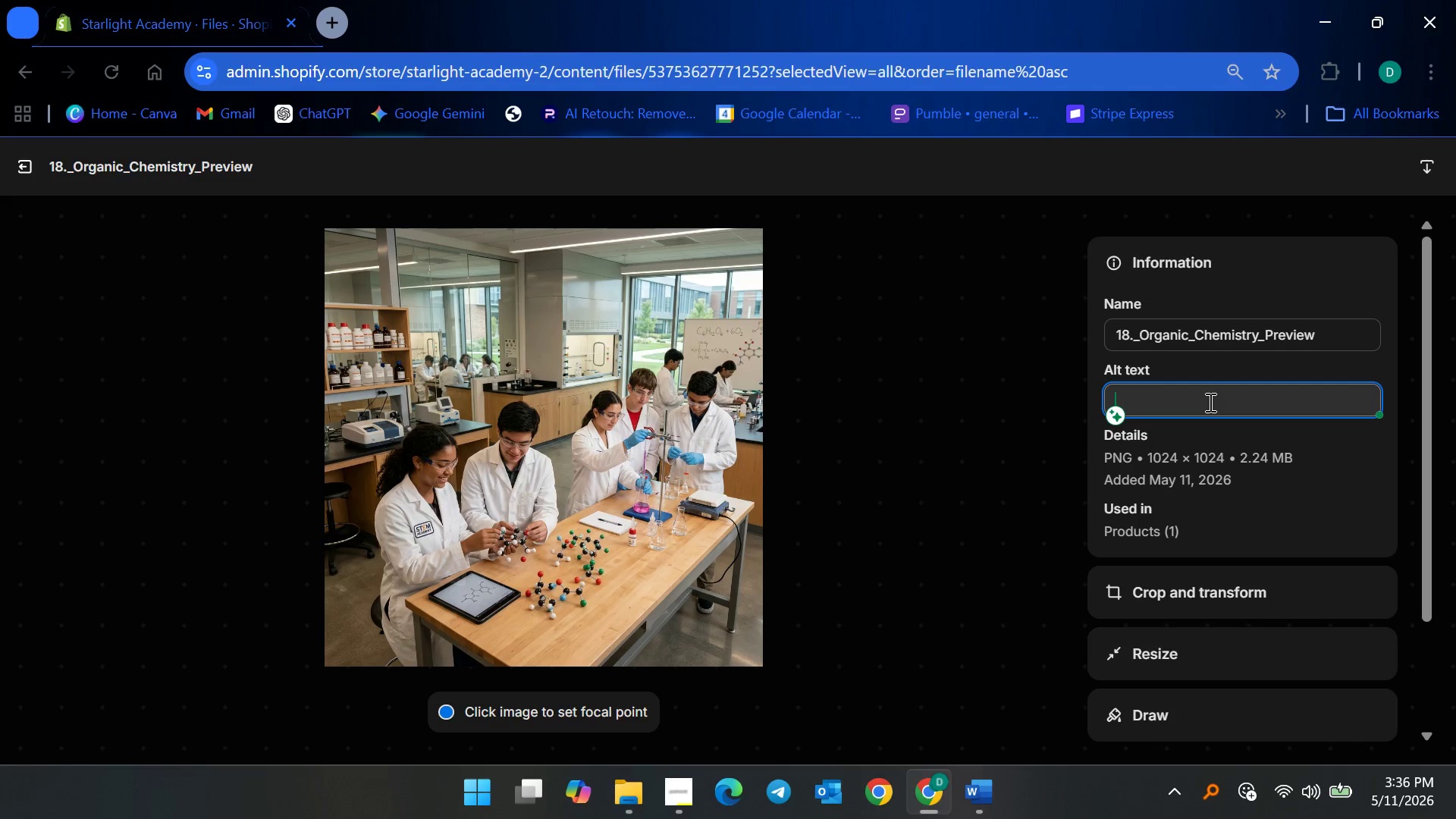 
wait(6.11)
 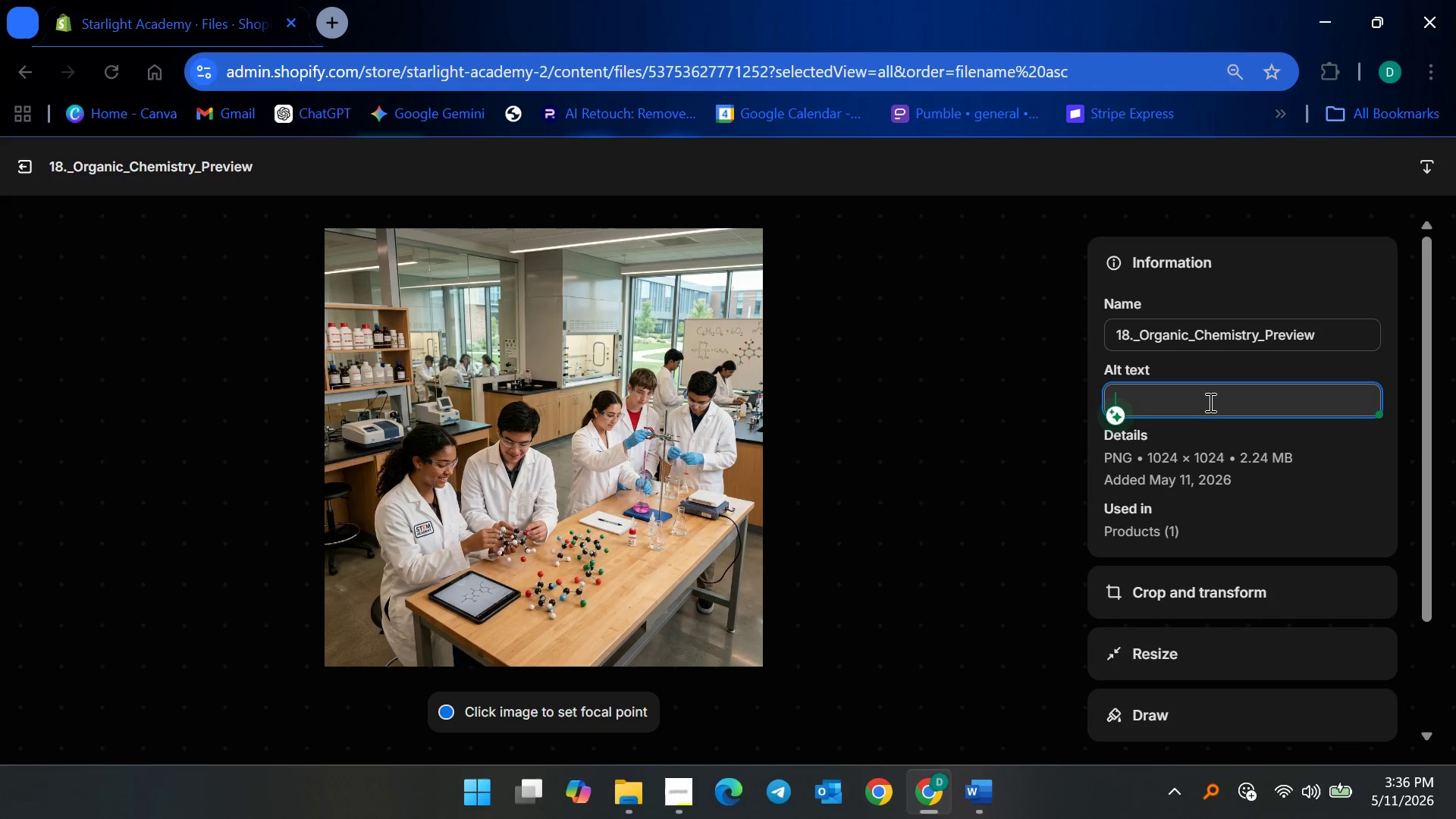 
type(Studn)
key(Backspace)
type(ents )
 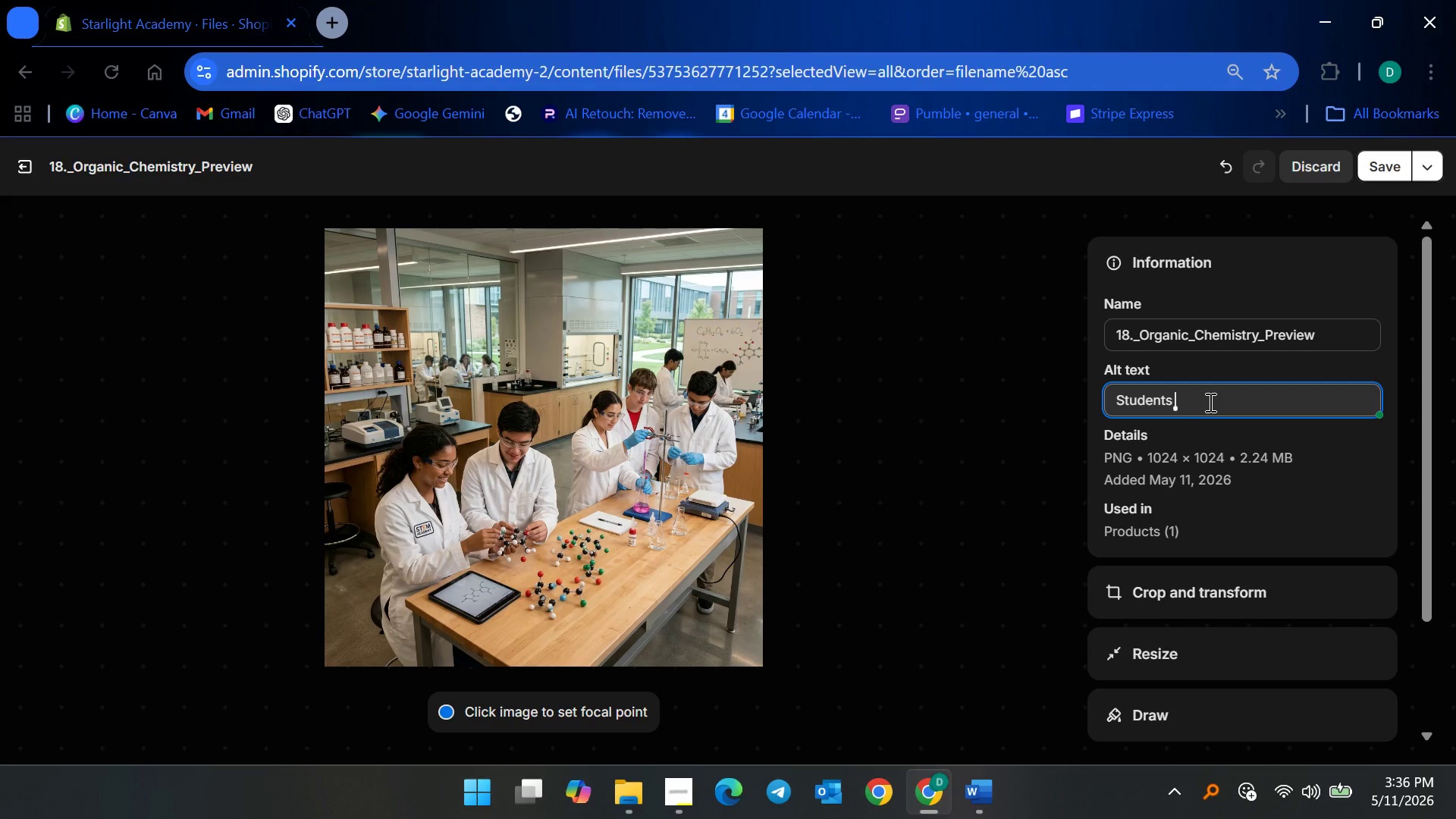 
type(expo)
key(Backspace)
type(l,o)
key(Backspace)
key(Backspace)
type(oring organix)
key(Backspace)
type(c chemistry concepts in a modern STEM laboratory classroom)
 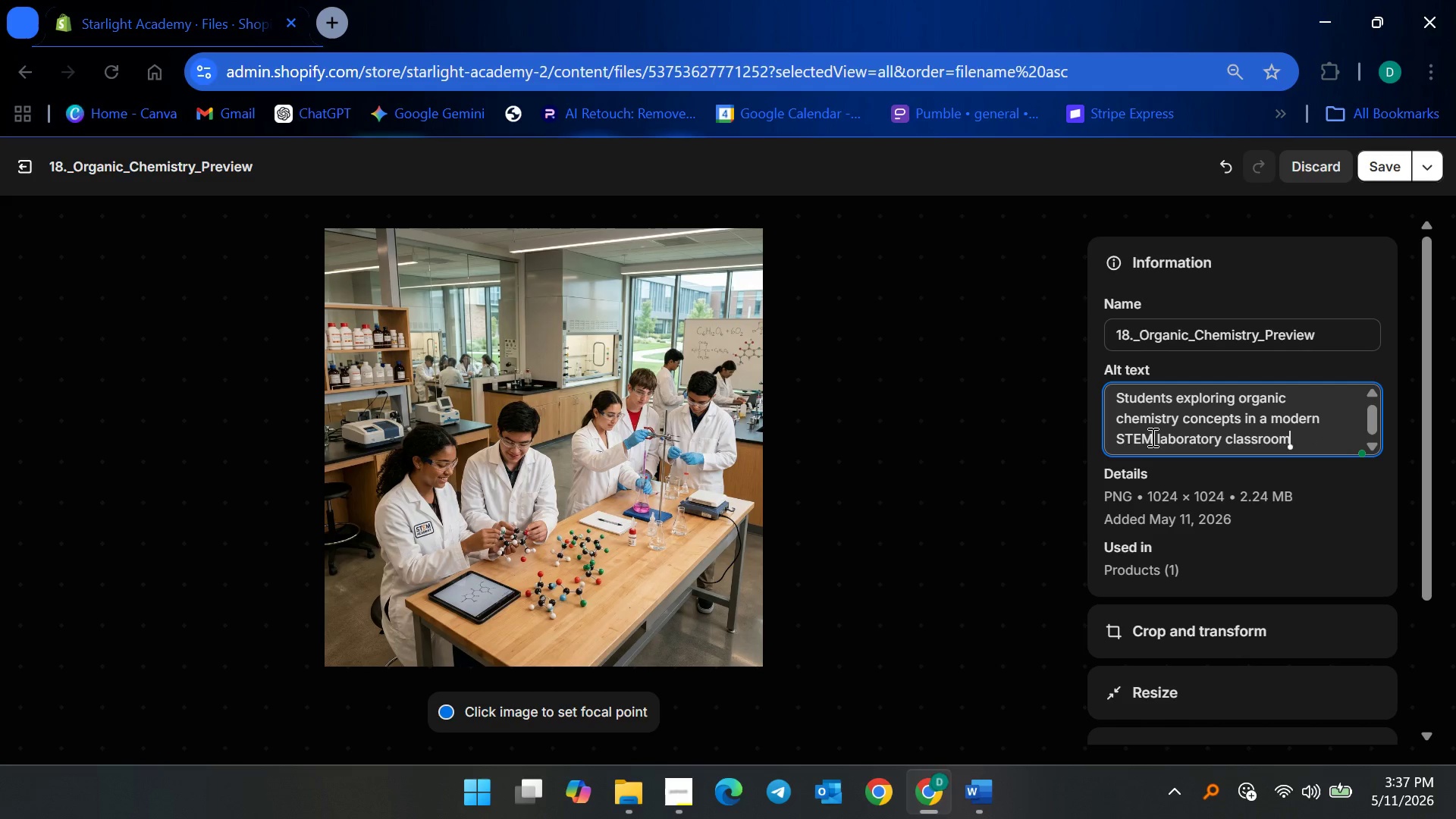 
wait(5.45)
 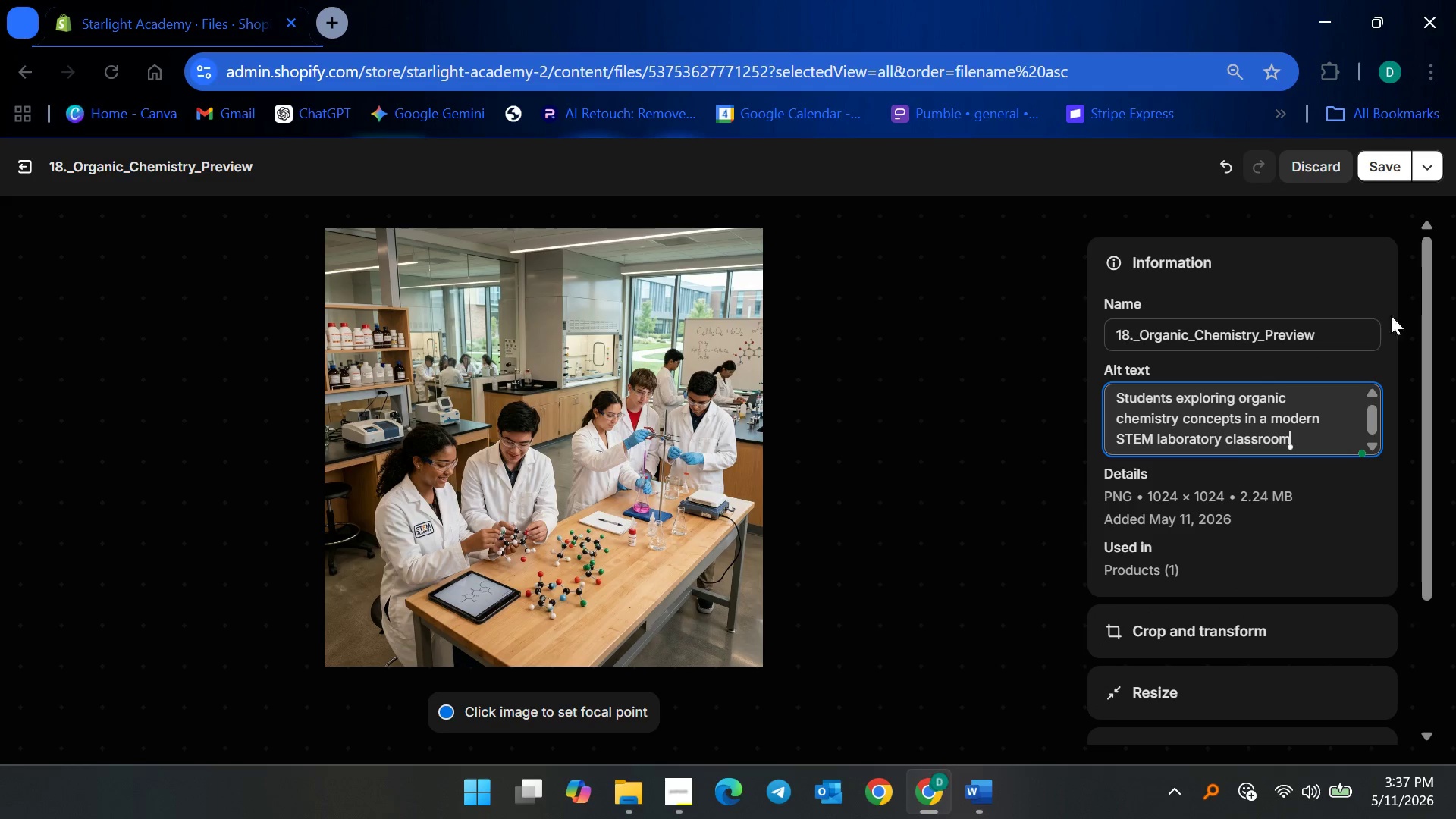 
left_click([1371, 165])
 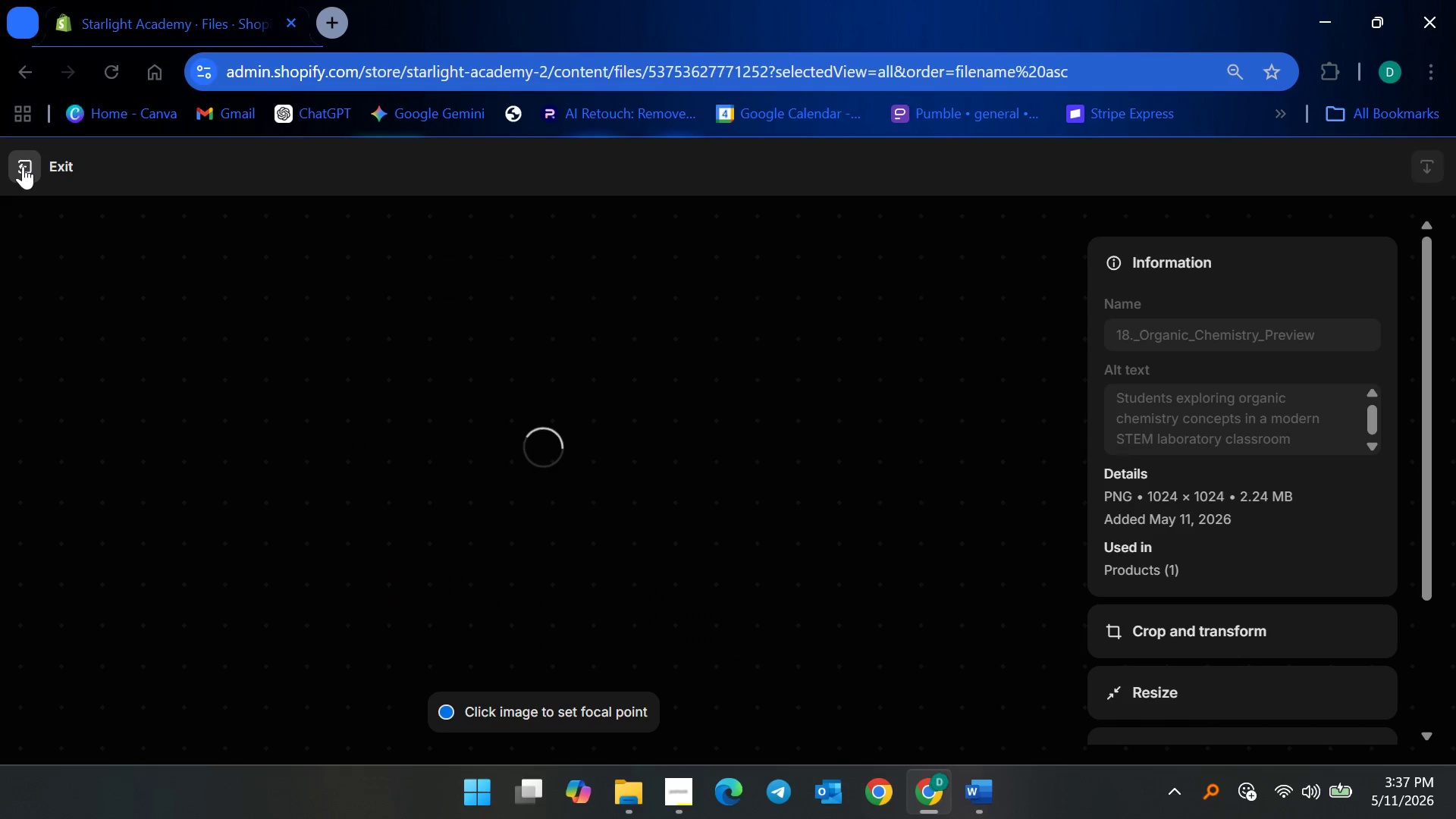 
left_click([23, 166])
 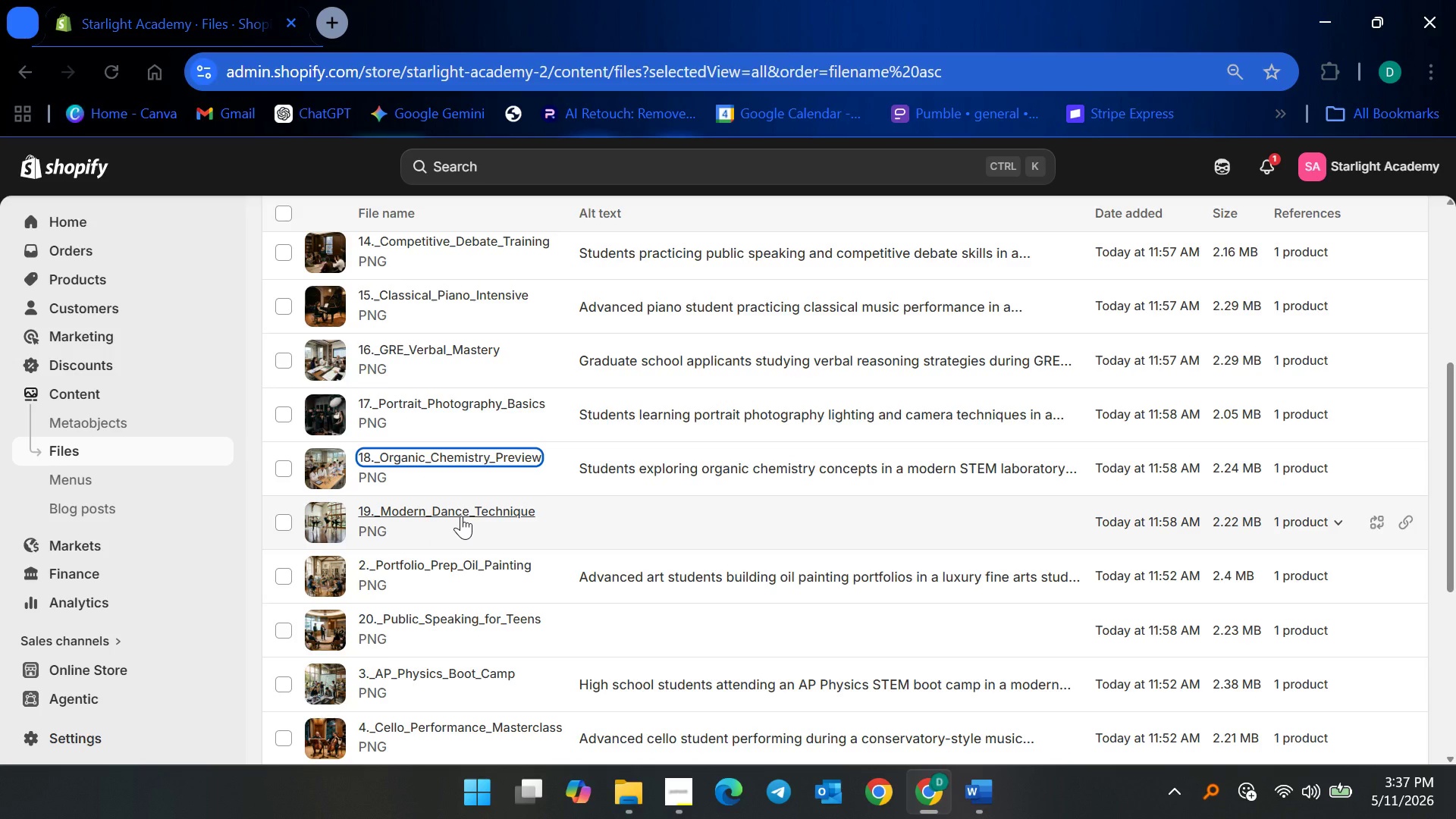 
left_click([461, 516])
 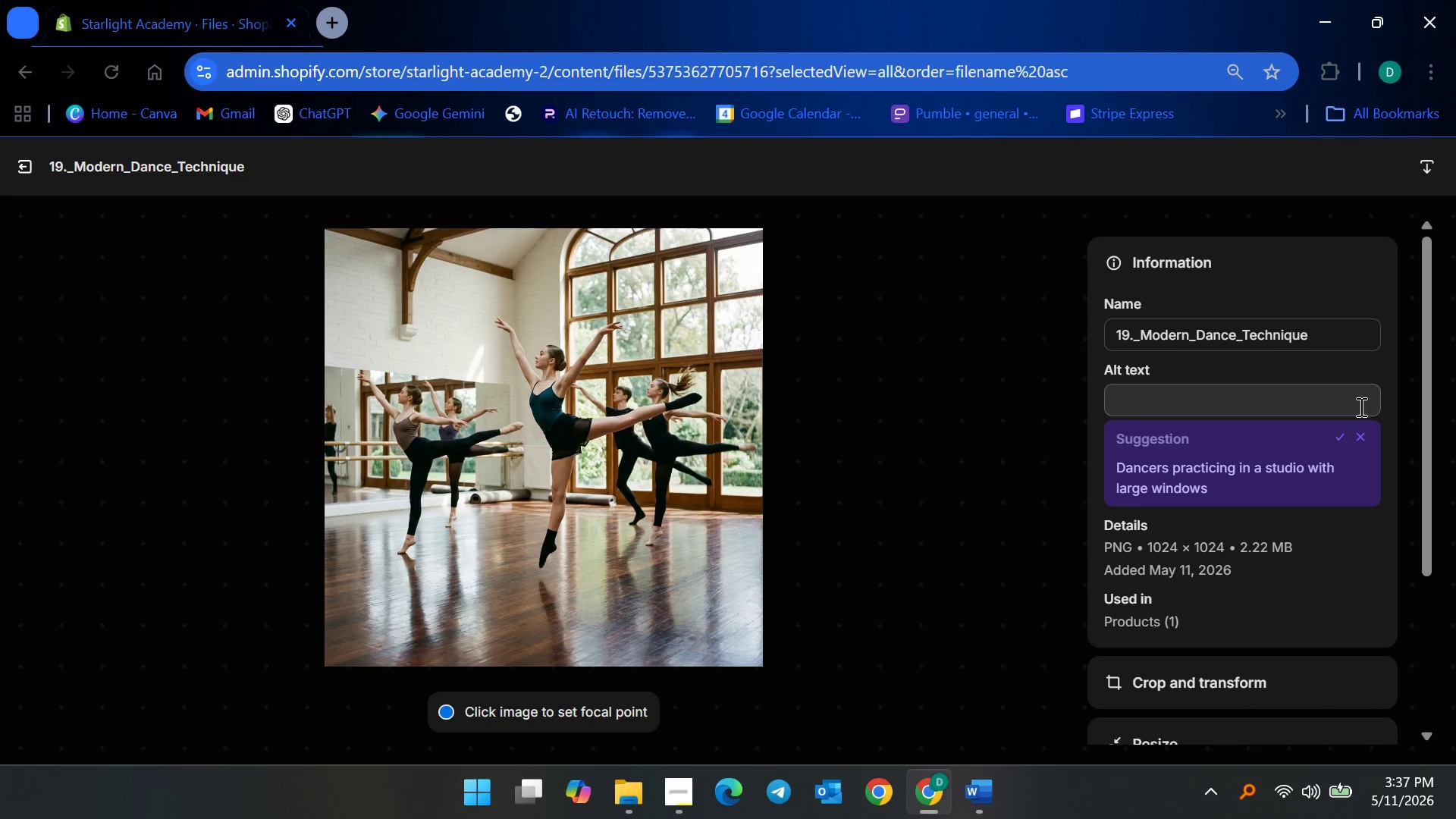 
wait(7.17)
 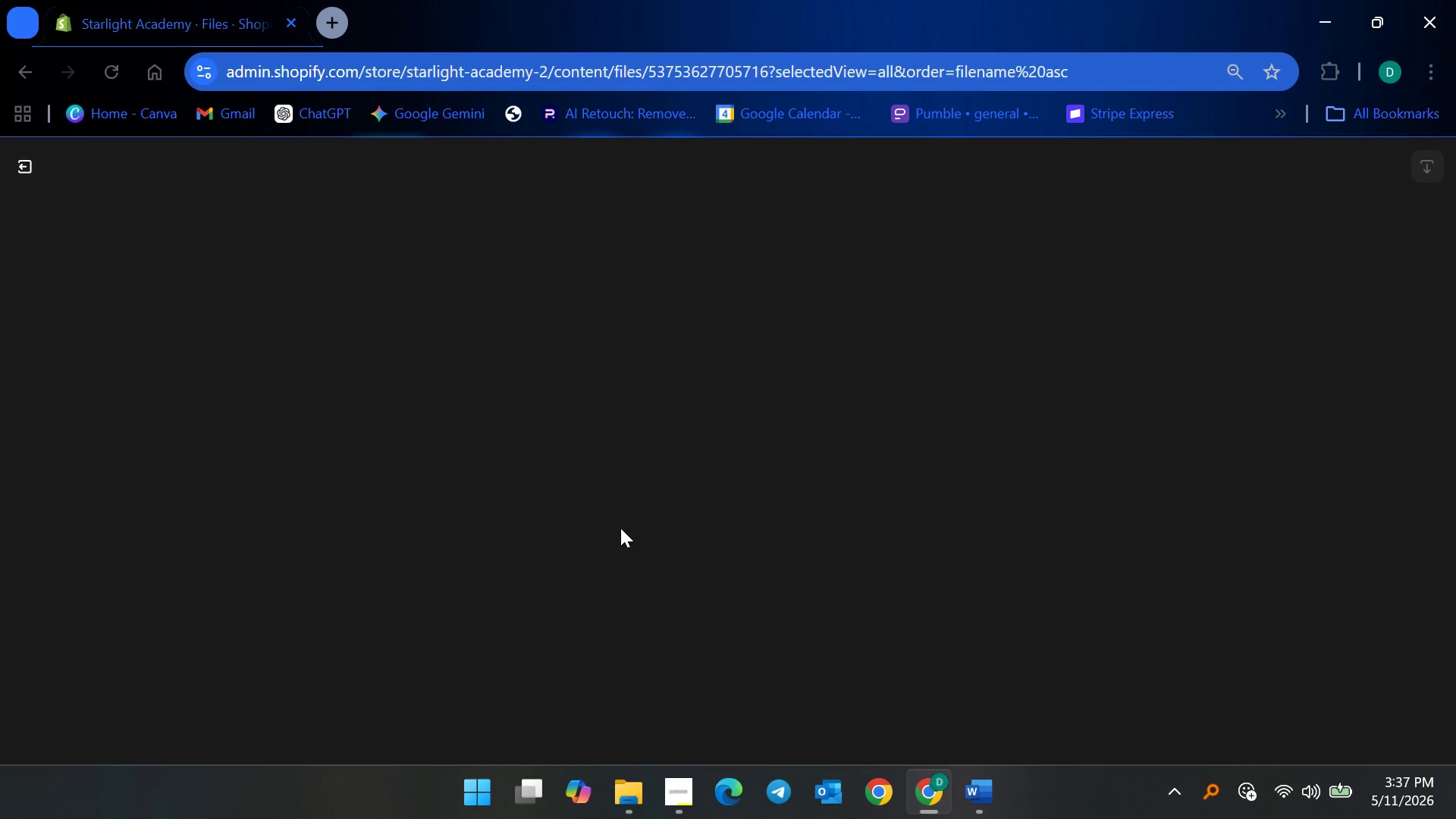 
double_click([1177, 403])
 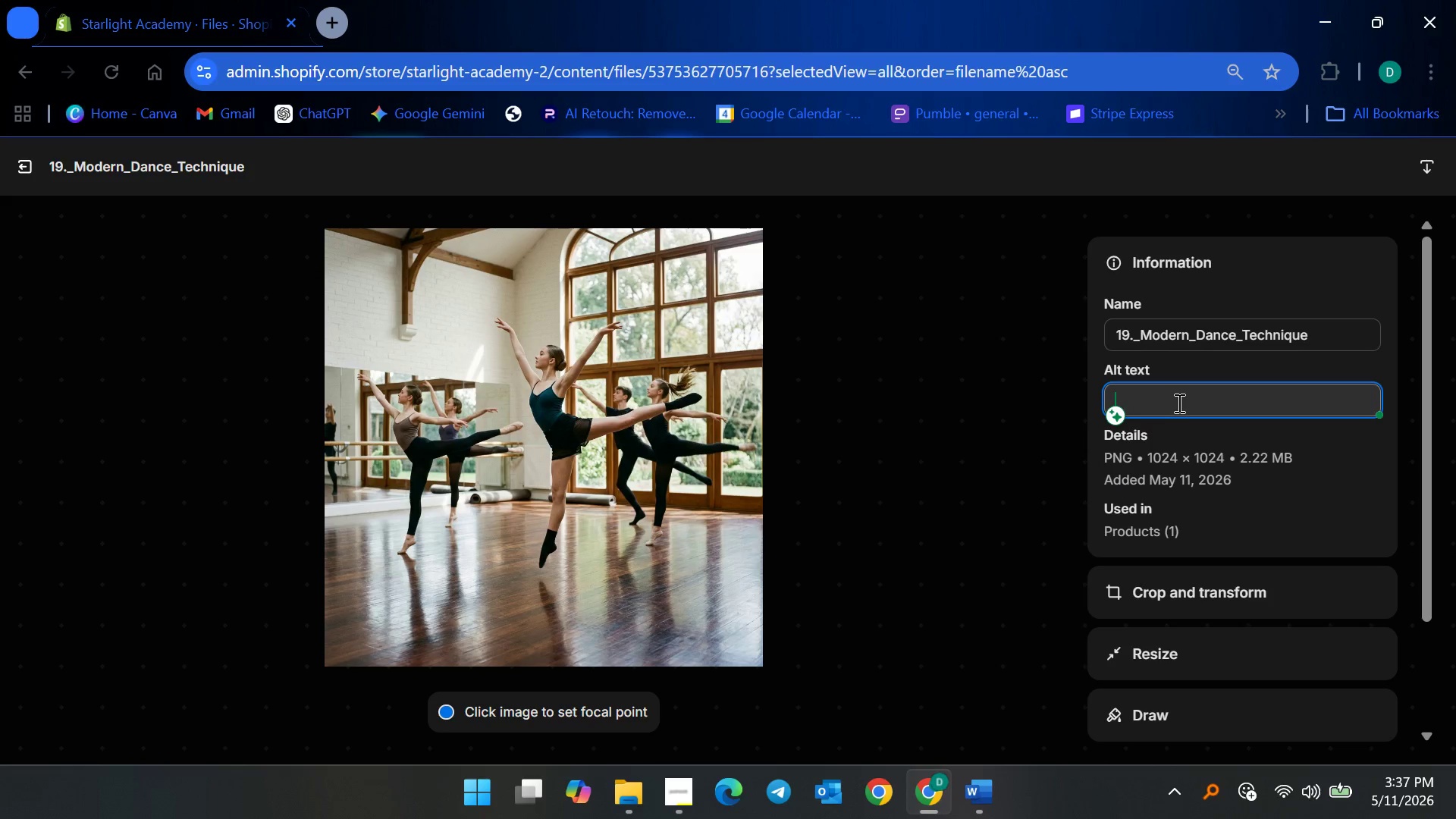 
type(Teen dancers practicing modern dance technique in a )
 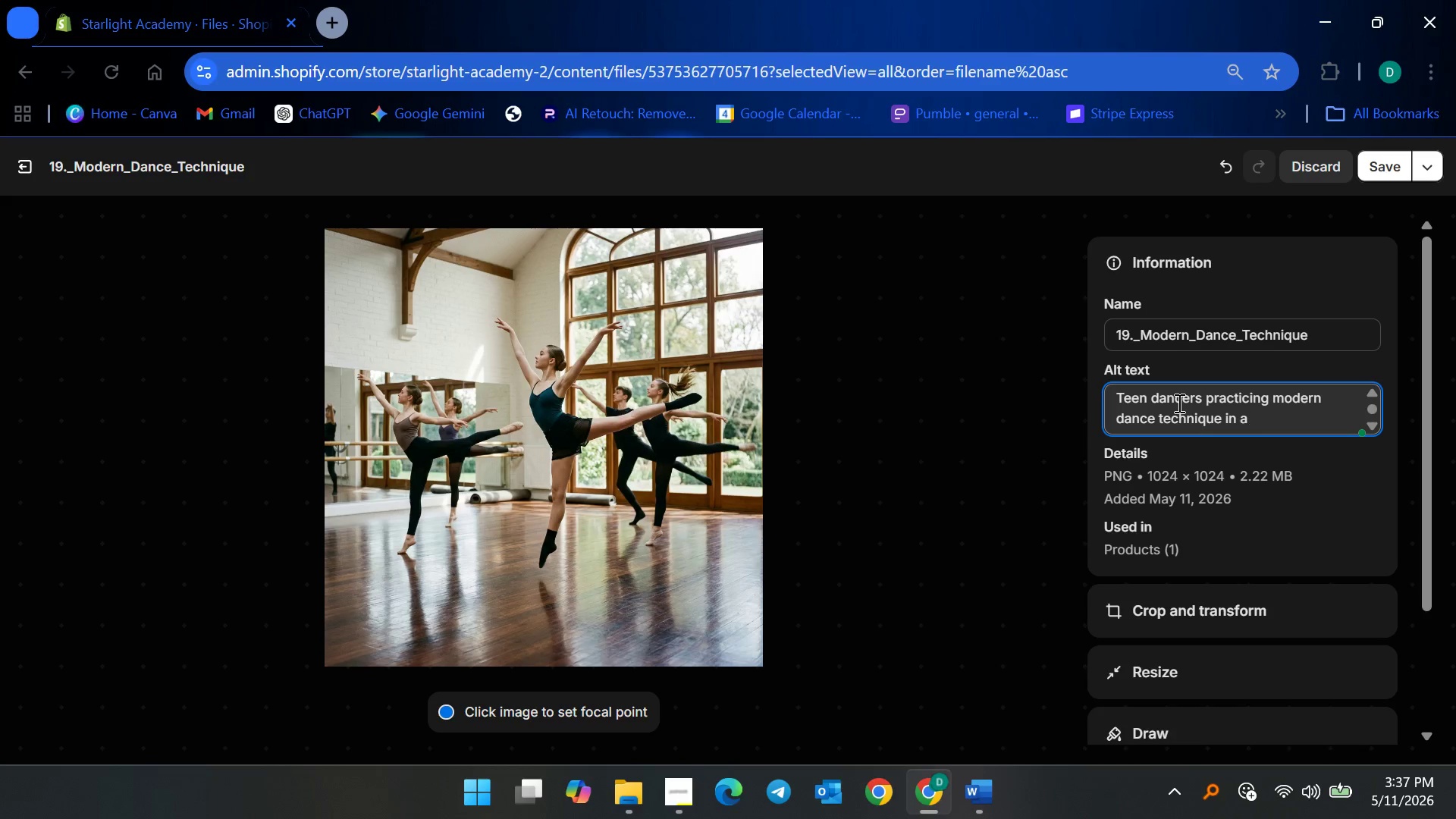 
type(professional performing arts studio)
 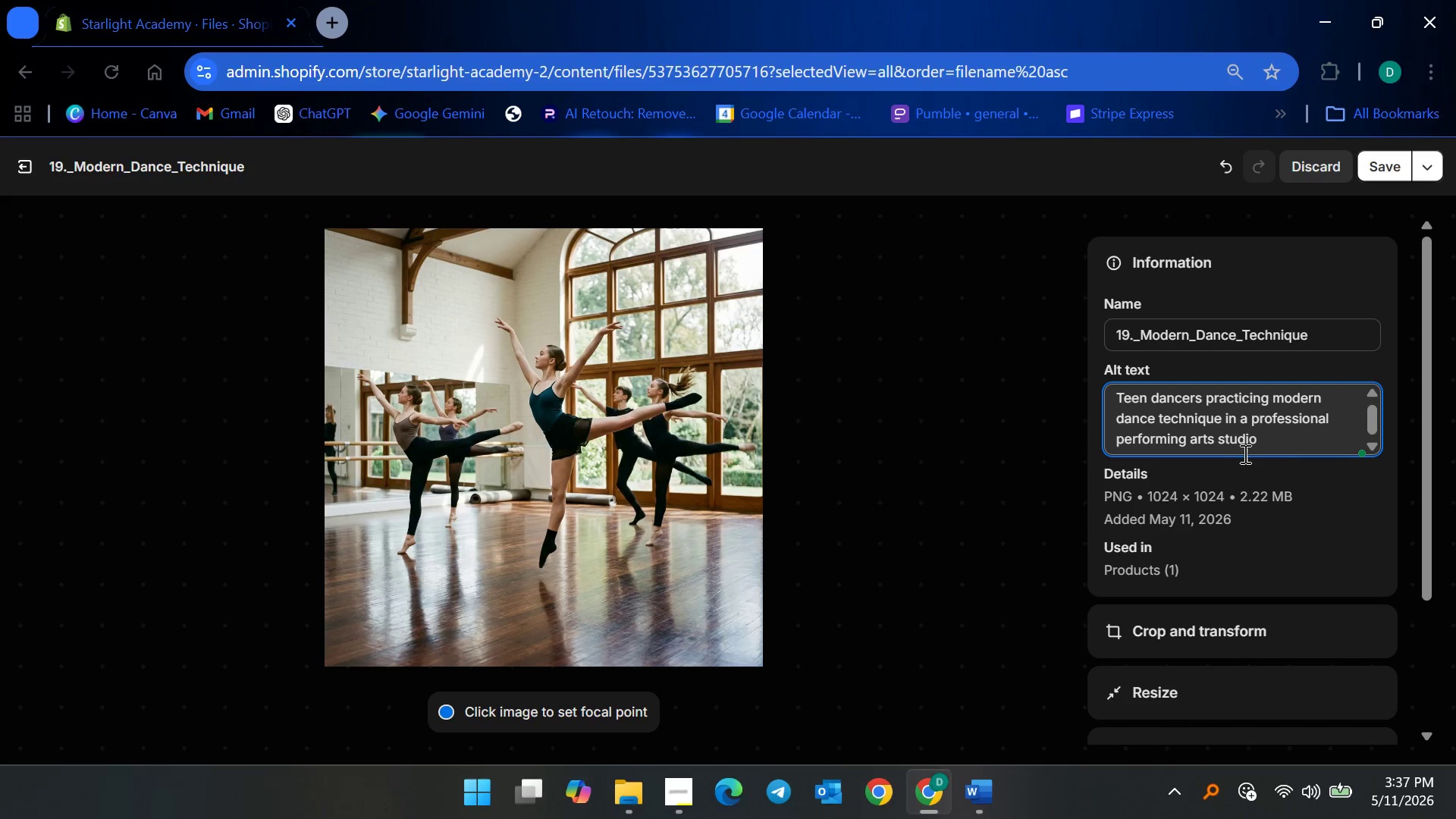 
wait(5.55)
 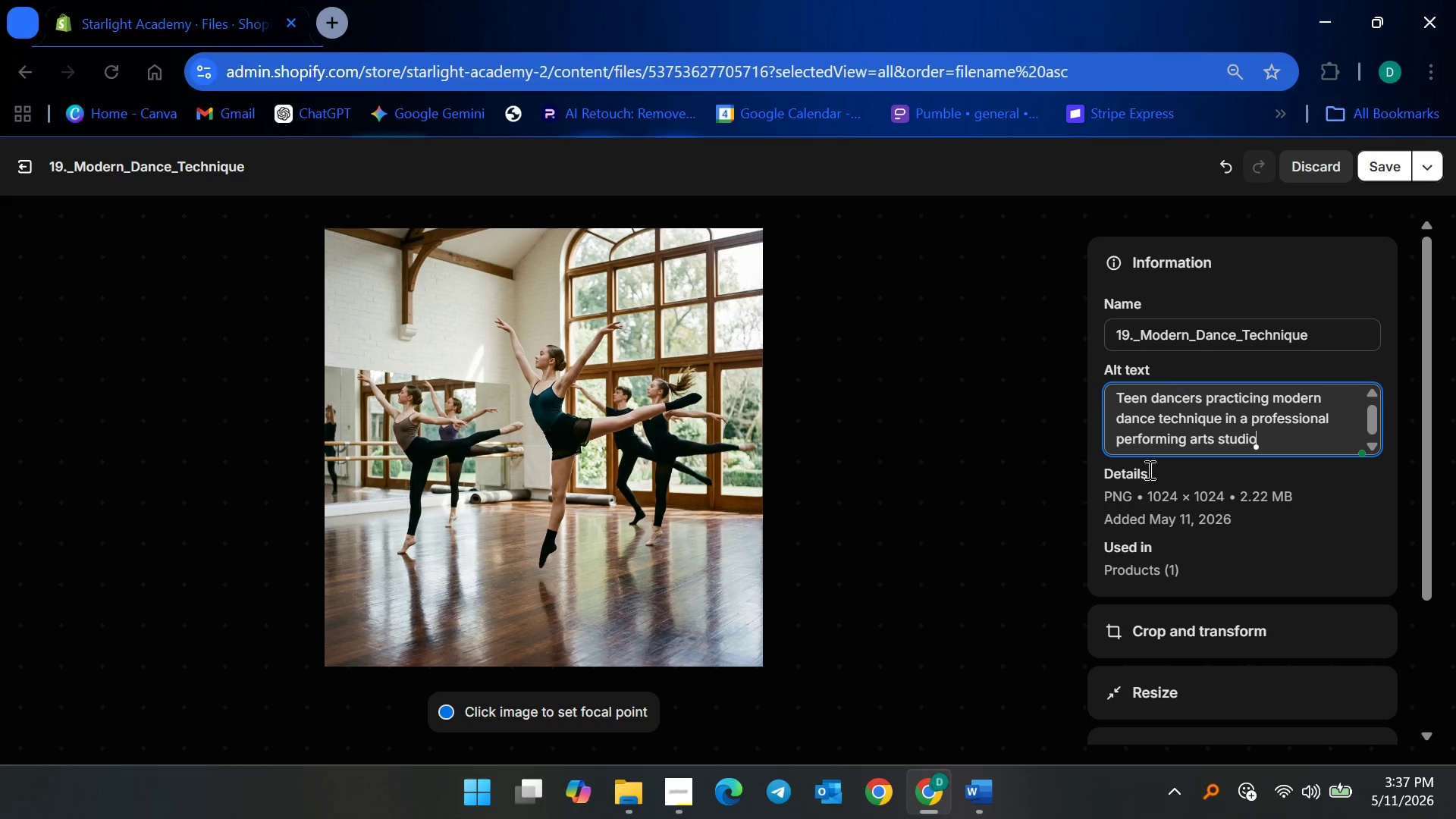 
left_click([1389, 162])
 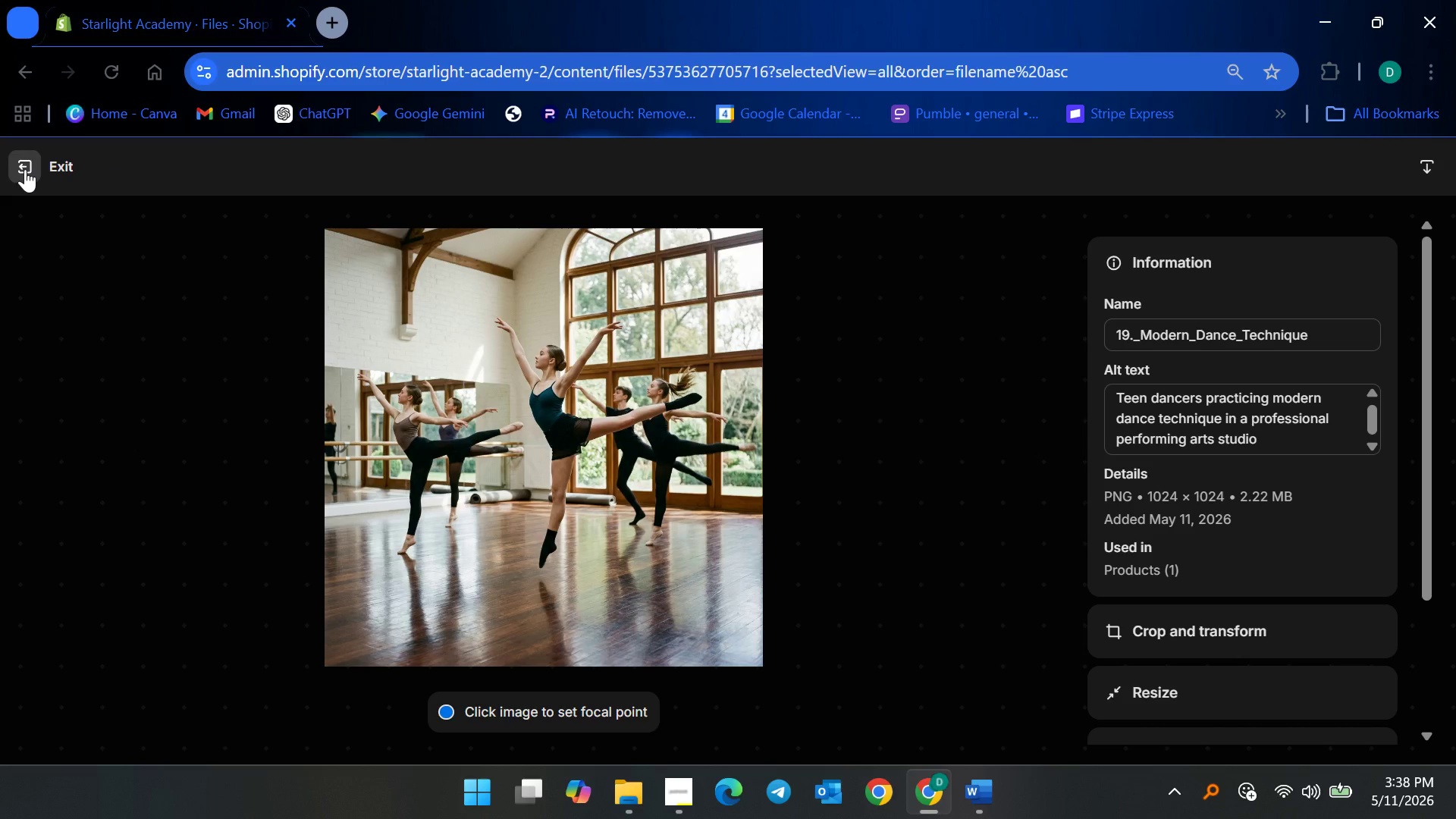 
left_click([25, 169])
 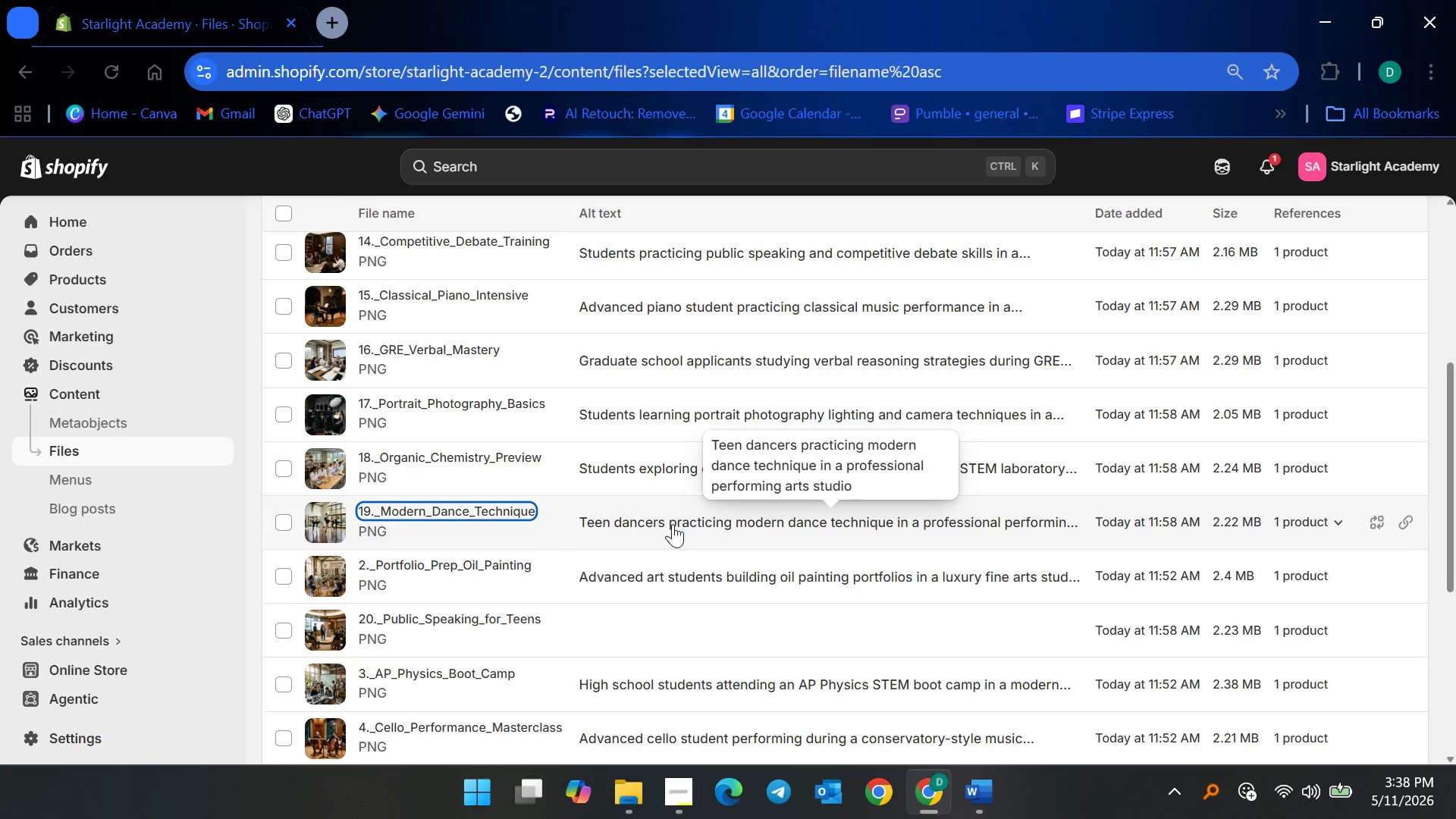 
scroll: coordinate [806, 526], scroll_direction: down, amount: 4.0
 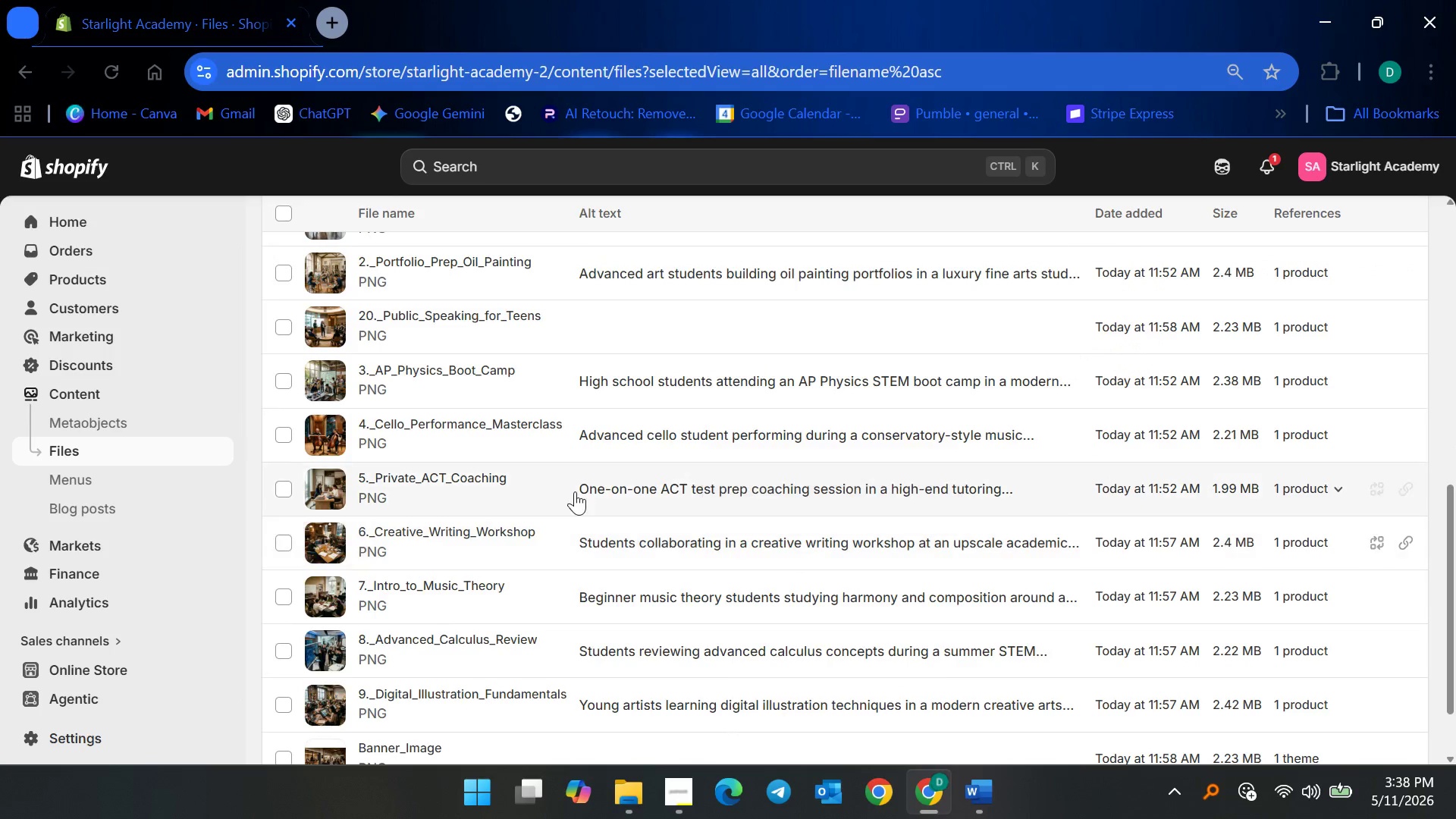 
scroll: coordinate [575, 491], scroll_direction: up, amount: 3.0
 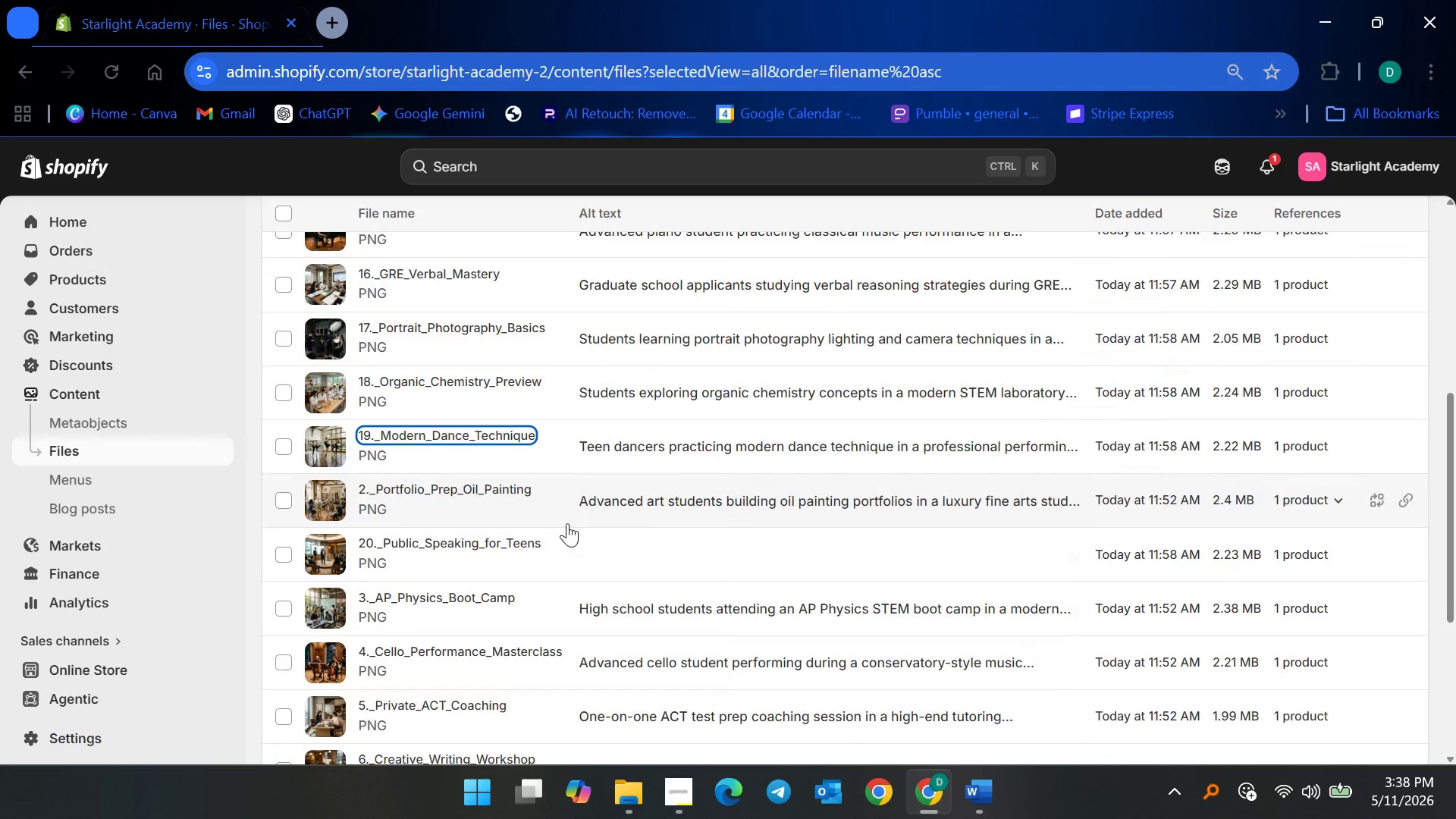 
scroll: coordinate [566, 527], scroll_direction: down, amount: 1.0
 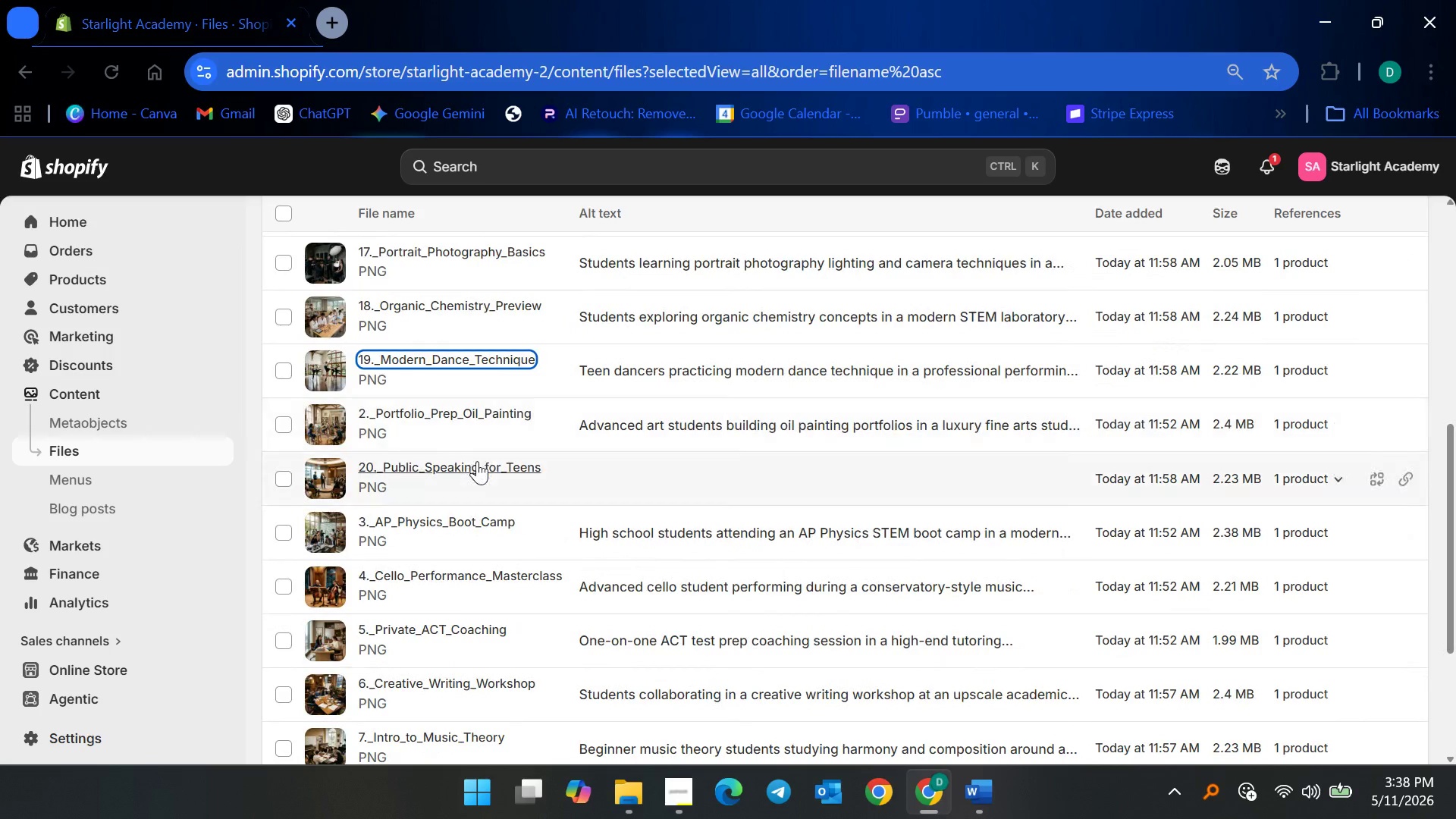 
left_click([477, 461])
 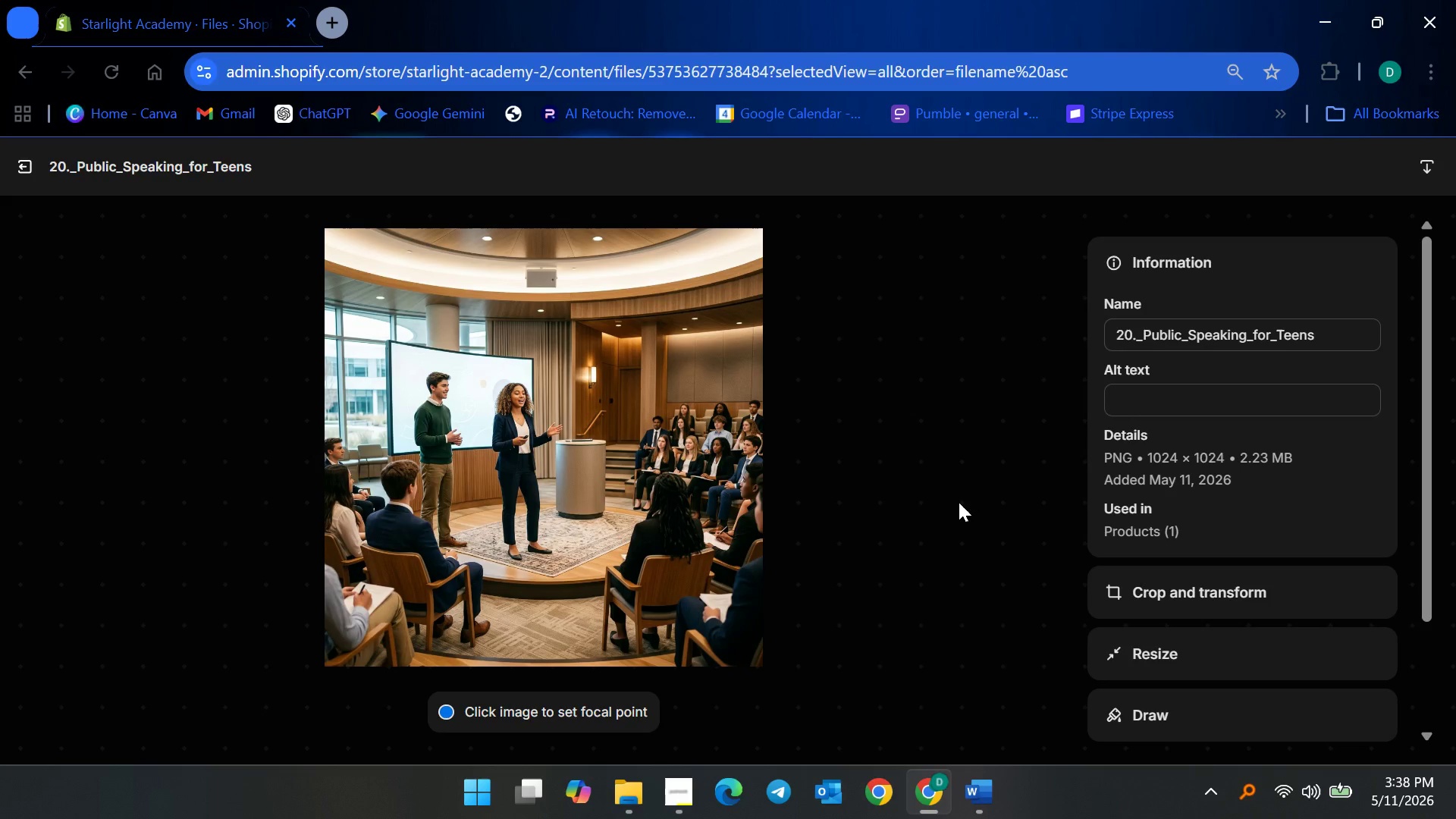 
left_click([1169, 398])
 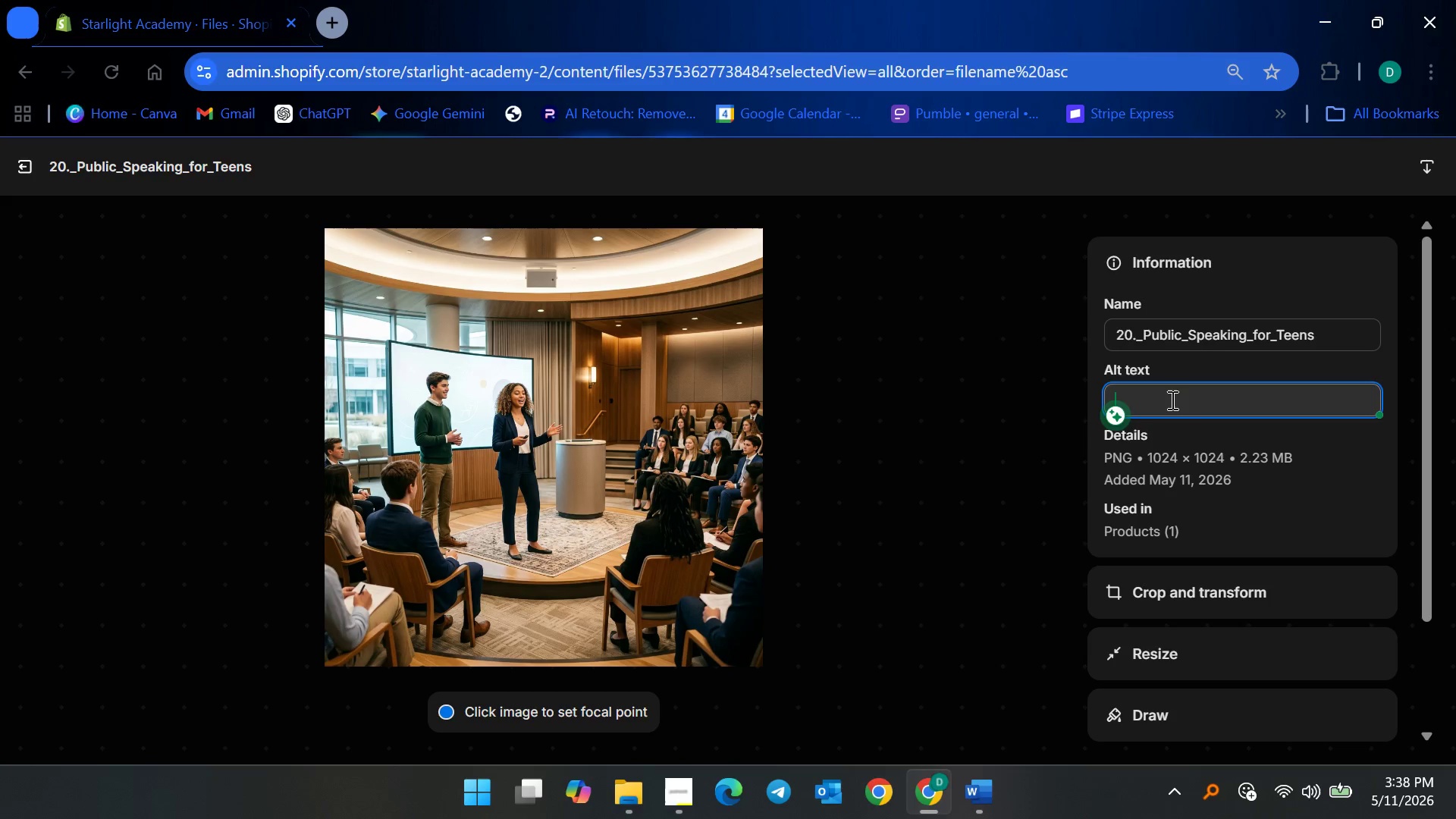 
type(Teen students developing confidence)
 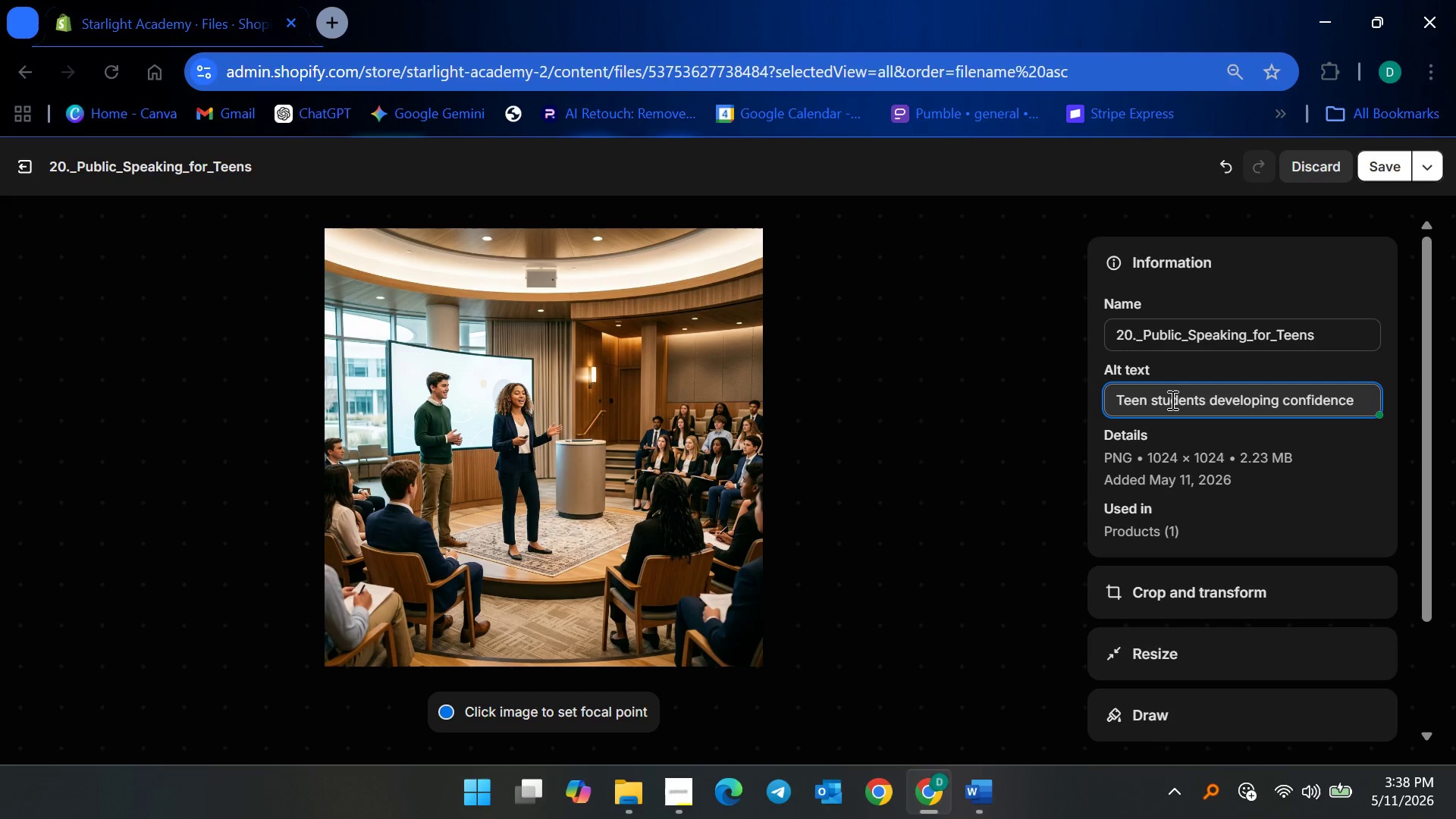 
wait(5.61)
 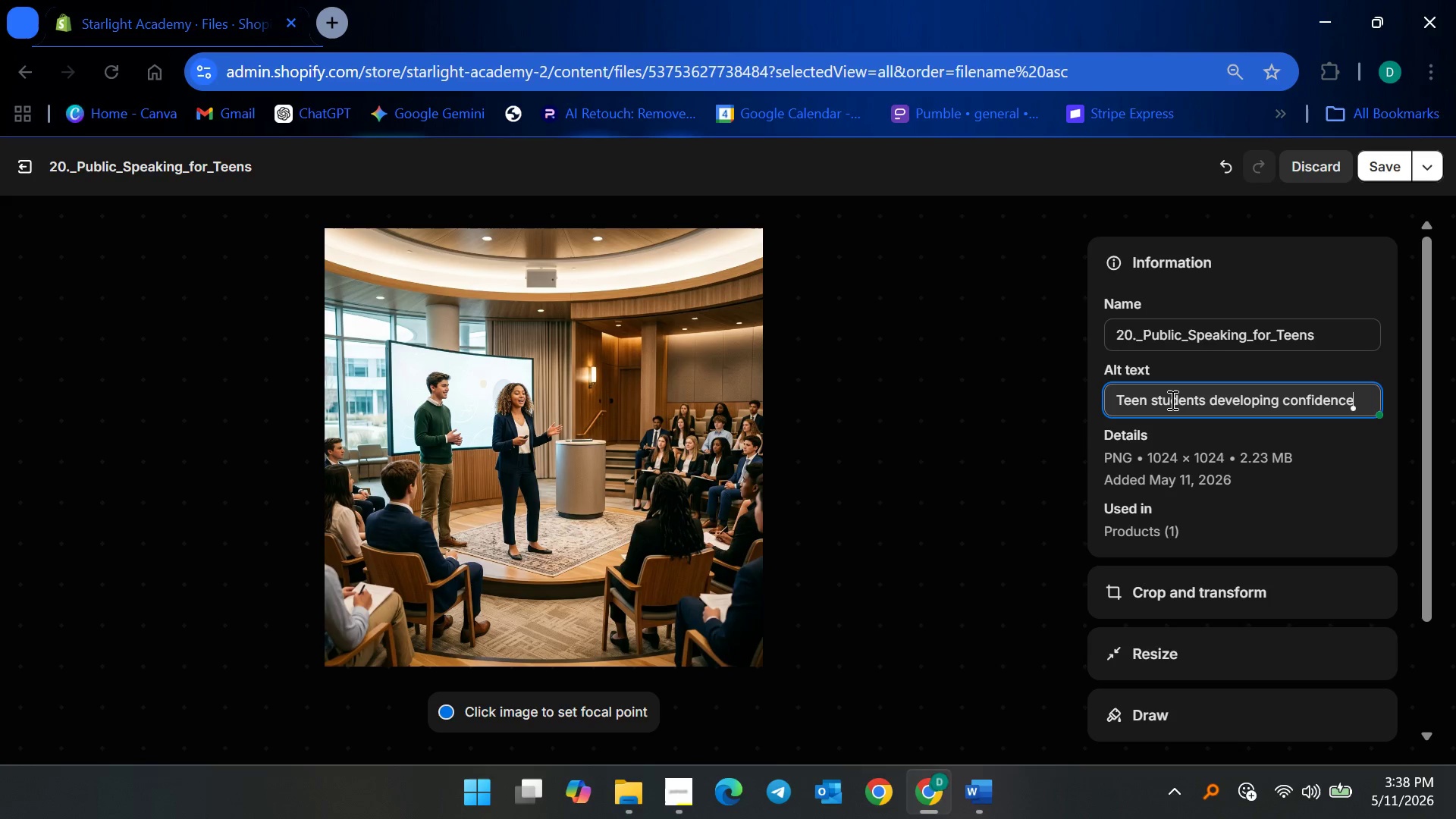 
type( and commu)
 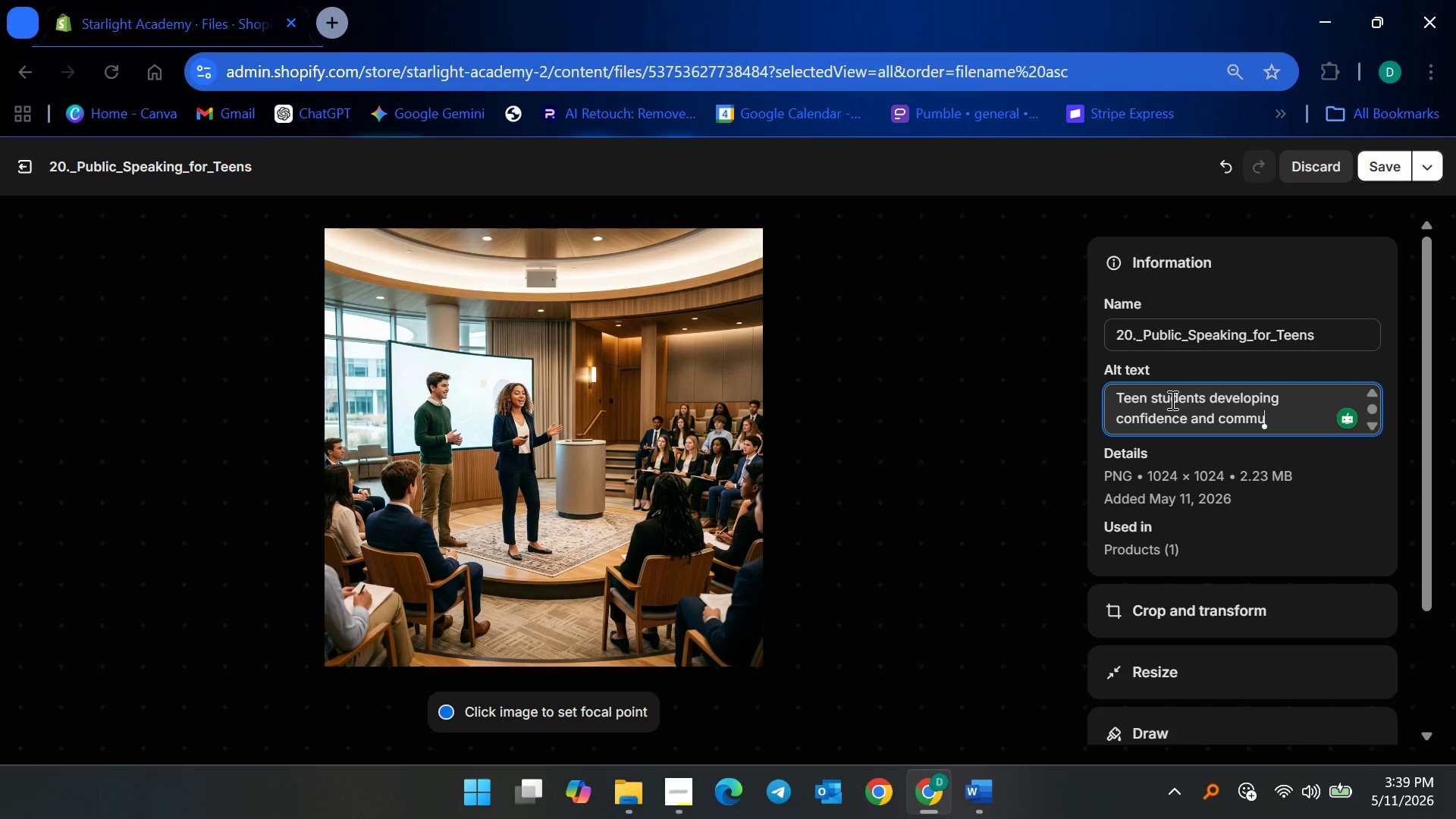 
wait(70.22)
 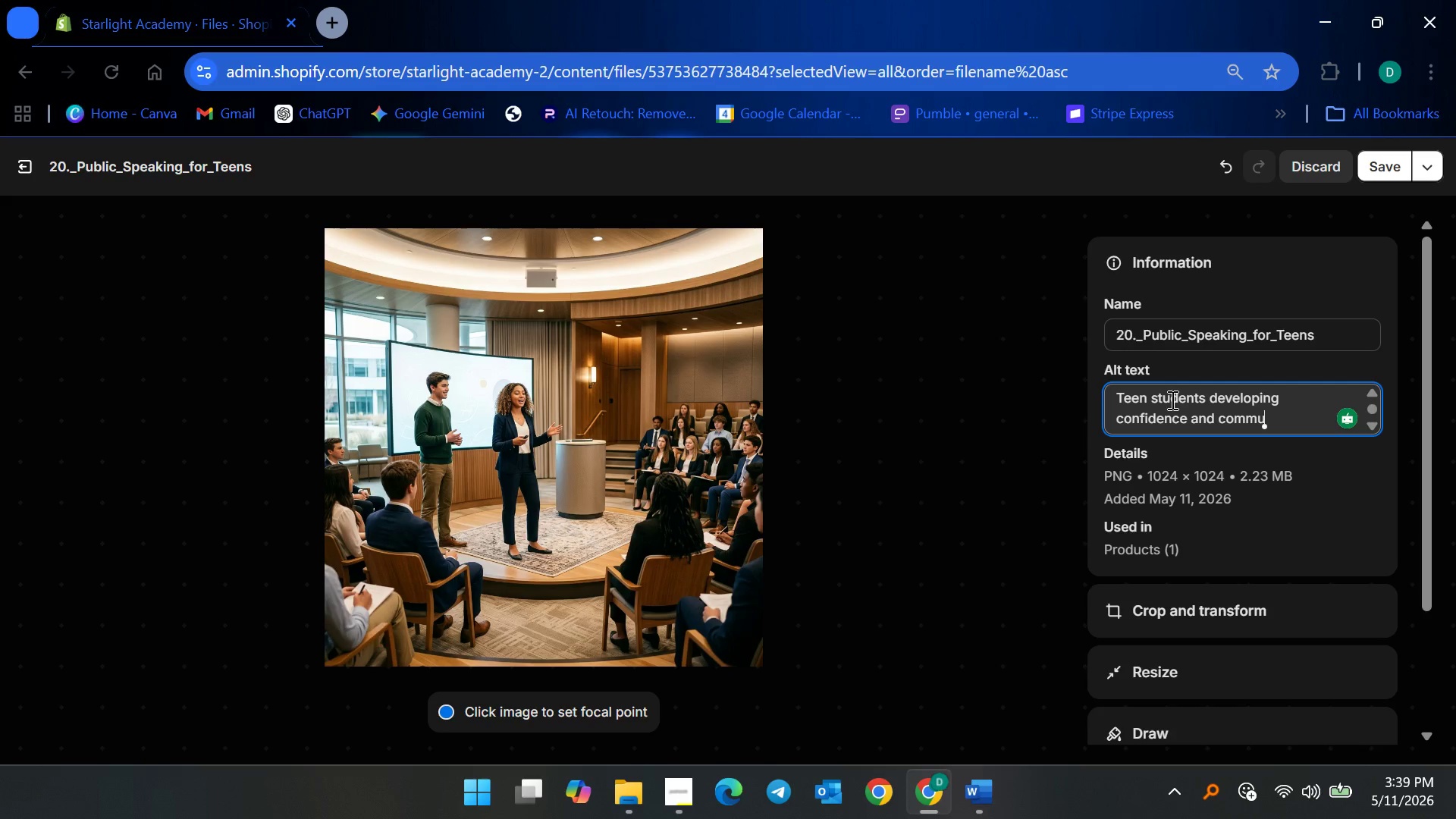 
type(nication skills ina )
key(Backspace)
key(Backspace)
type( a public speaking course)
 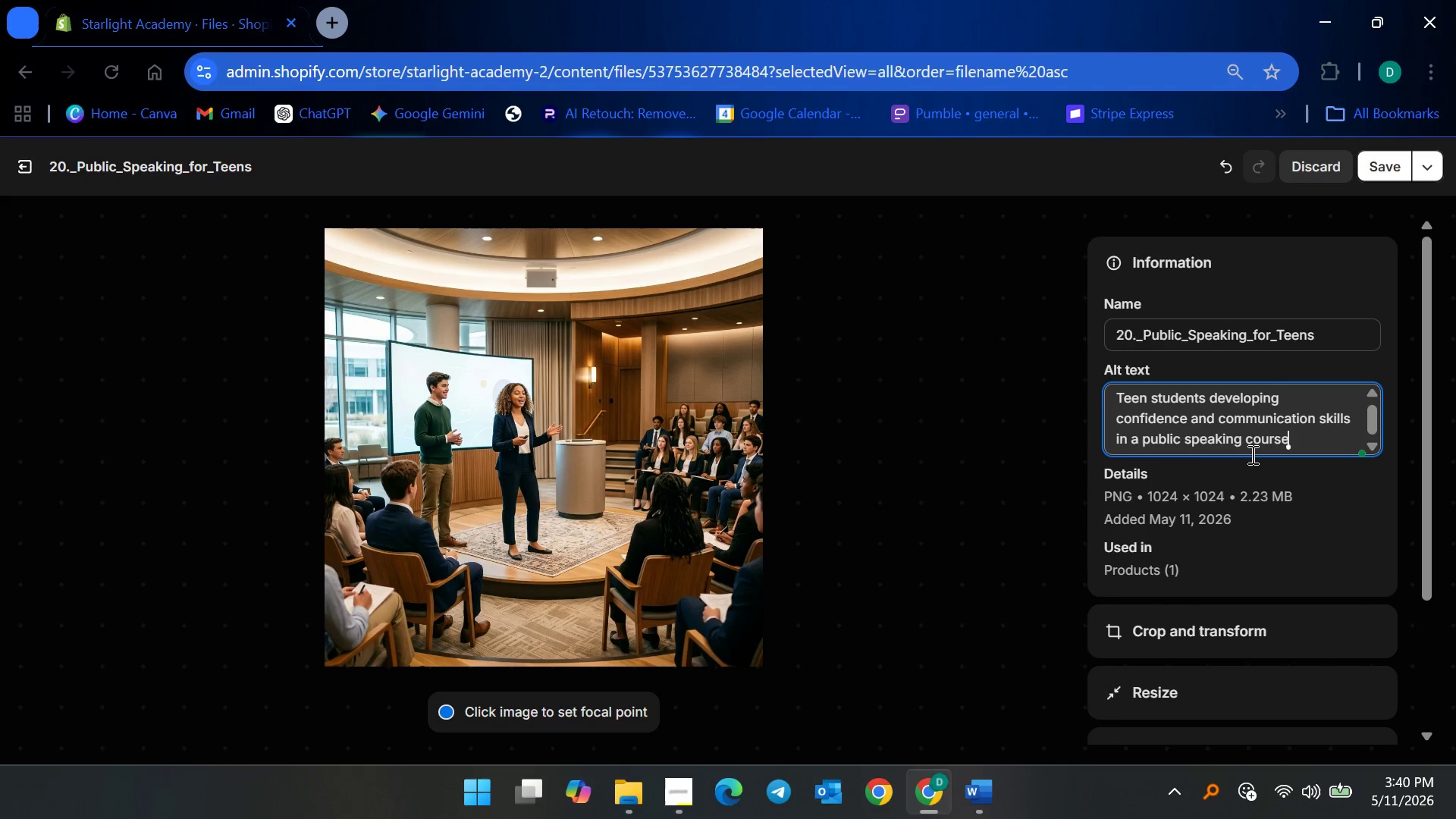 
wait(8.61)
 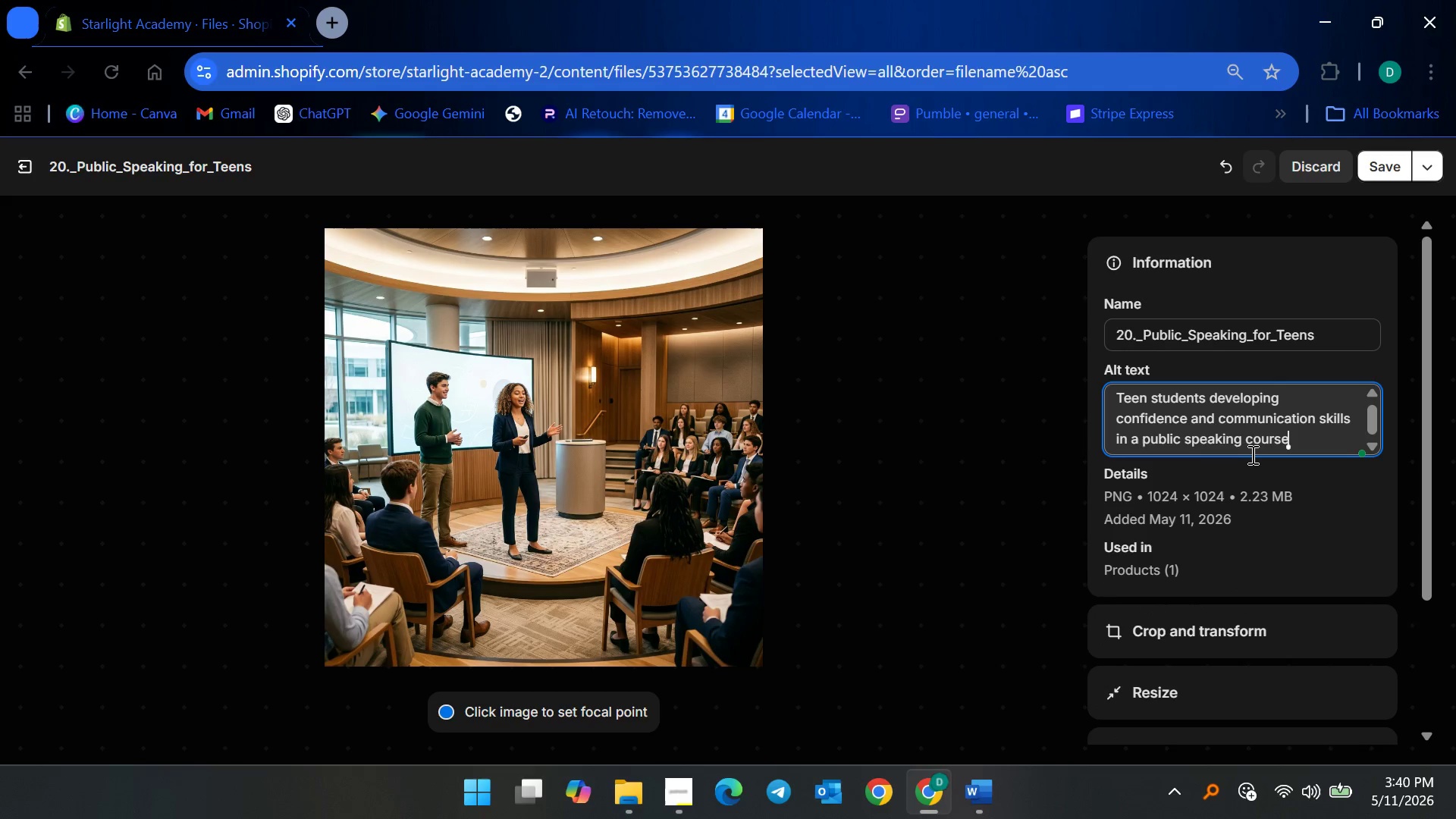 
left_click([28, 175])
 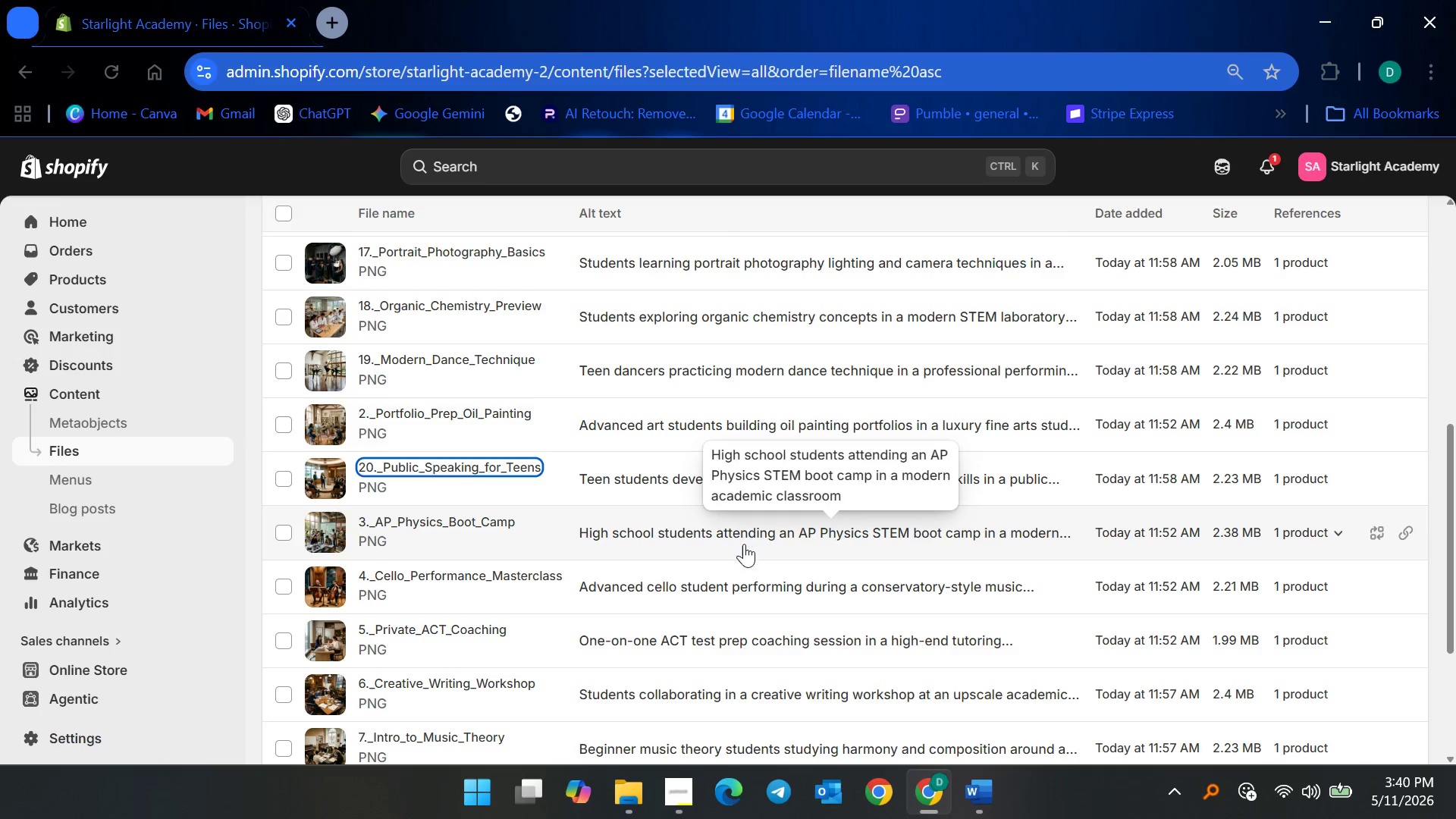 
scroll: coordinate [709, 607], scroll_direction: down, amount: 2.0
 